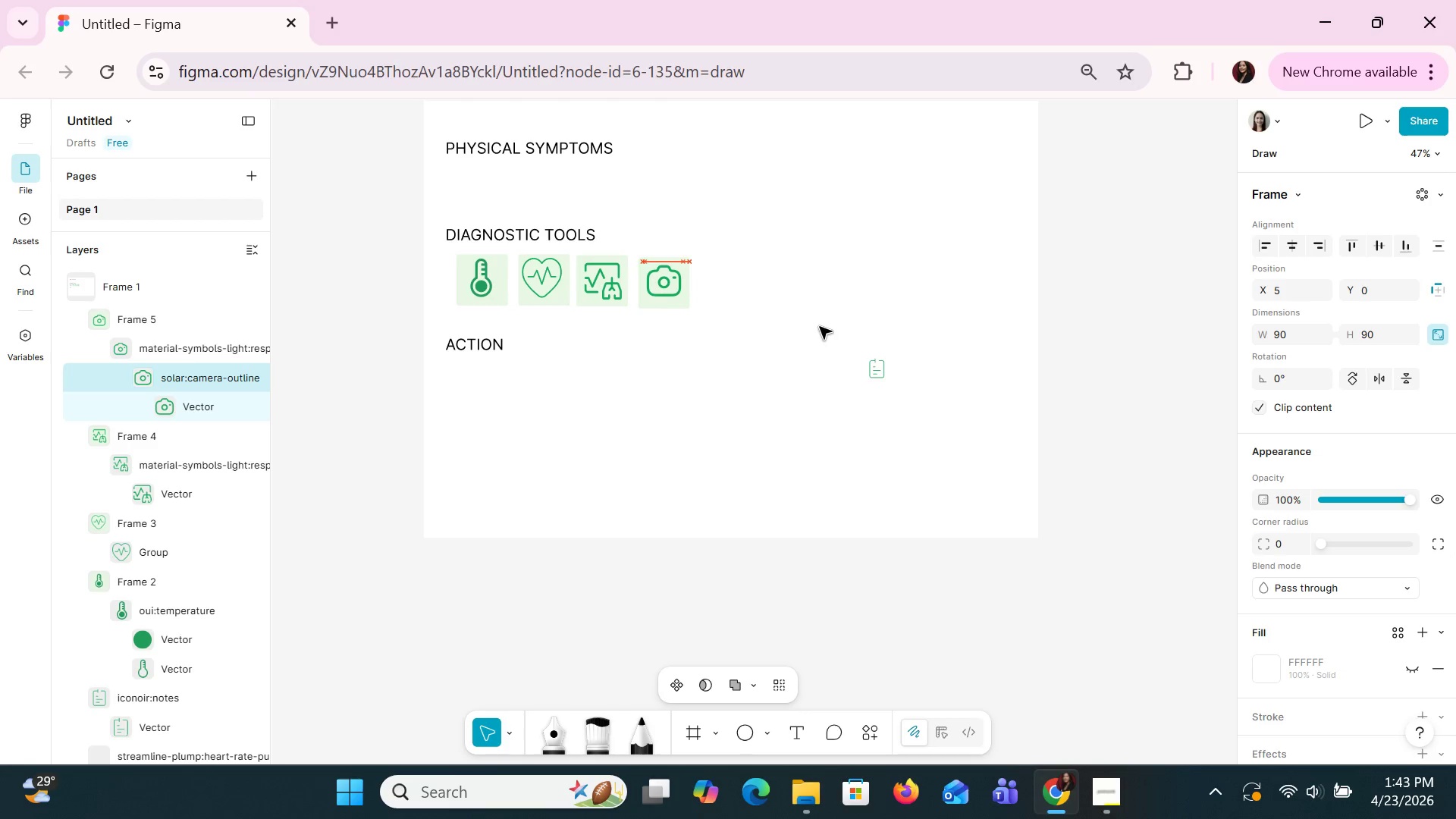 
key(ArrowUp)
 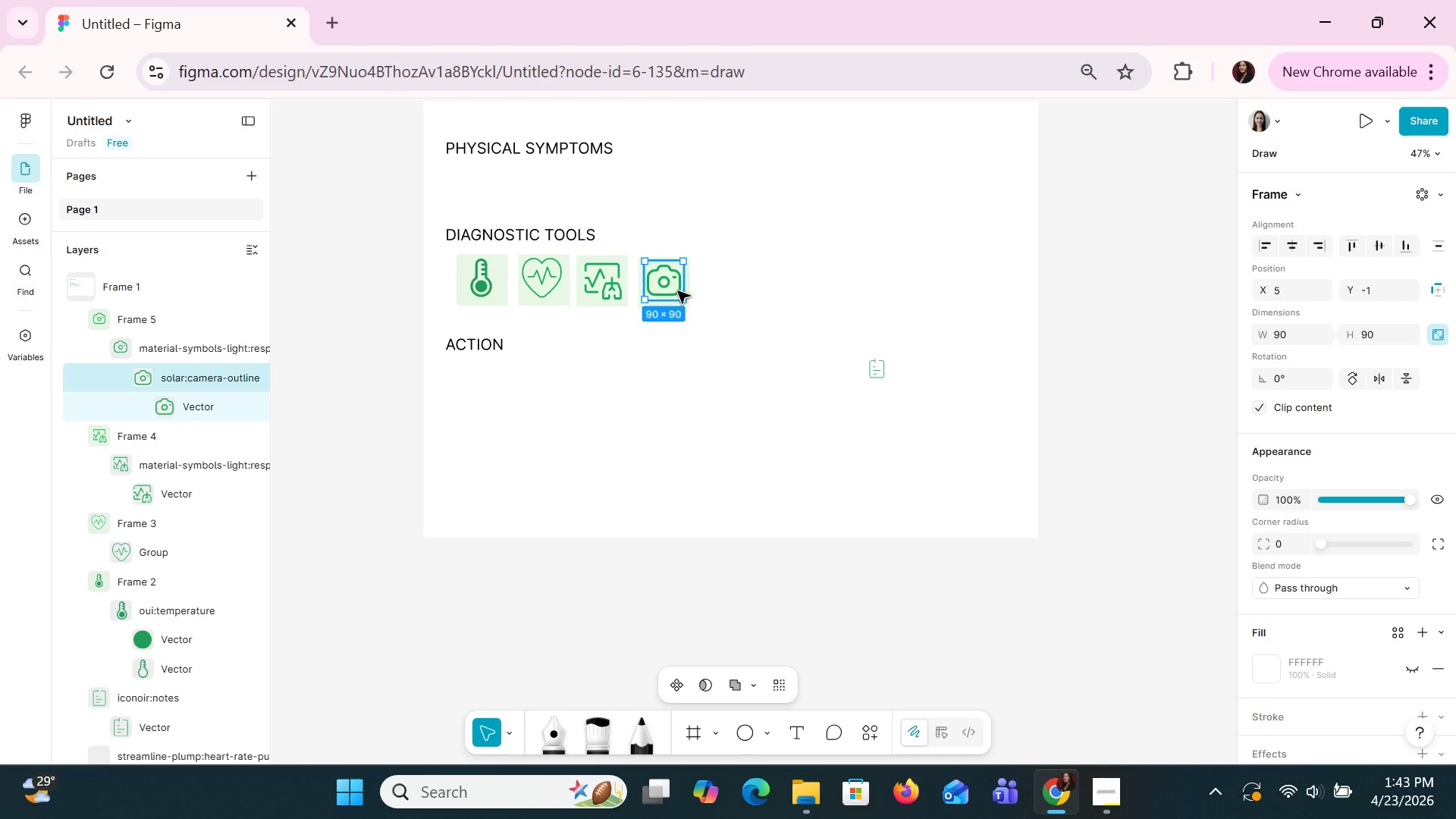 
left_click([739, 315])
 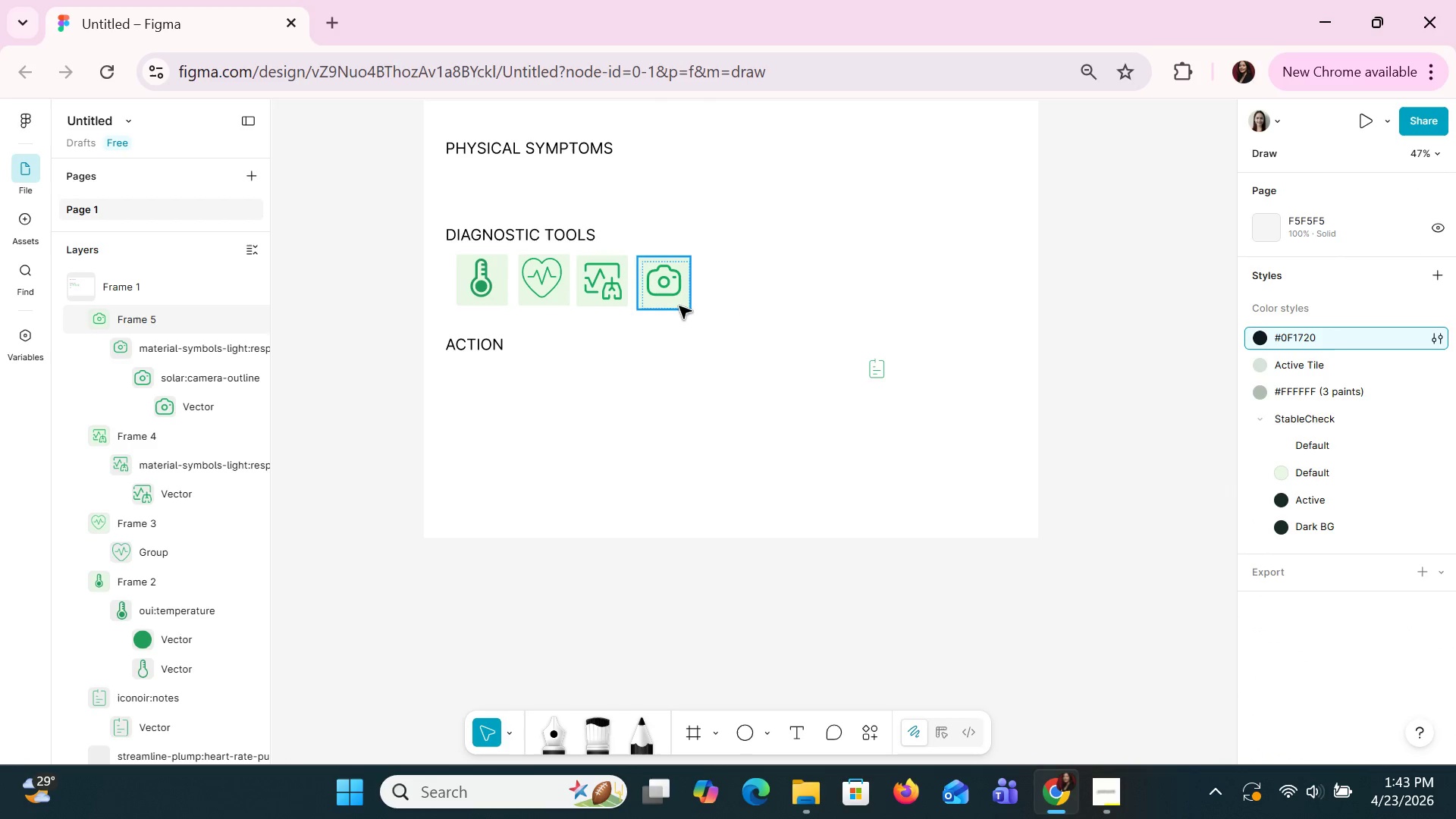 
left_click([675, 304])
 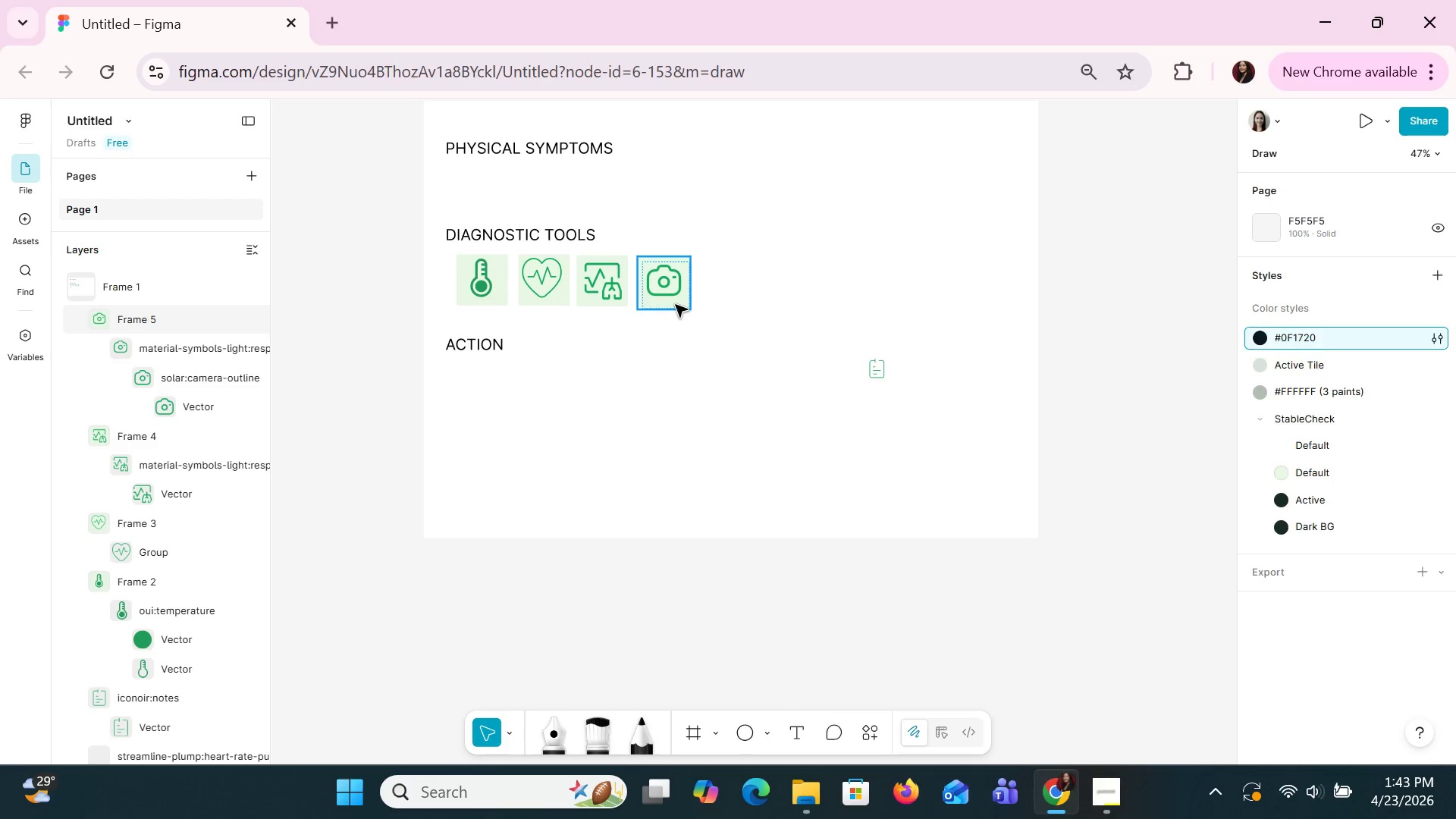 
key(Control+C)
 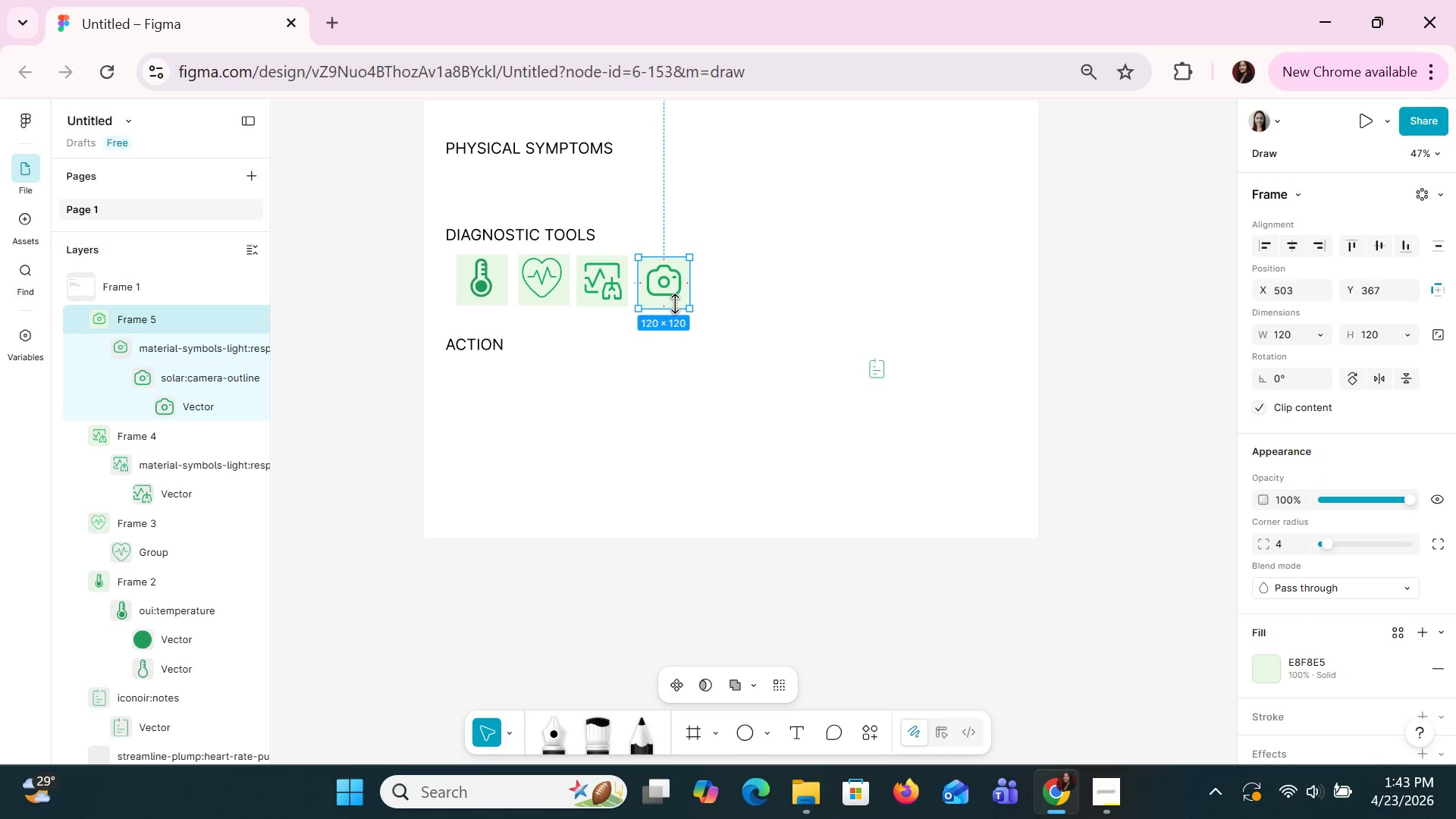 
key(Control+V)
 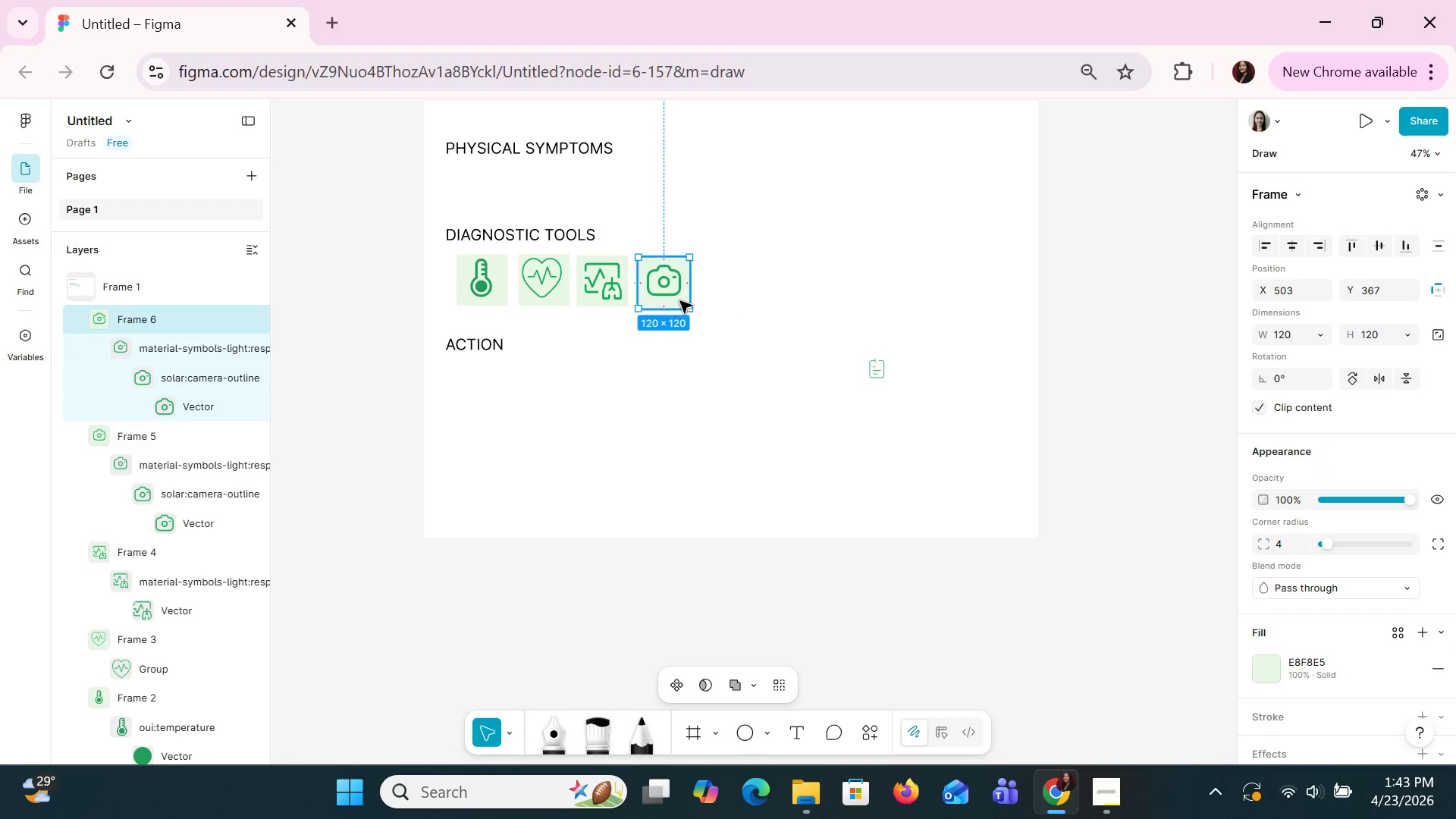 
left_click_drag(start_coordinate=[679, 300], to_coordinate=[752, 301])
 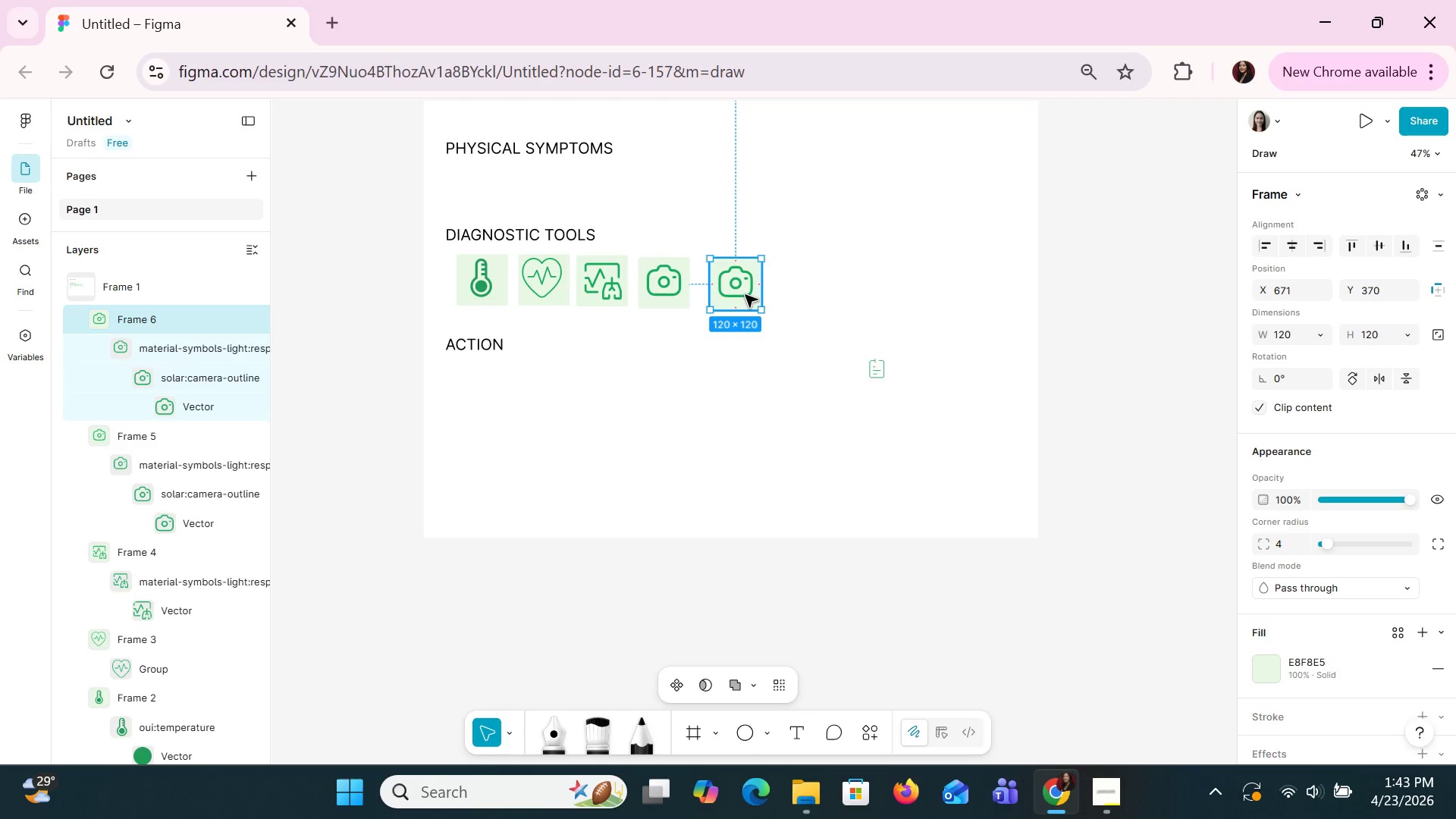 
double_click([745, 294])
 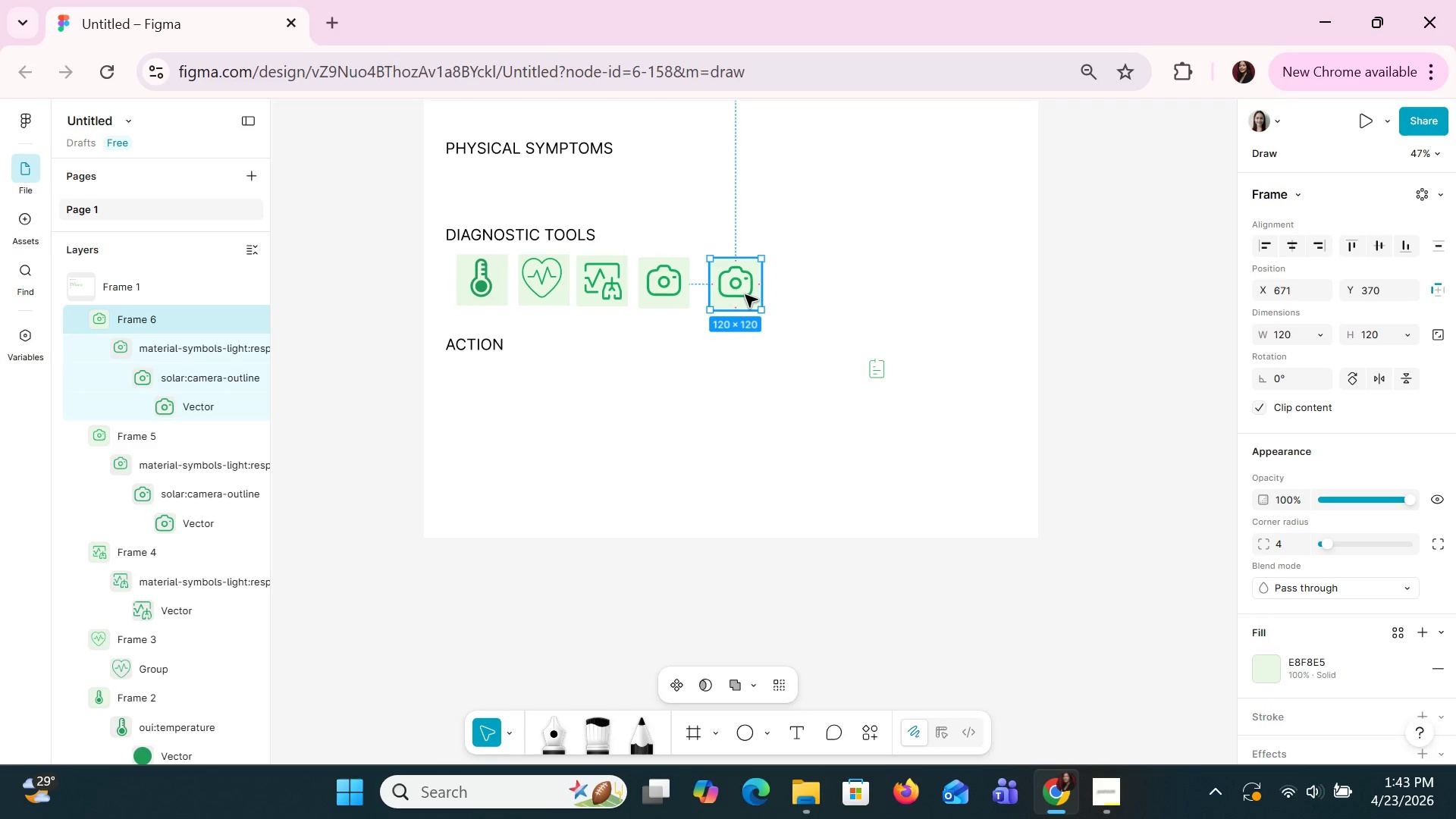 
triple_click([745, 294])
 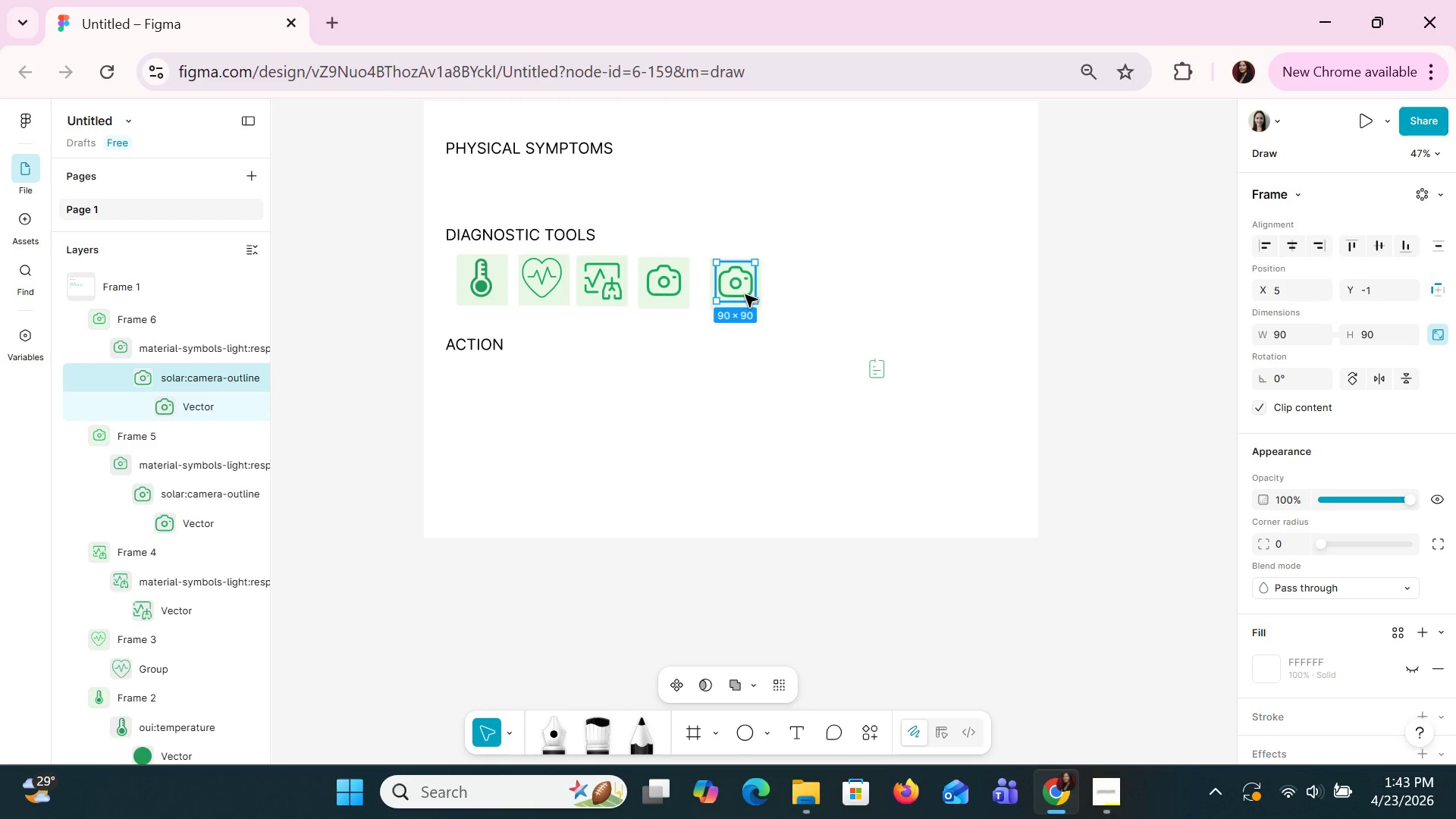 
key(Delete)
 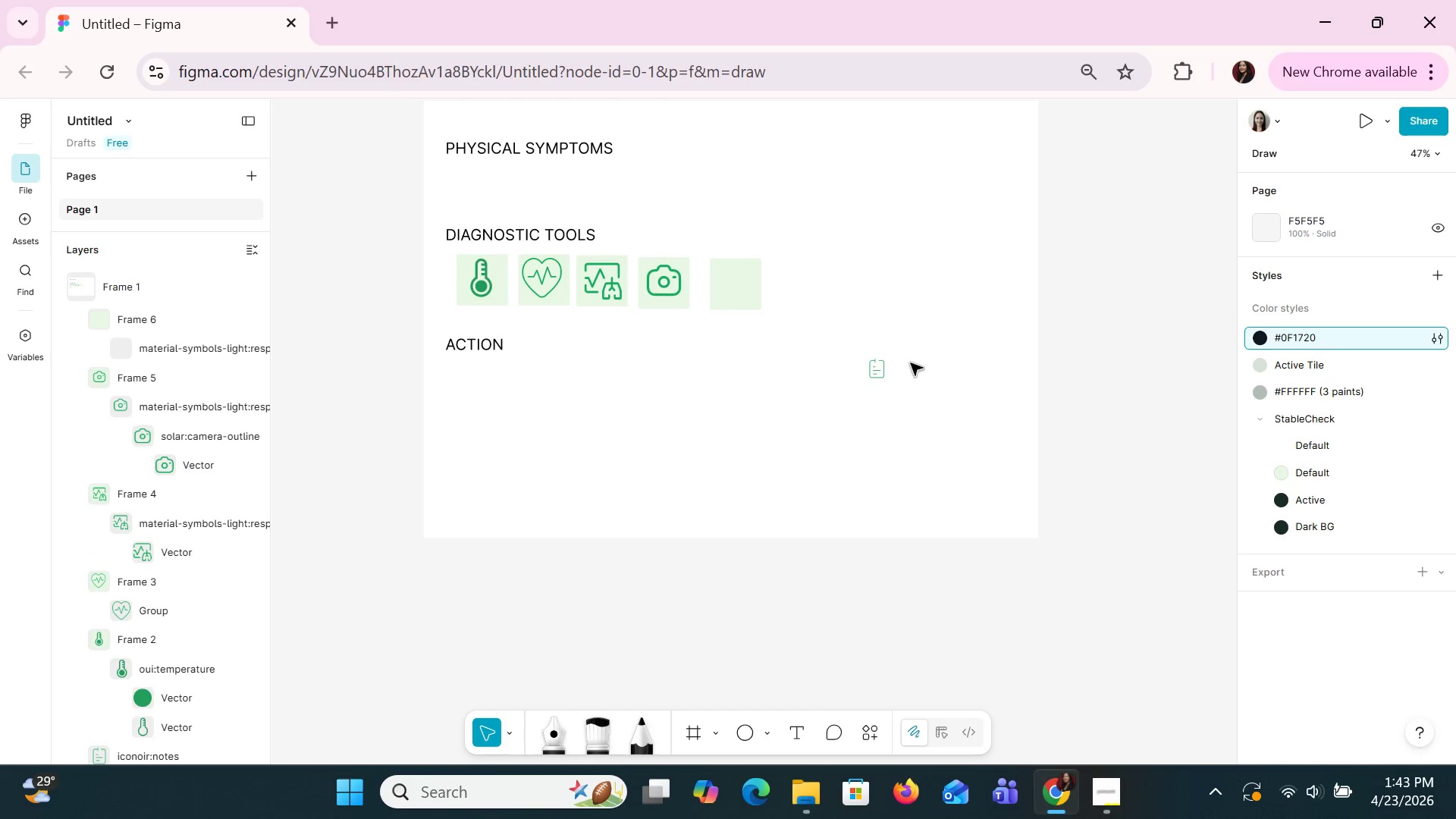 
left_click_drag(start_coordinate=[860, 363], to_coordinate=[880, 372])
 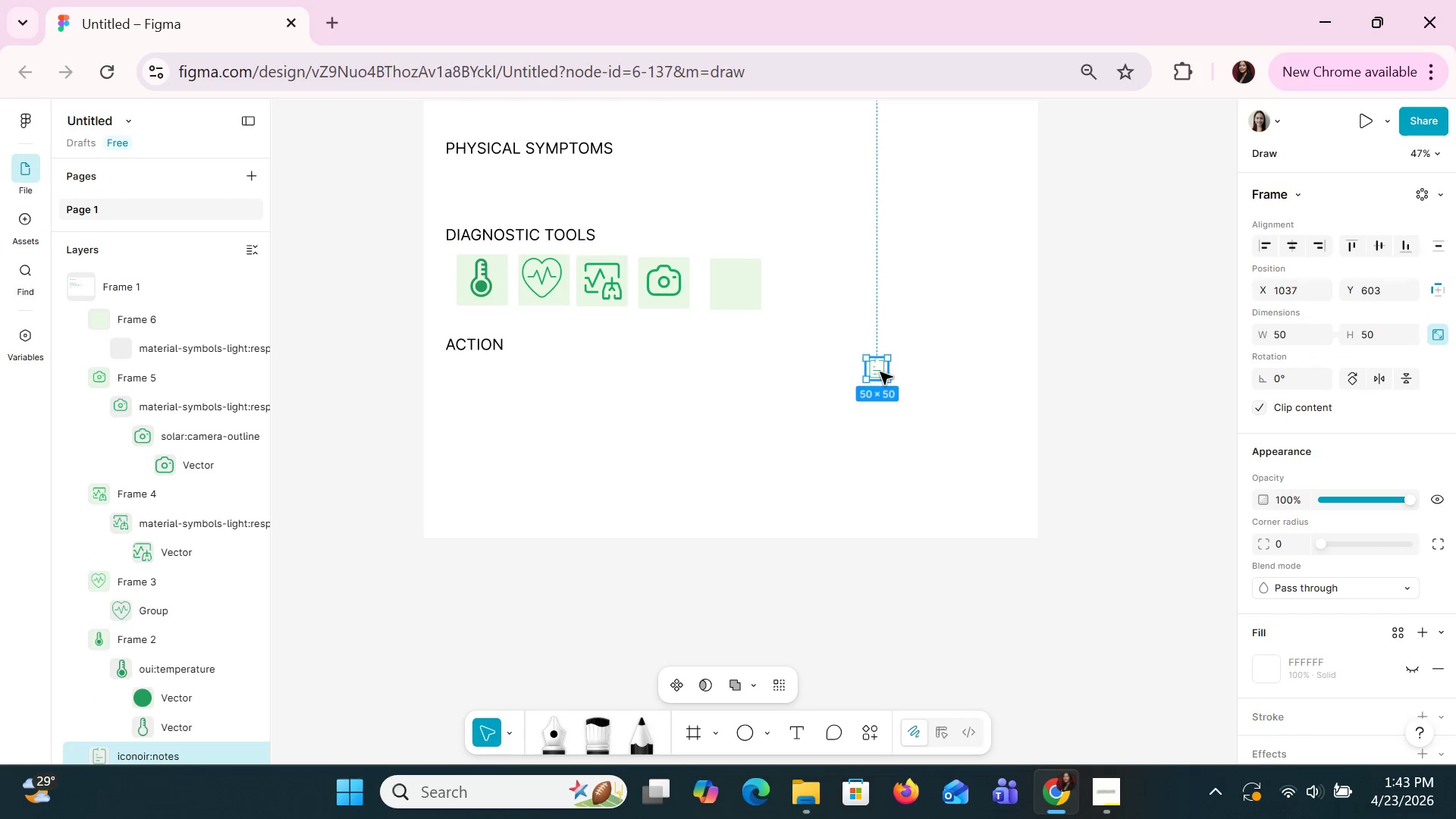 
left_click([880, 372])
 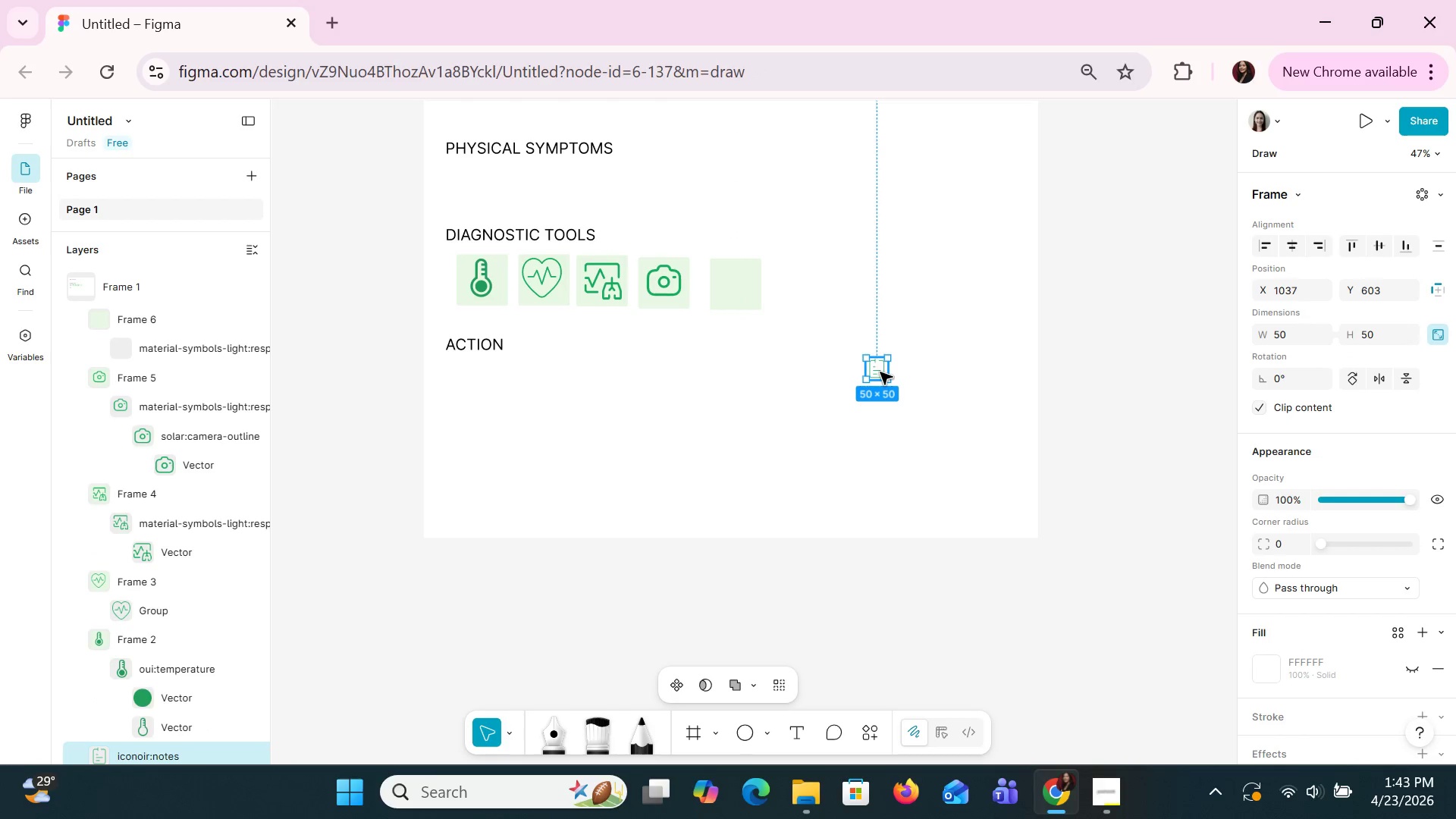 
left_click_drag(start_coordinate=[880, 372], to_coordinate=[739, 290])
 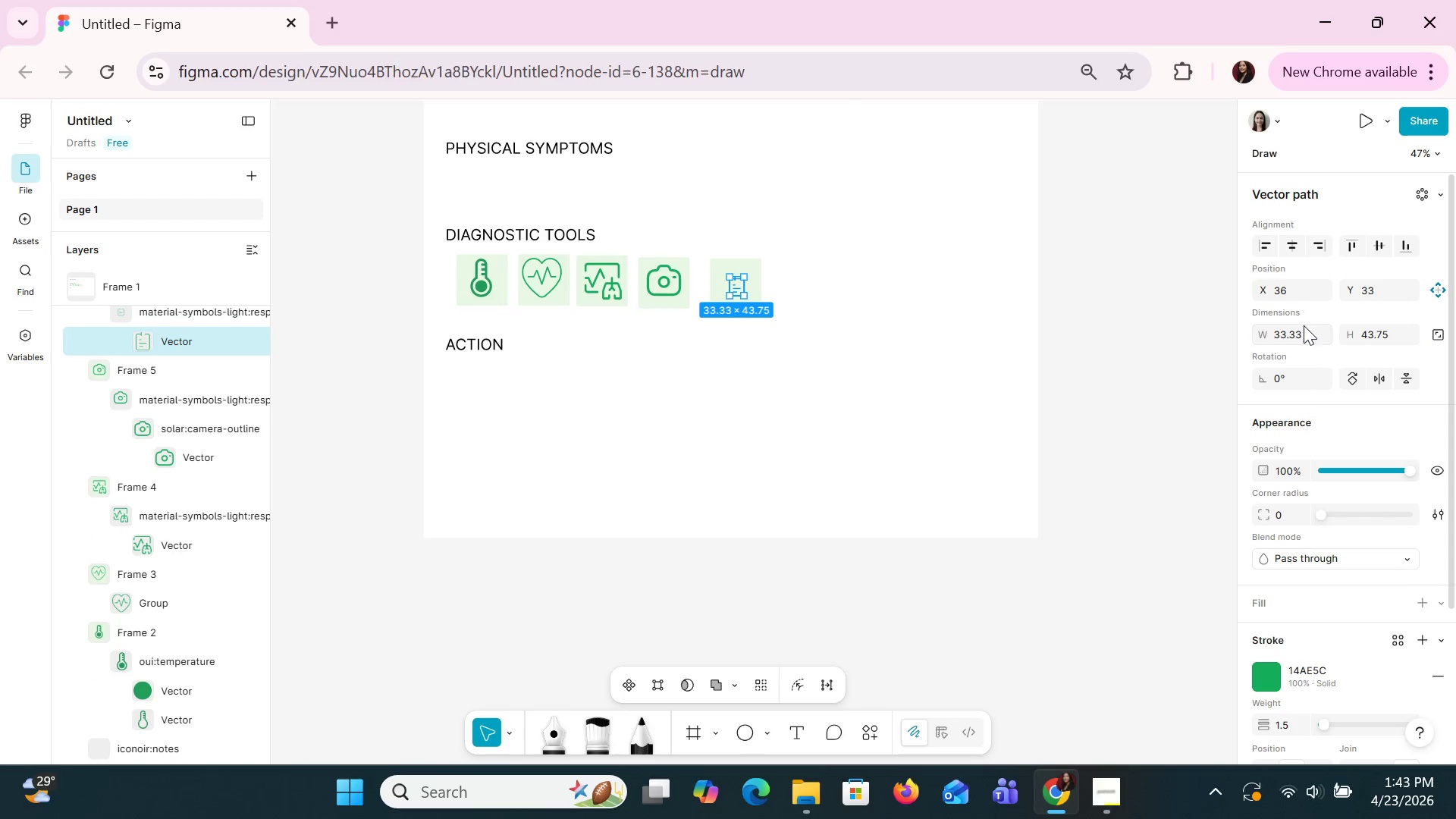 
left_click([1297, 337])
 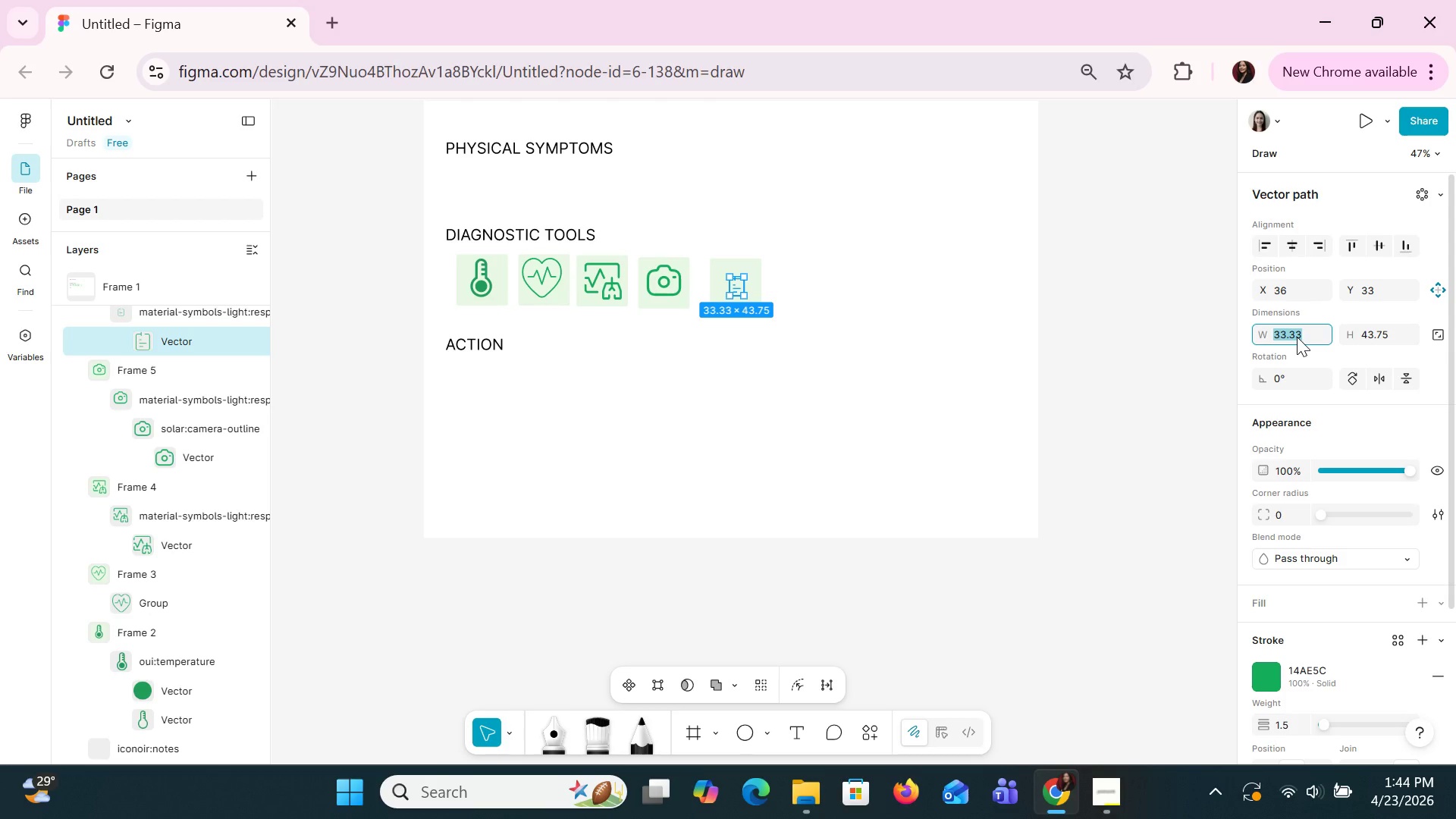 
type(90)
 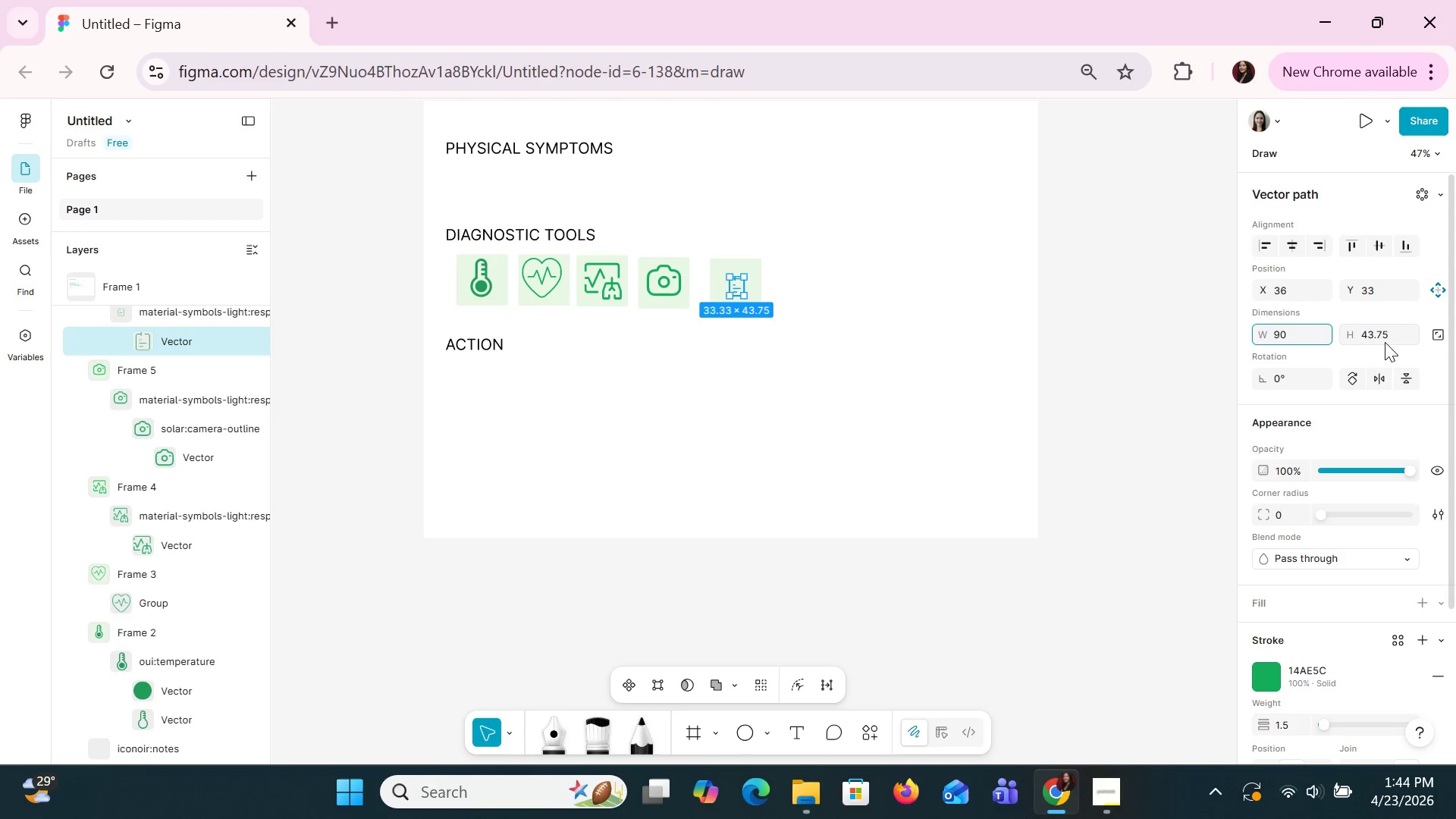 
left_click([1386, 342])
 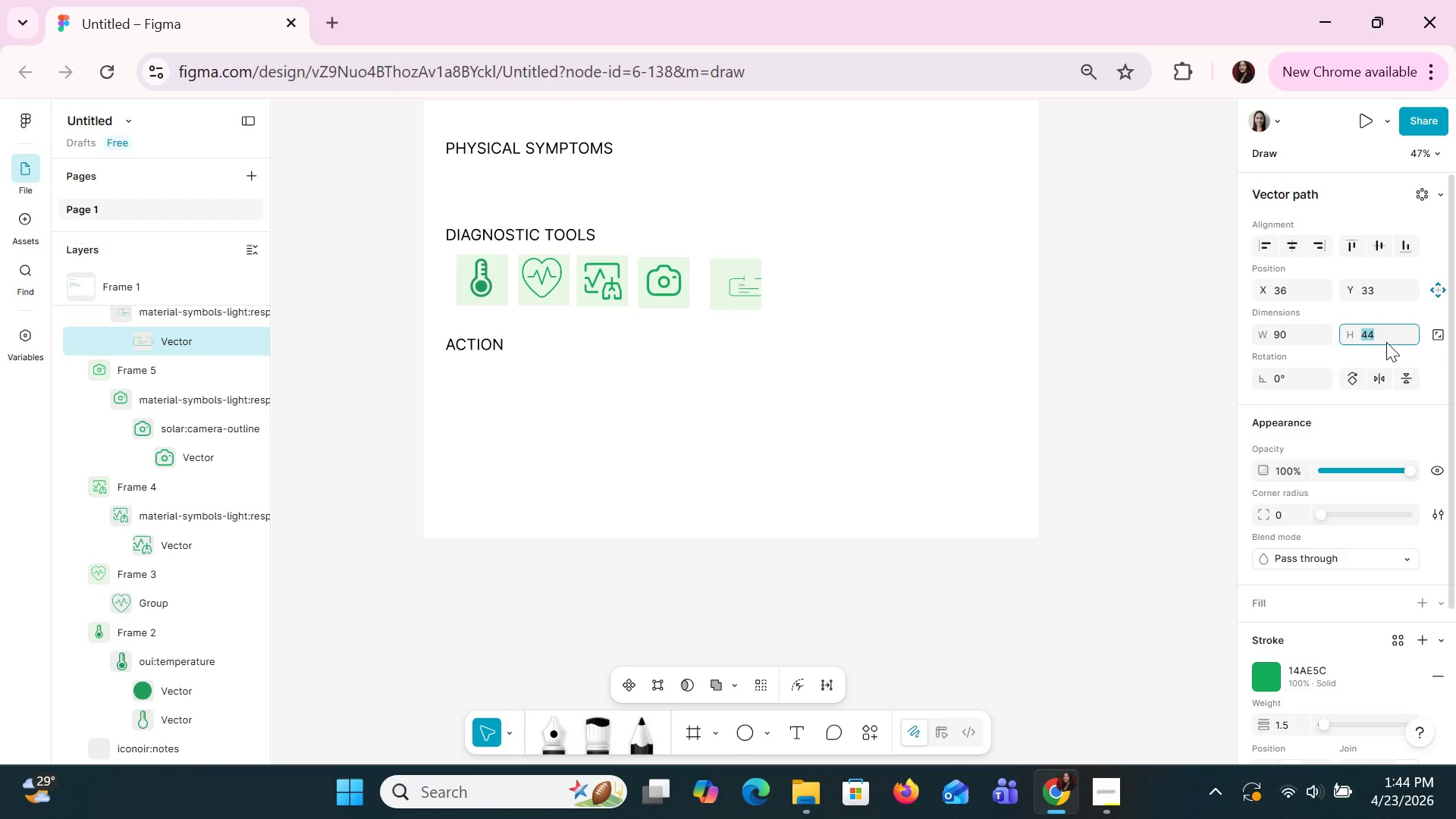 
type(90)
 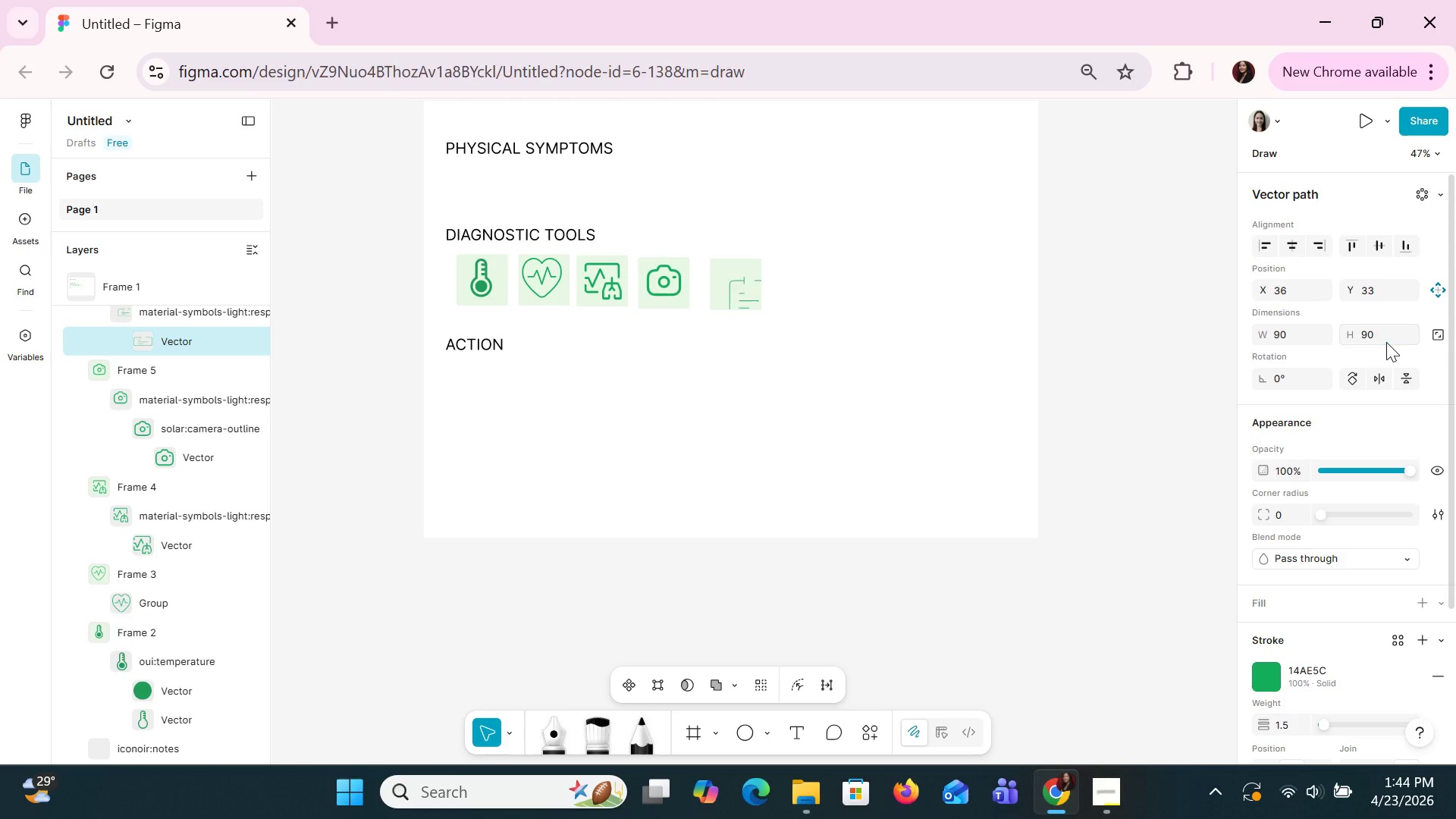 
key(Enter)
 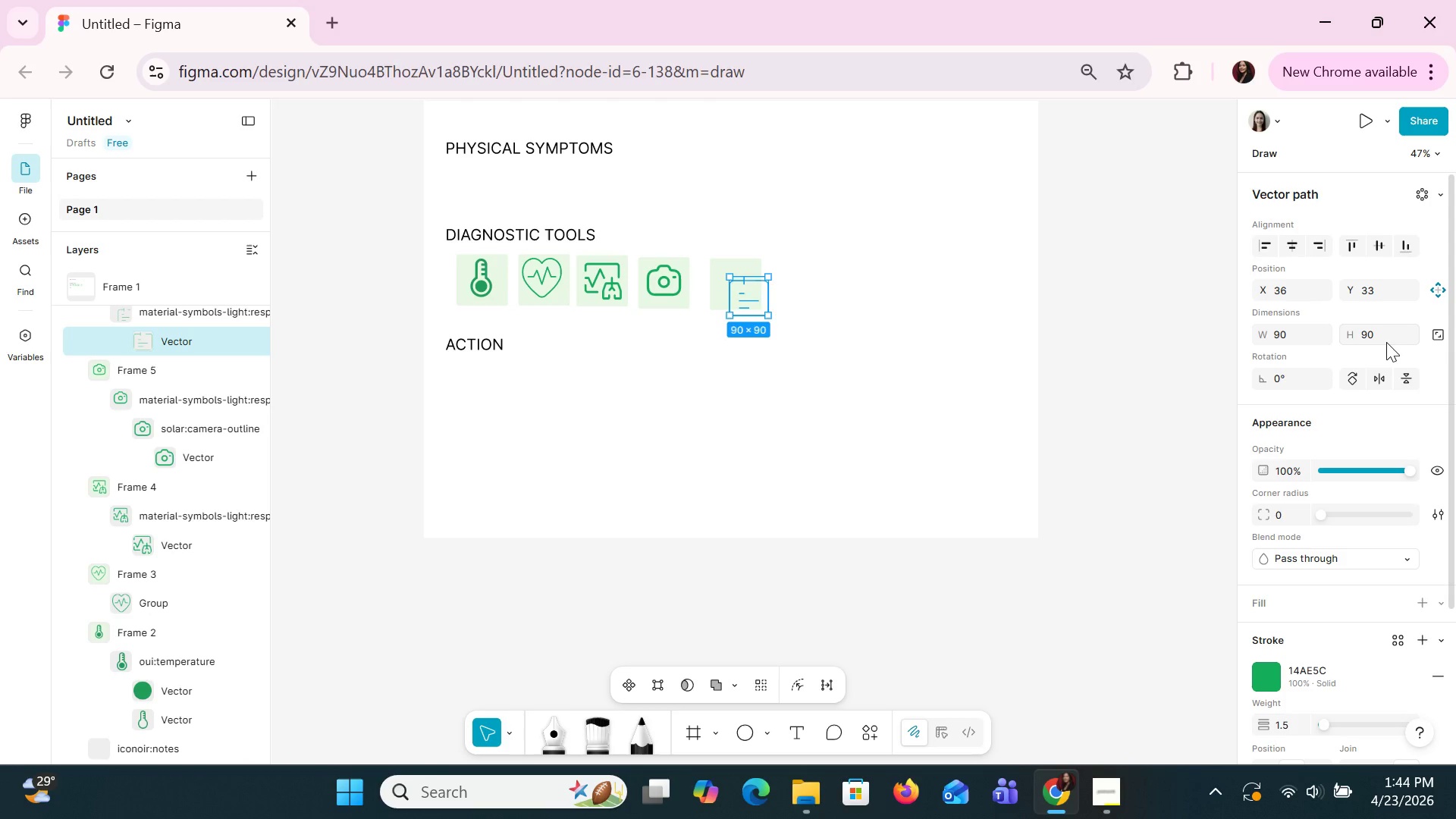 
hold_key(key=ArrowUp, duration=1.25)
 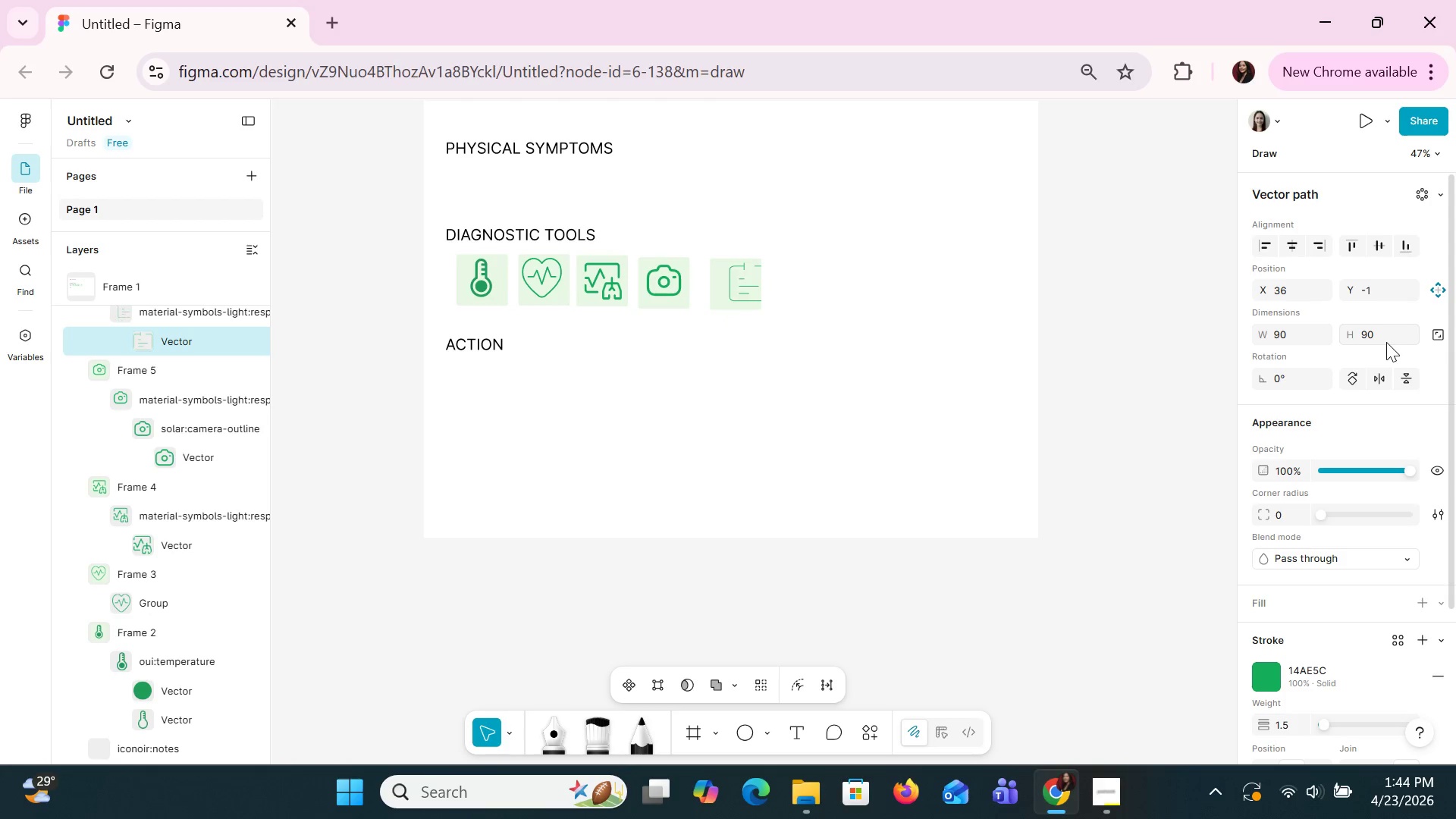 
hold_key(key=ArrowLeft, duration=1.16)
 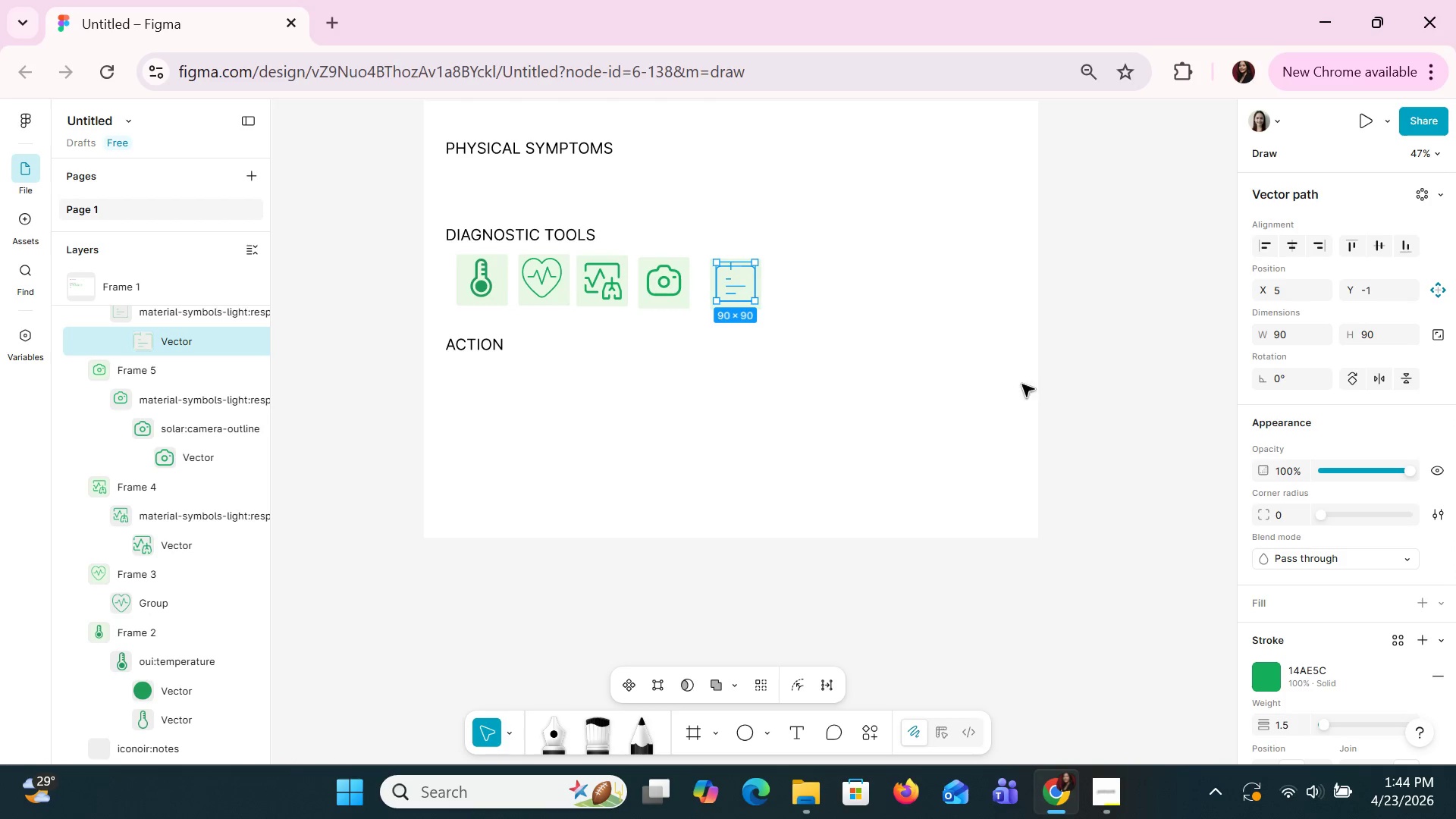 
left_click([897, 367])
 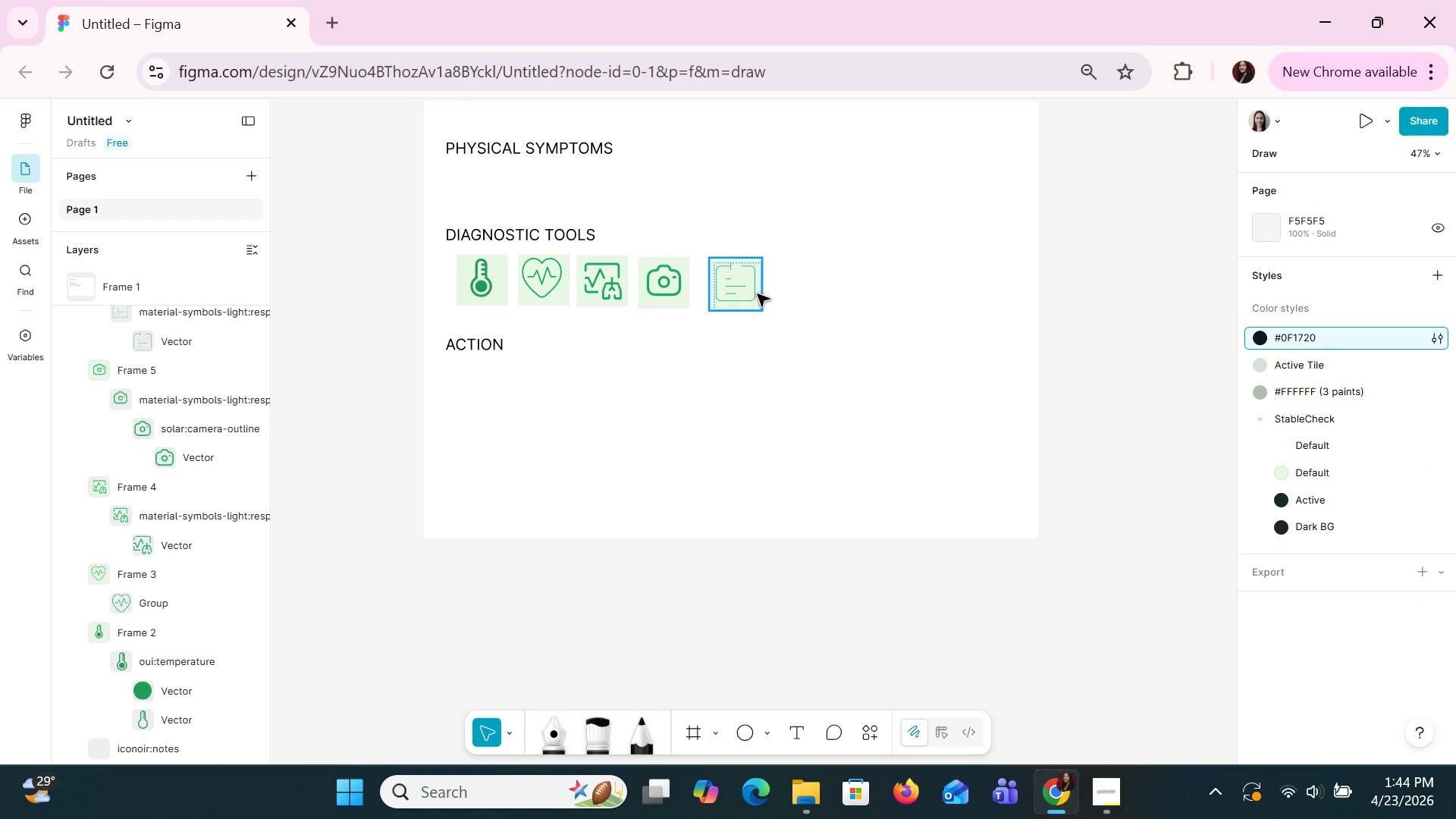 
double_click([753, 290])
 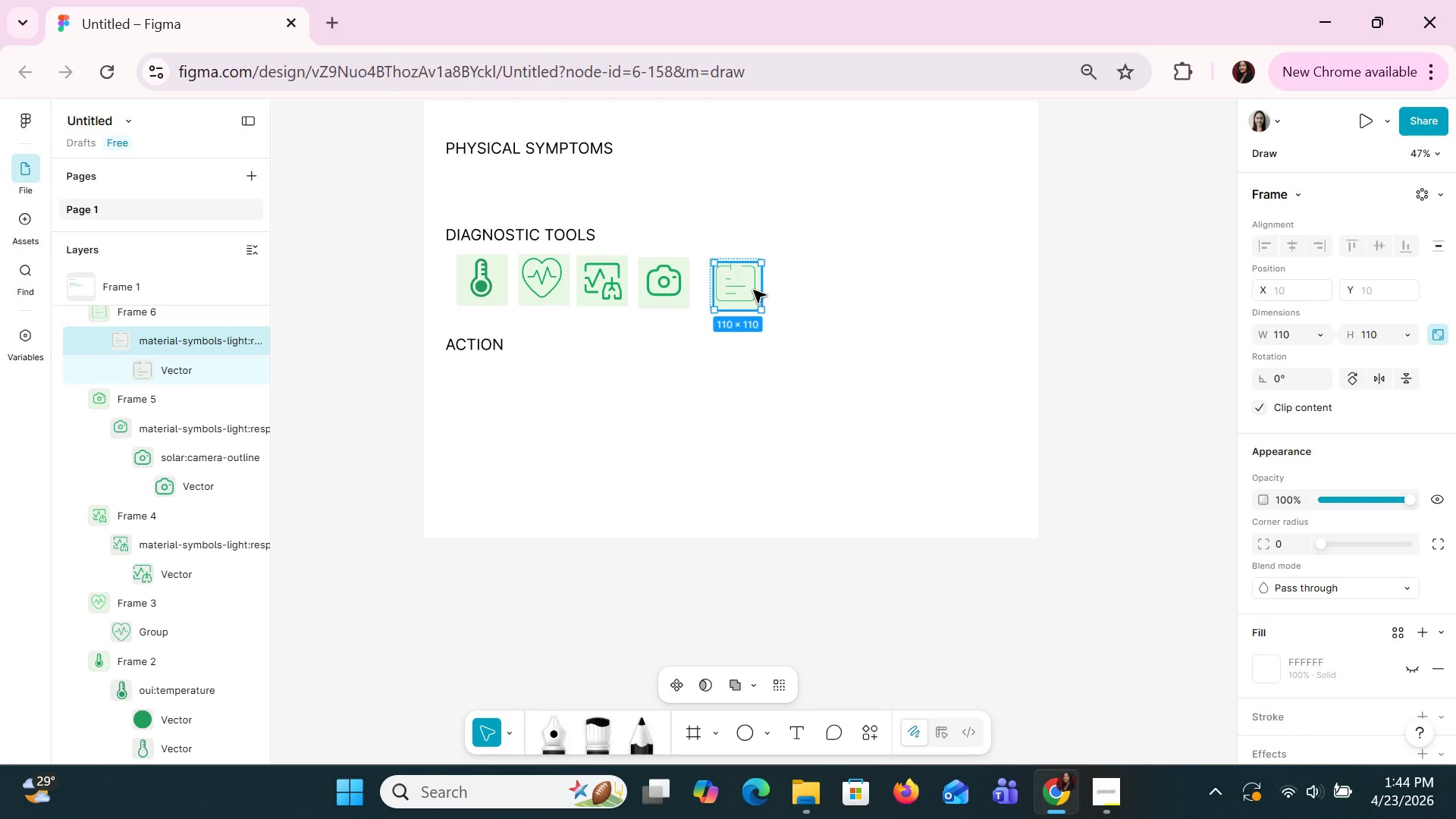 
double_click([753, 290])
 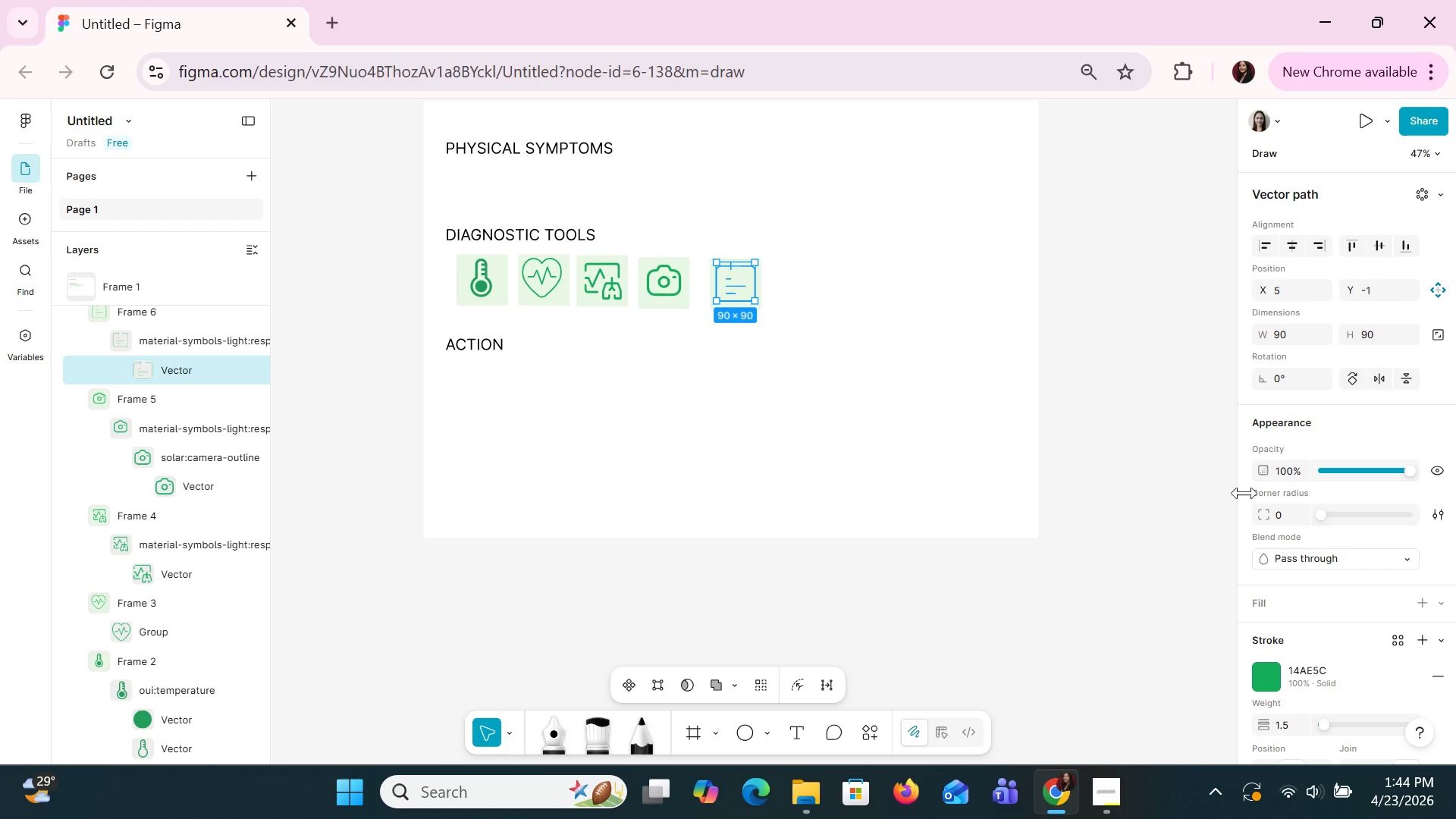 
mouse_move([1301, 551])
 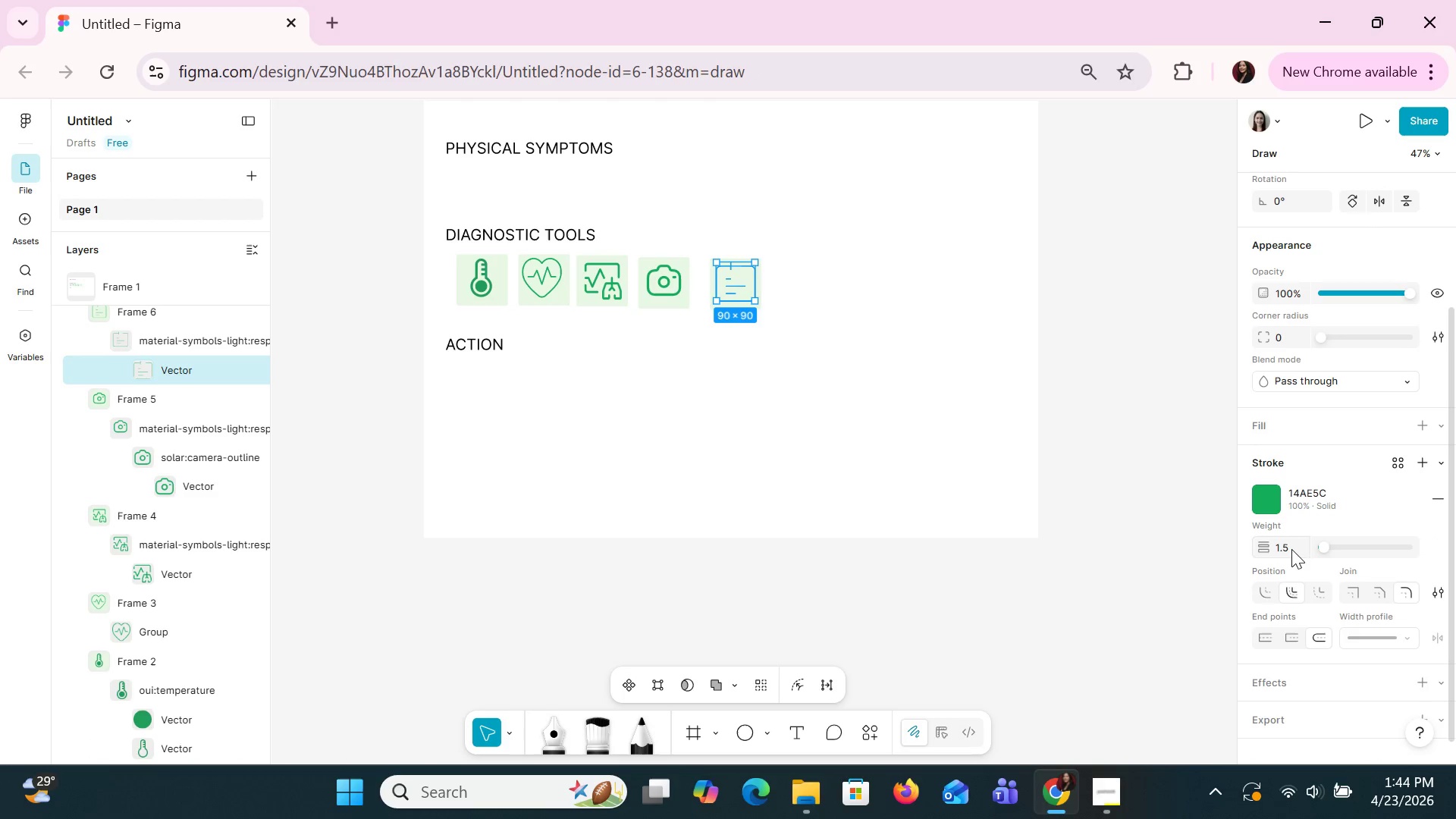 
left_click([1291, 549])
 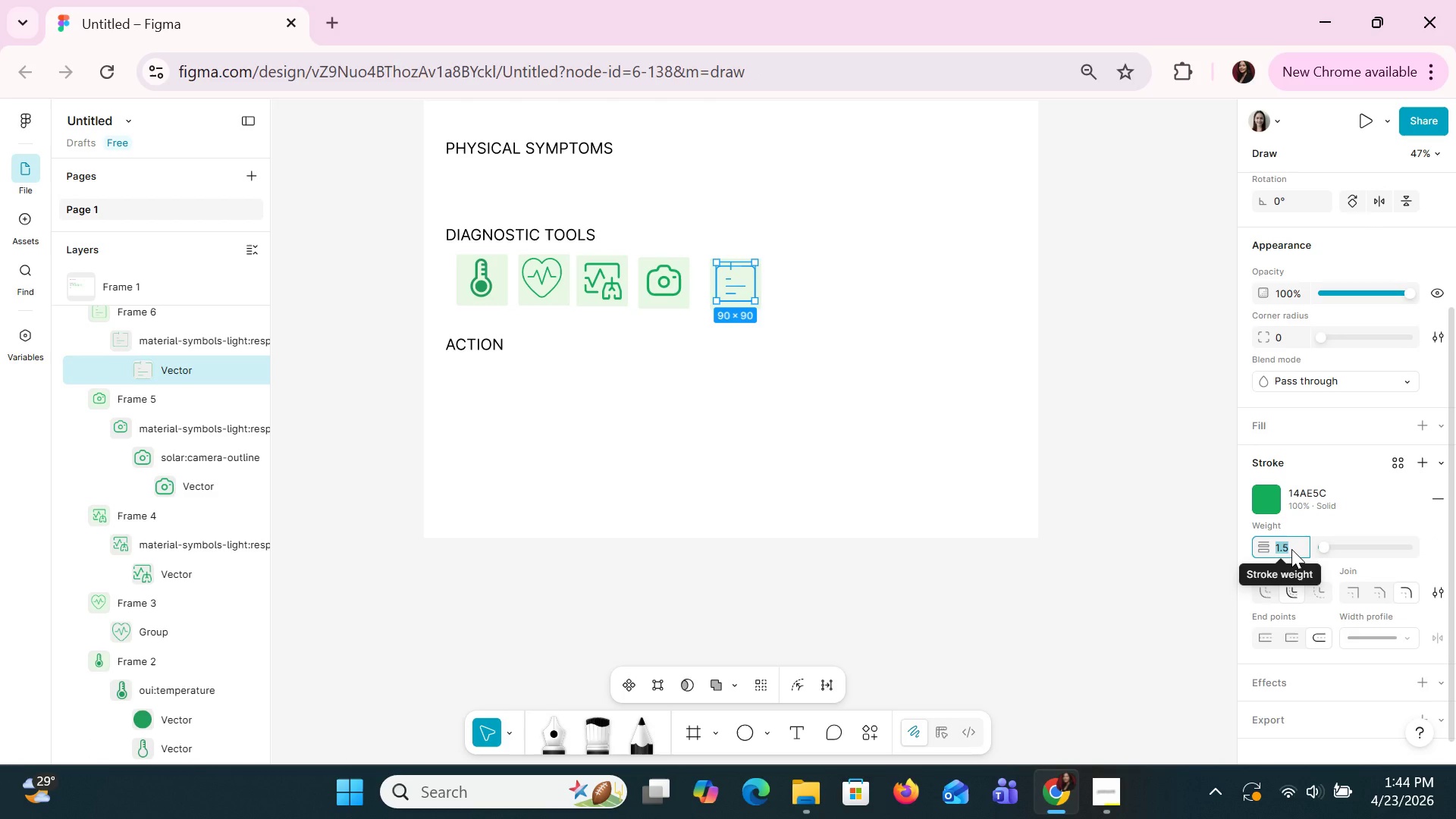 
key(3)
 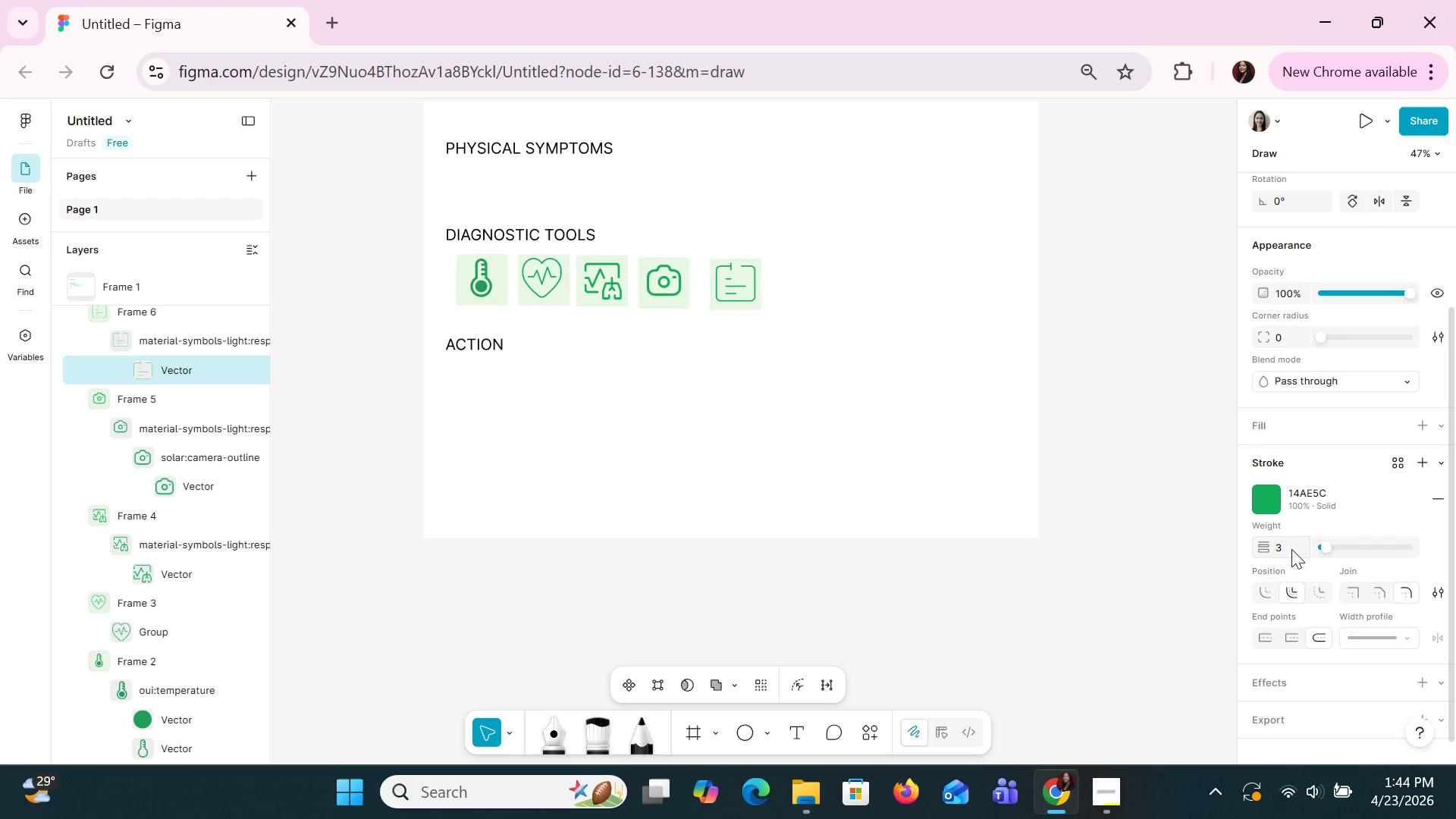 
key(Enter)
 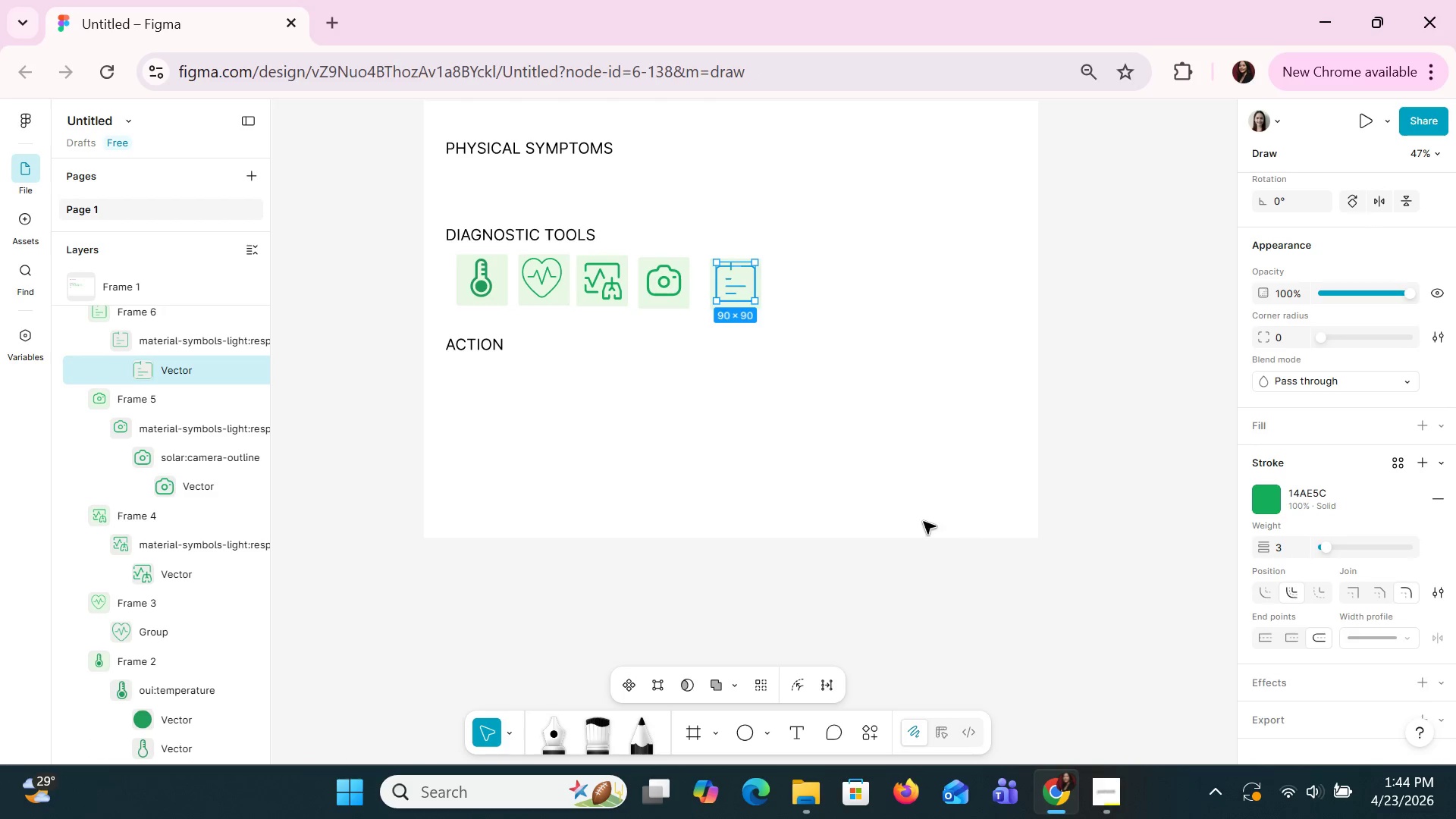 
left_click([919, 520])
 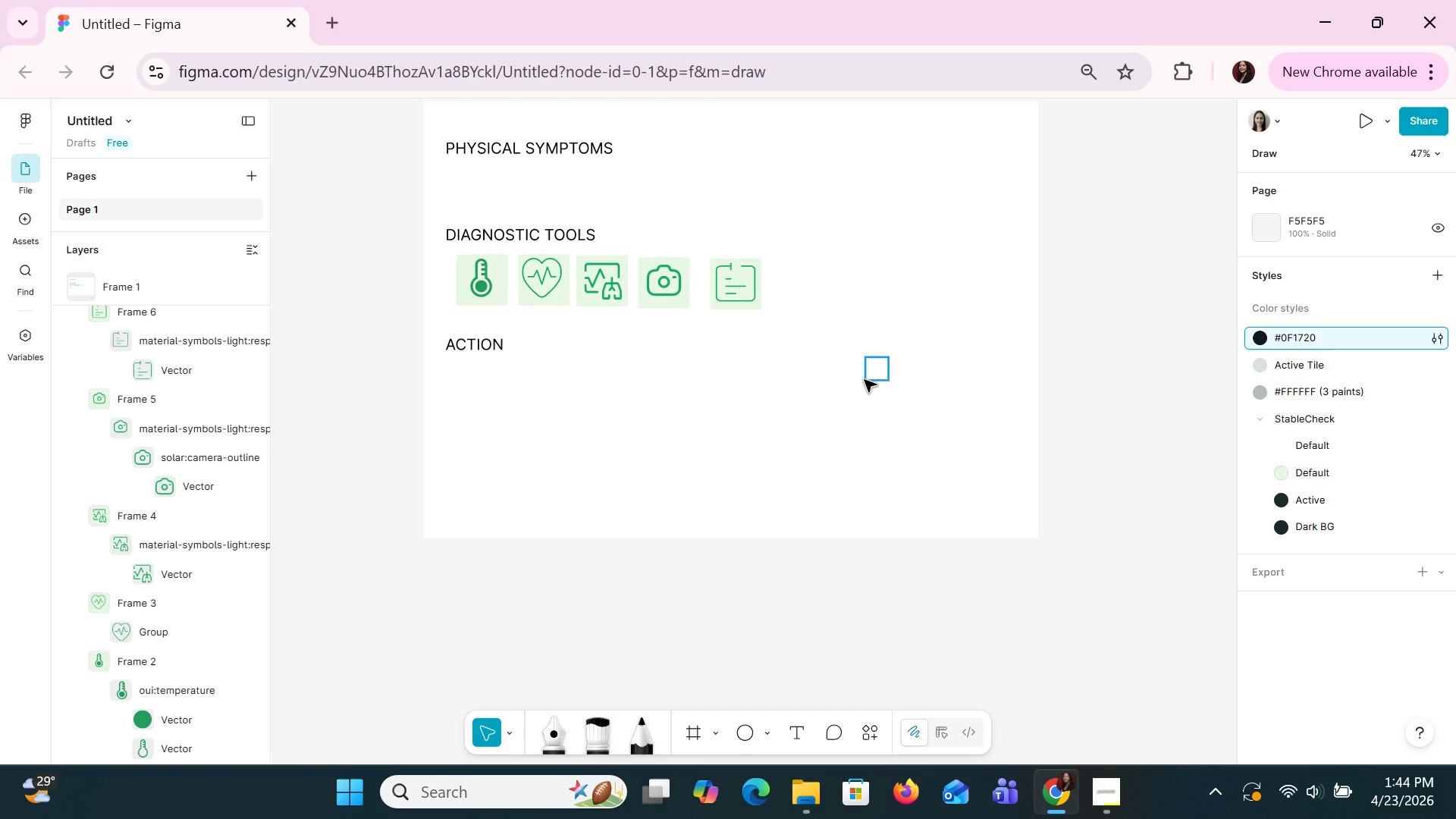 
wait(21.83)
 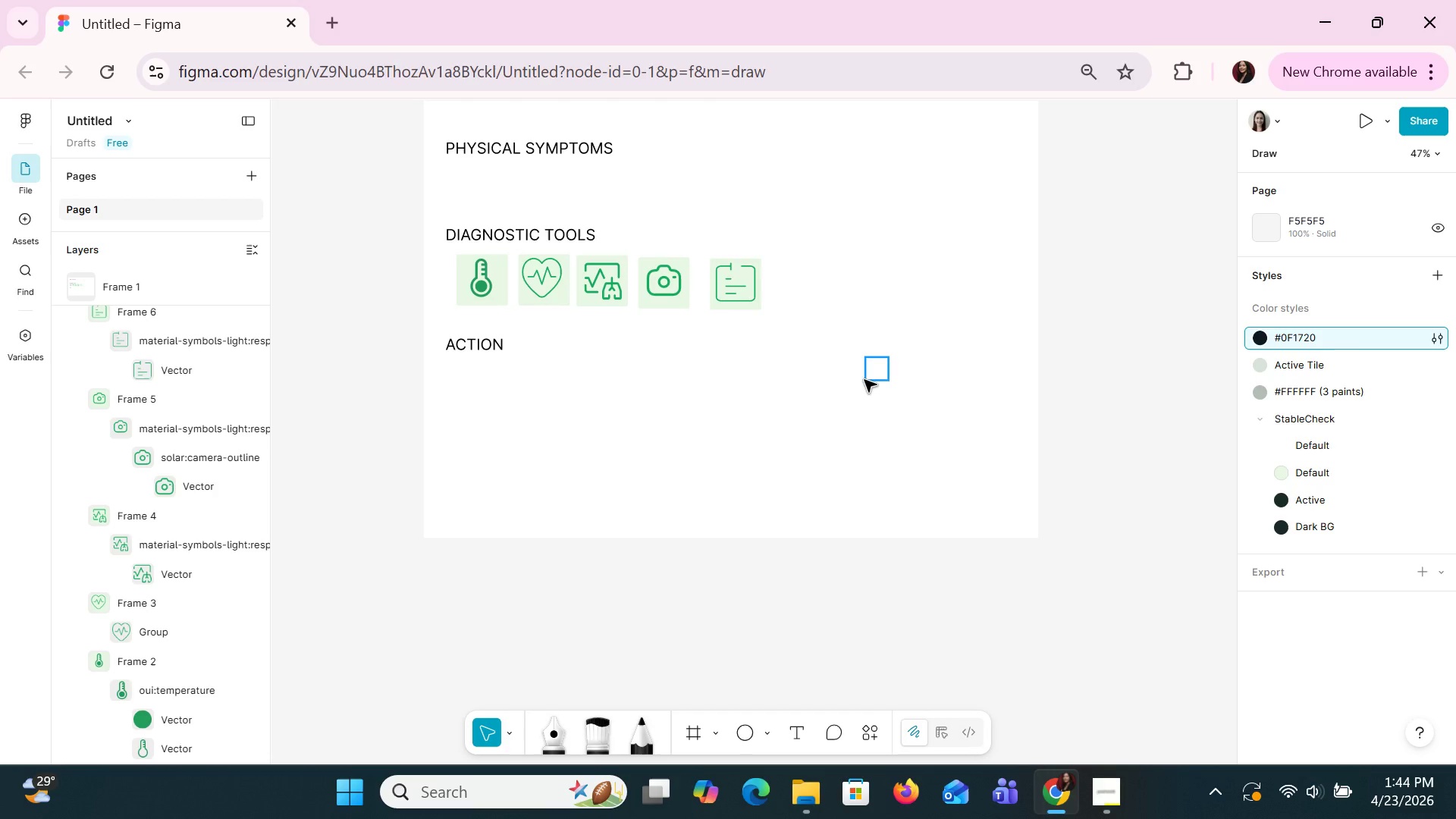 
left_click([752, 431])
 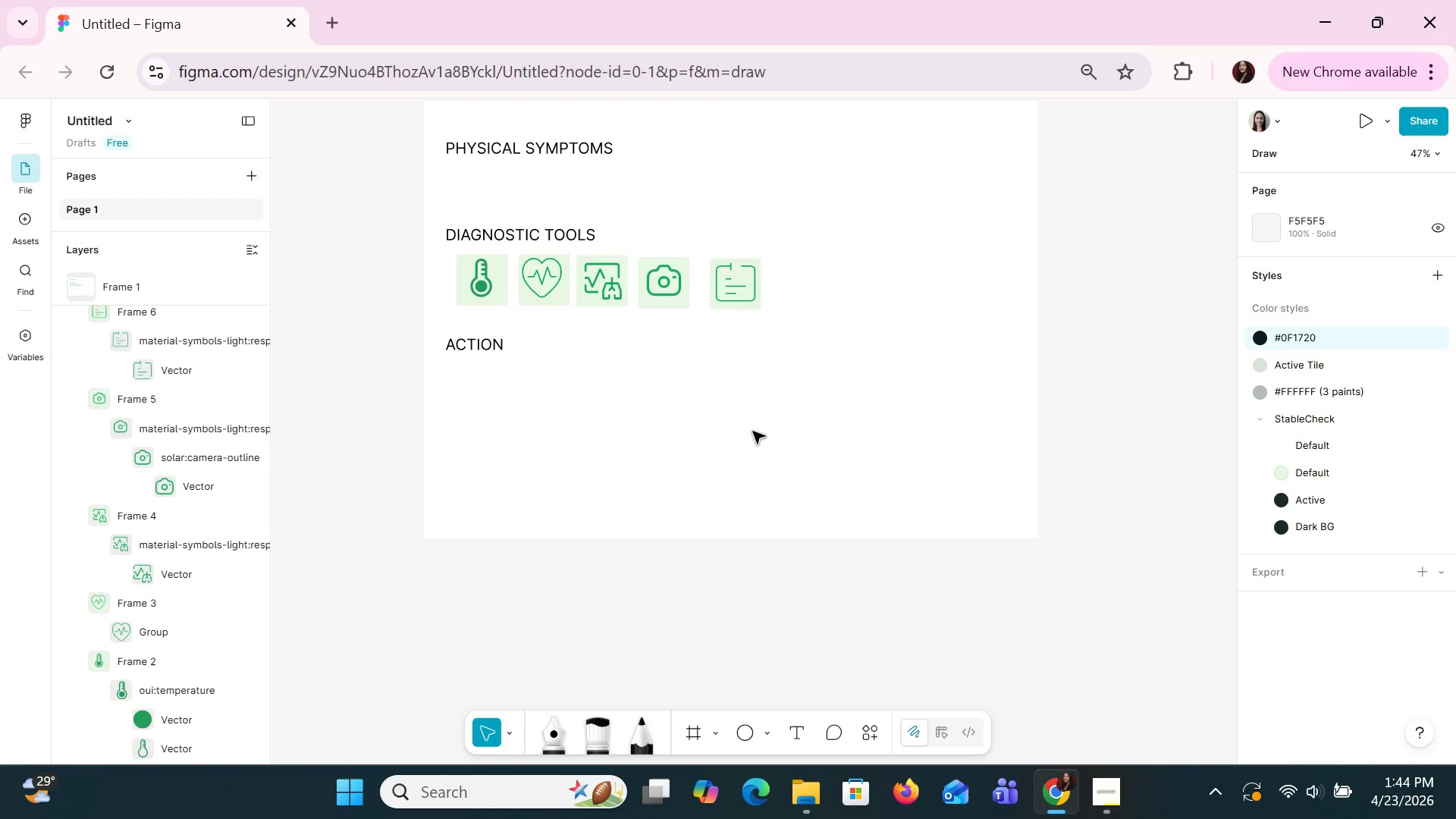 
right_click([752, 431])
 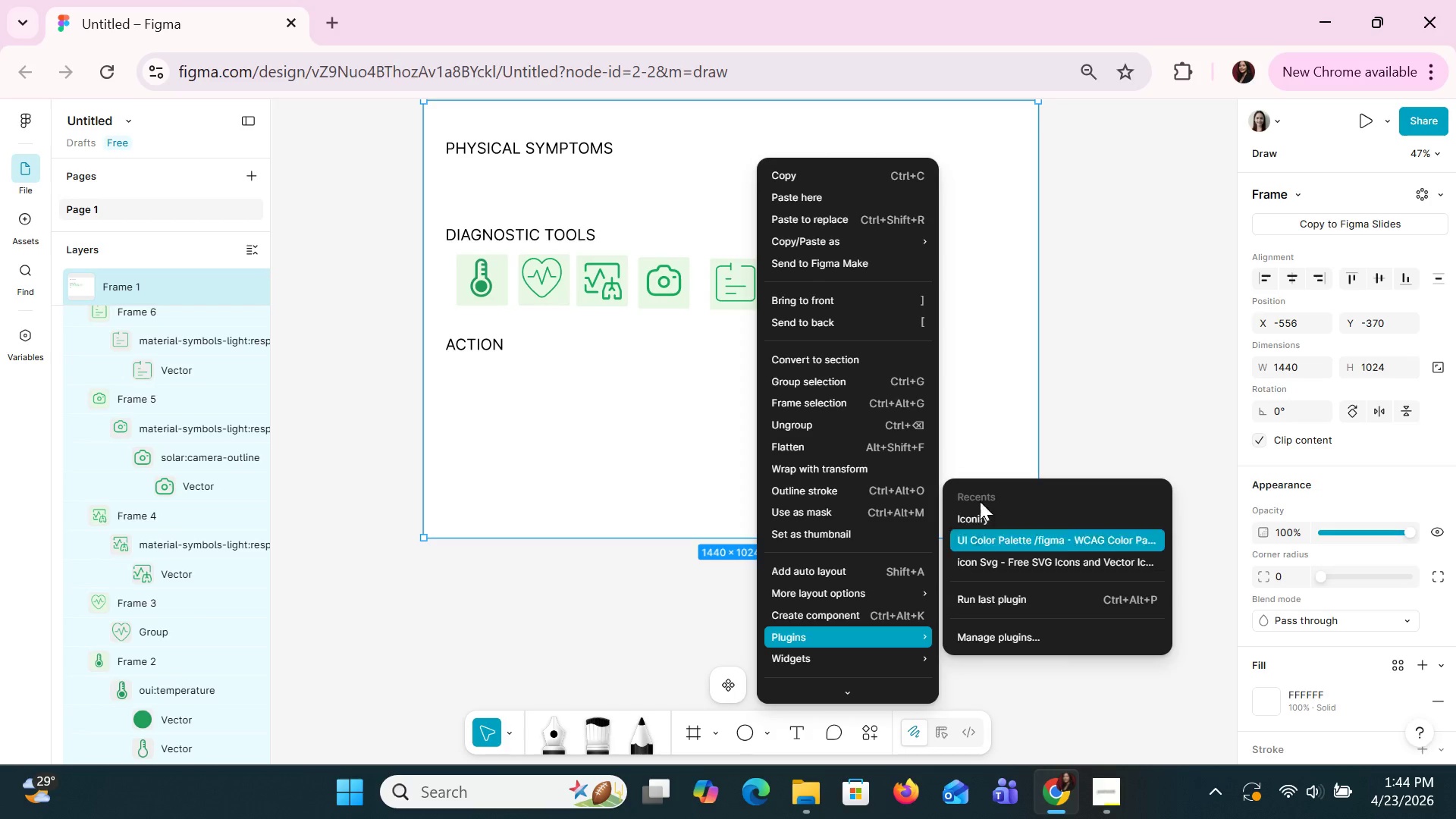 
left_click([983, 516])
 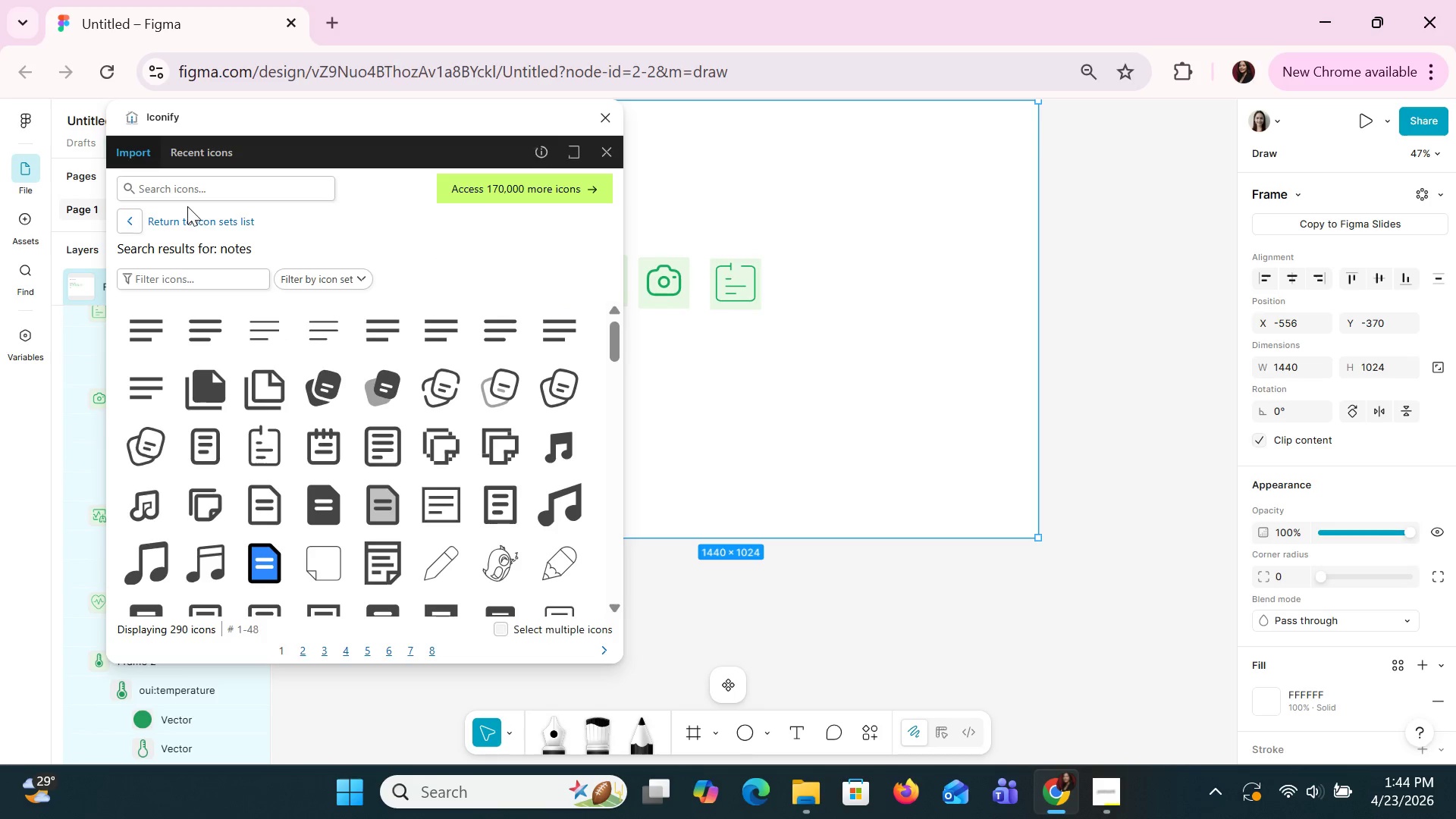 
left_click([184, 196])
 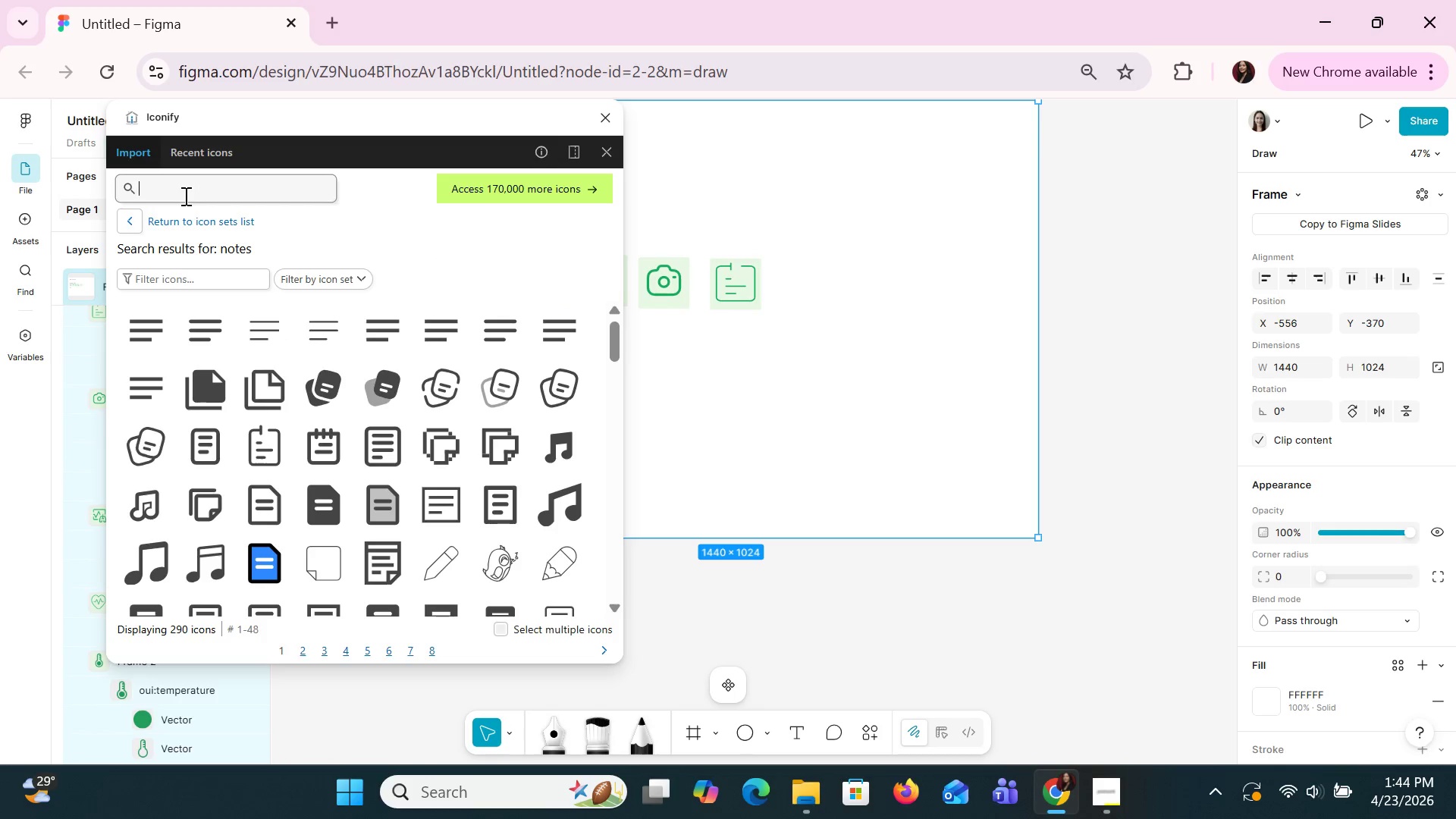 
type(phone)
 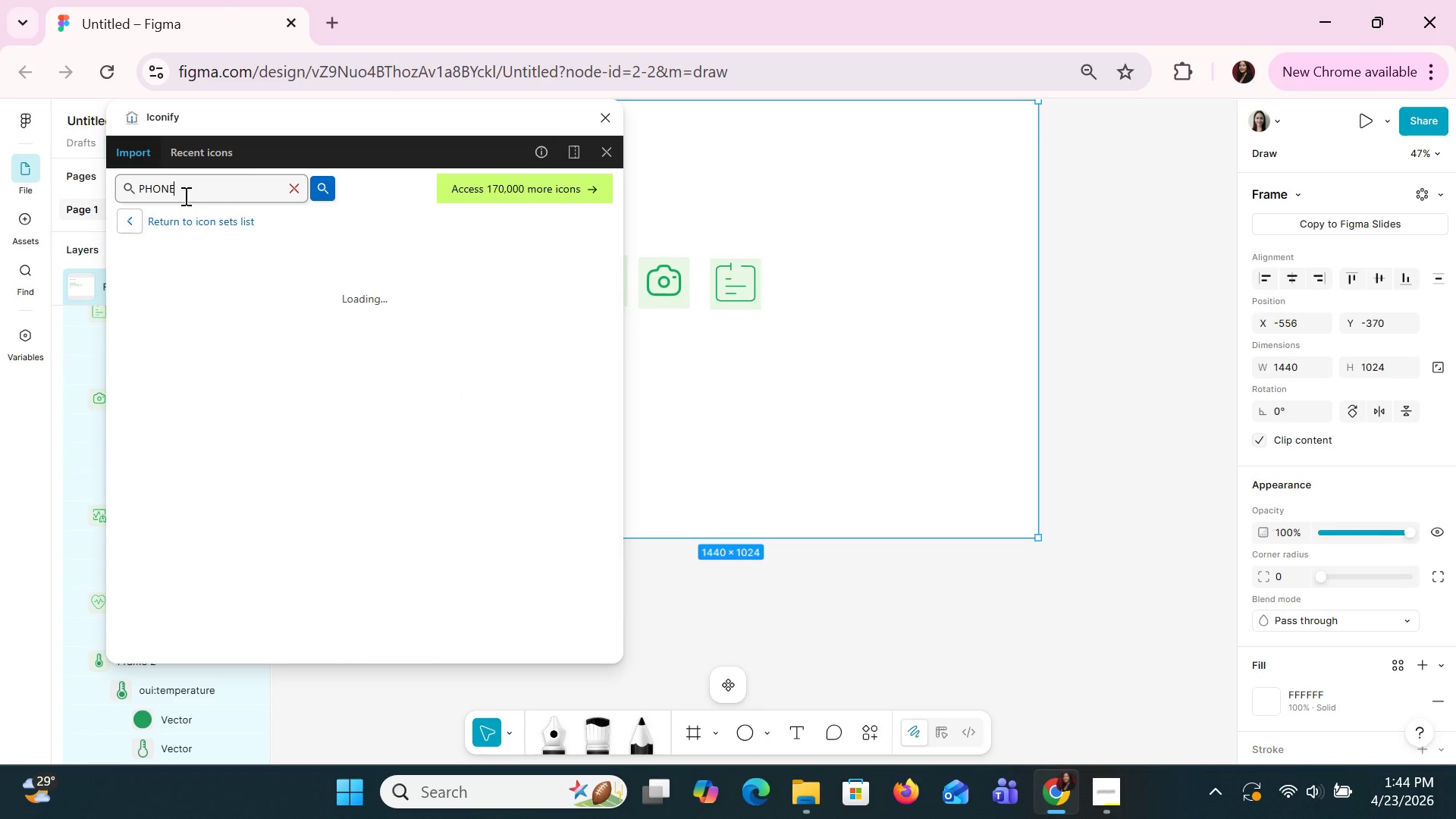 
key(Enter)
 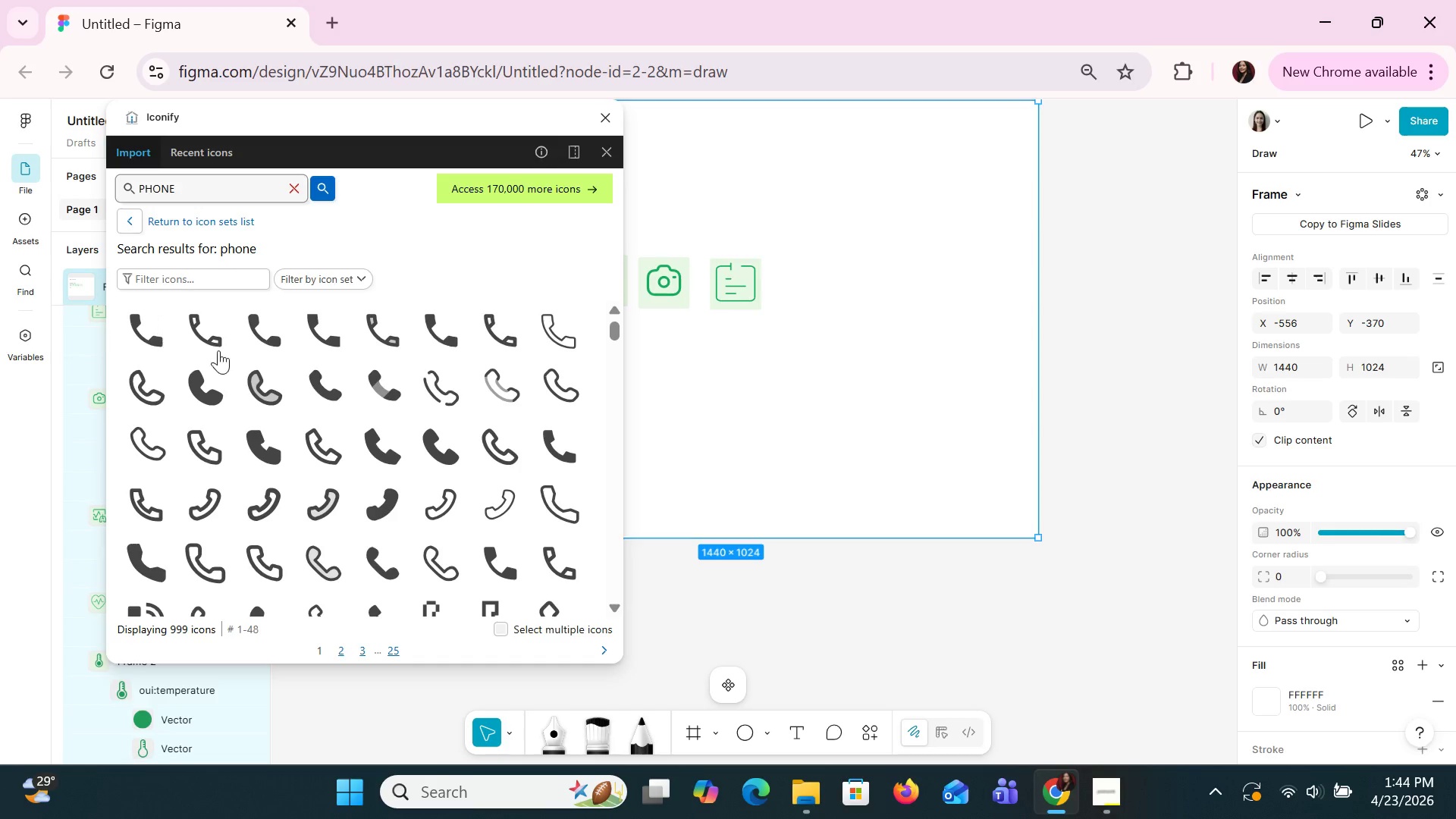 
wait(6.45)
 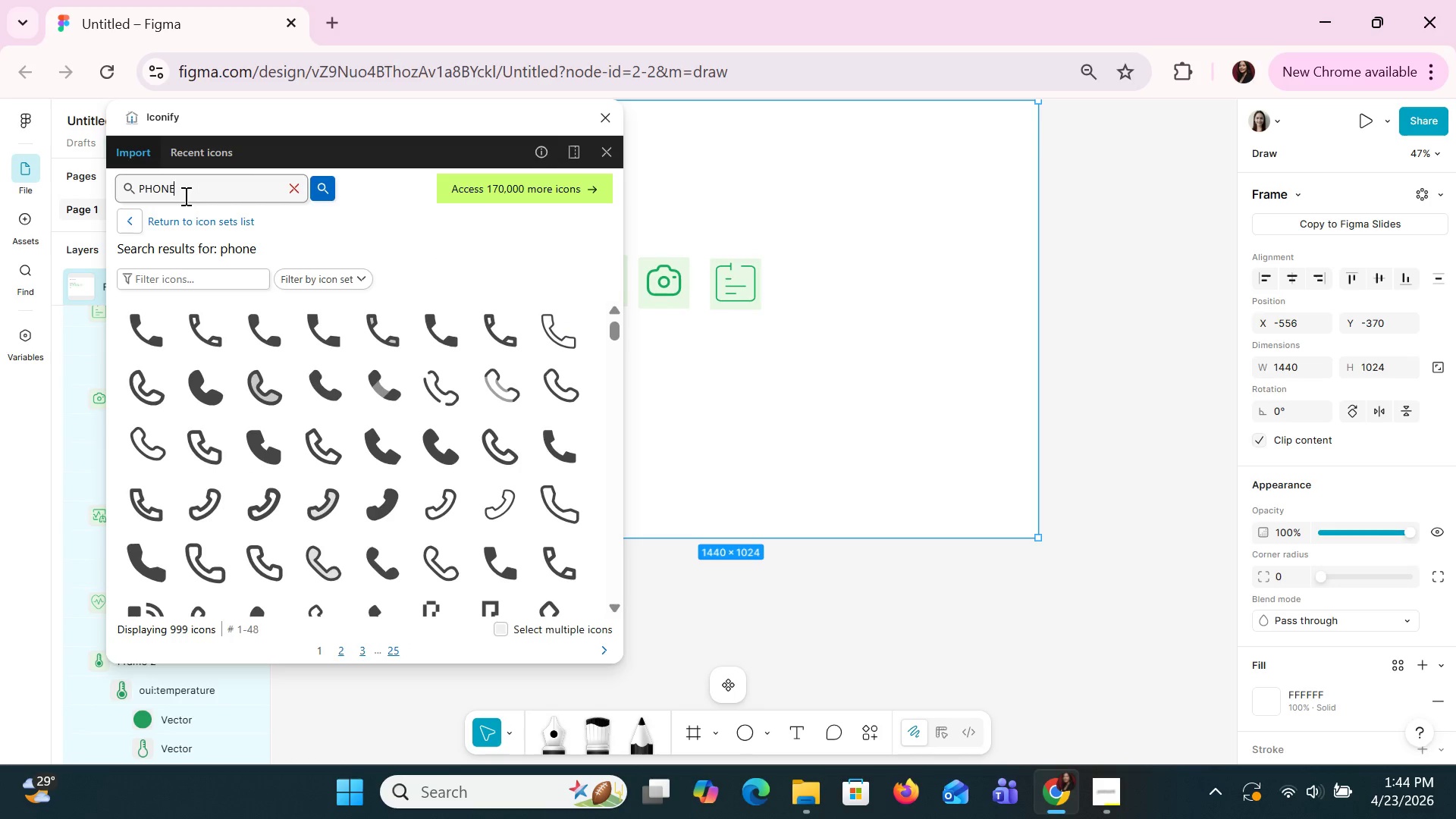 
mouse_move([181, 419])
 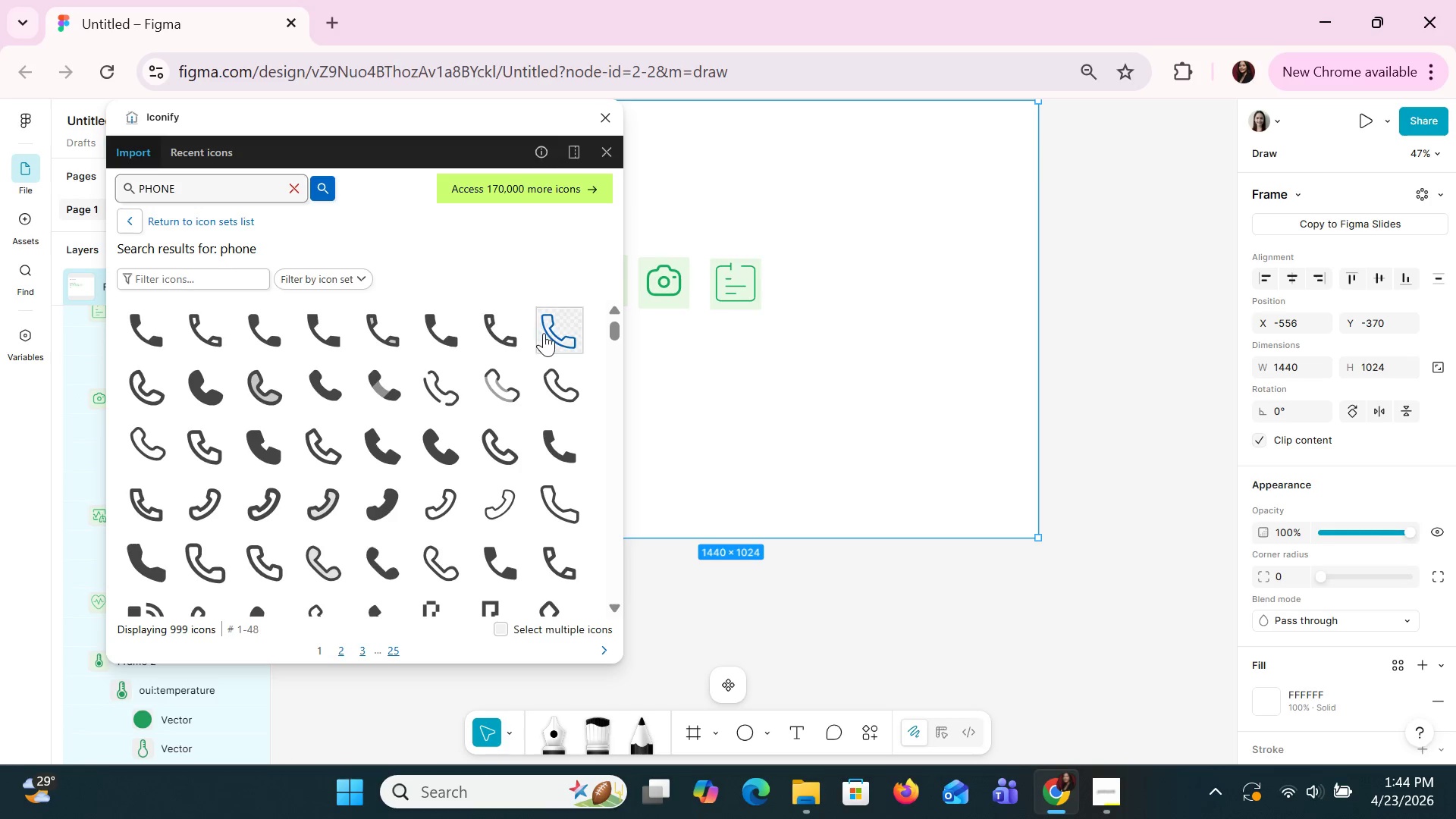 
left_click([544, 333])
 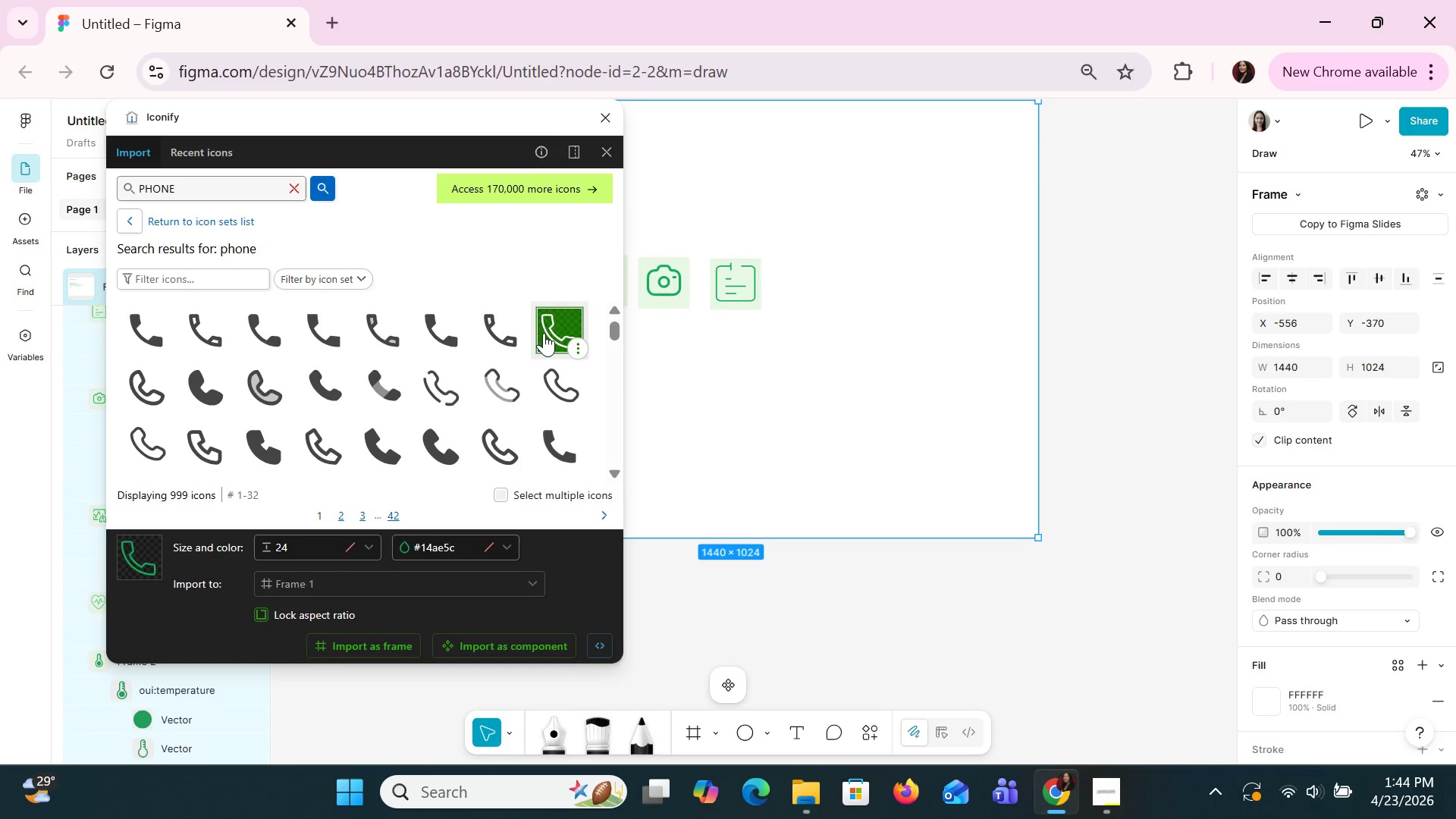 
left_click_drag(start_coordinate=[544, 333], to_coordinate=[880, 272])
 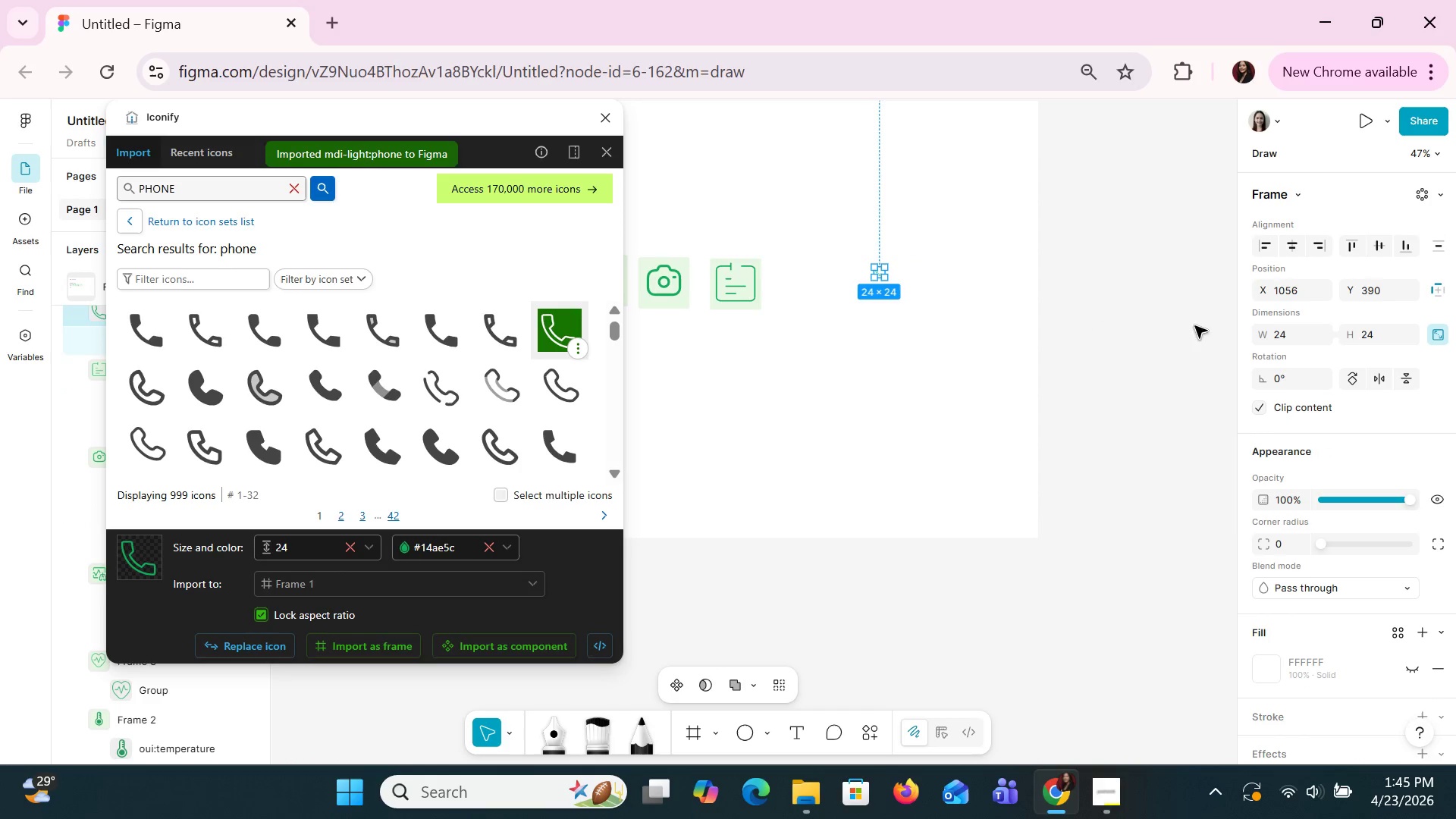 
left_click([1287, 330])
 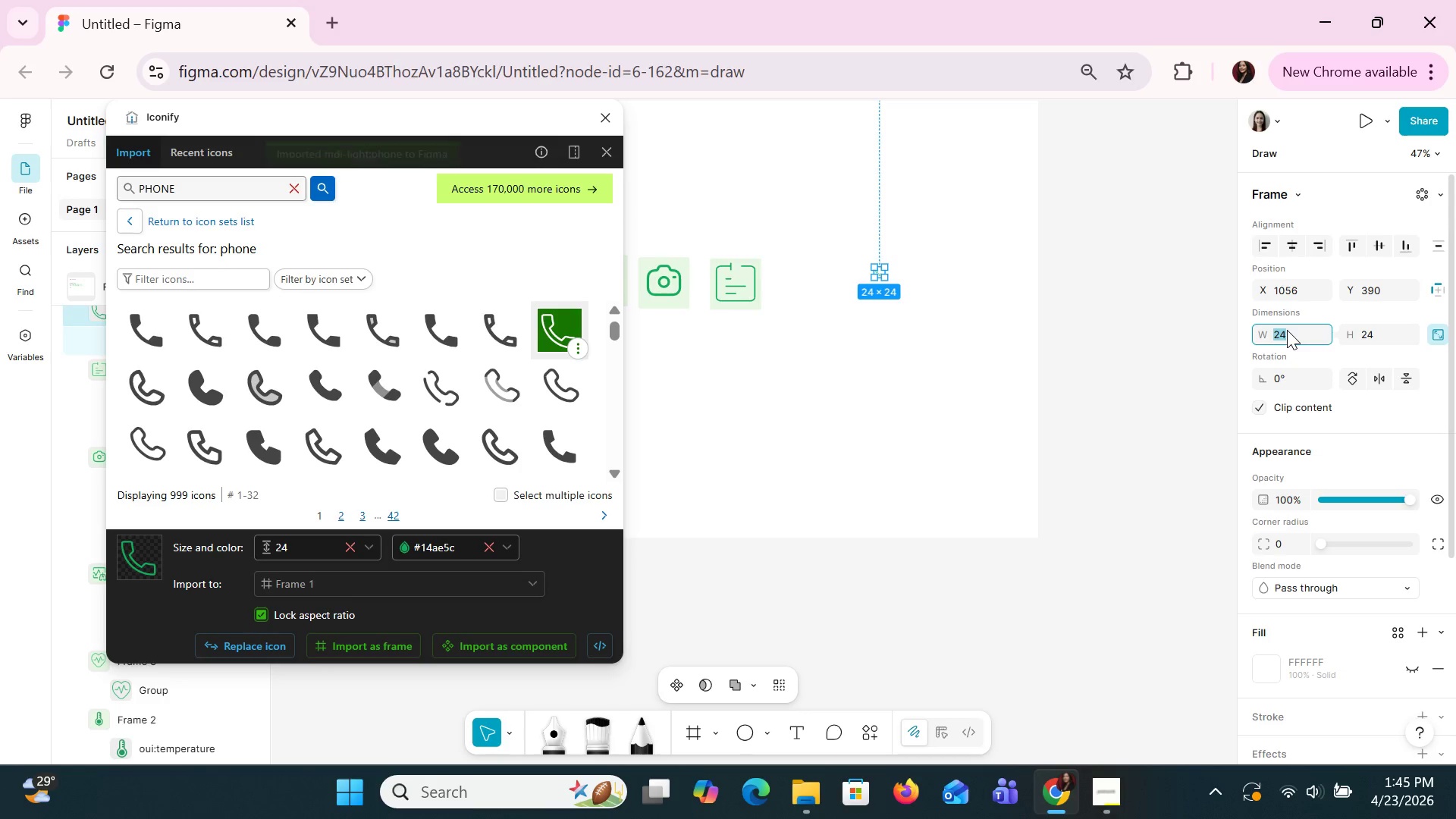 
type(90)
 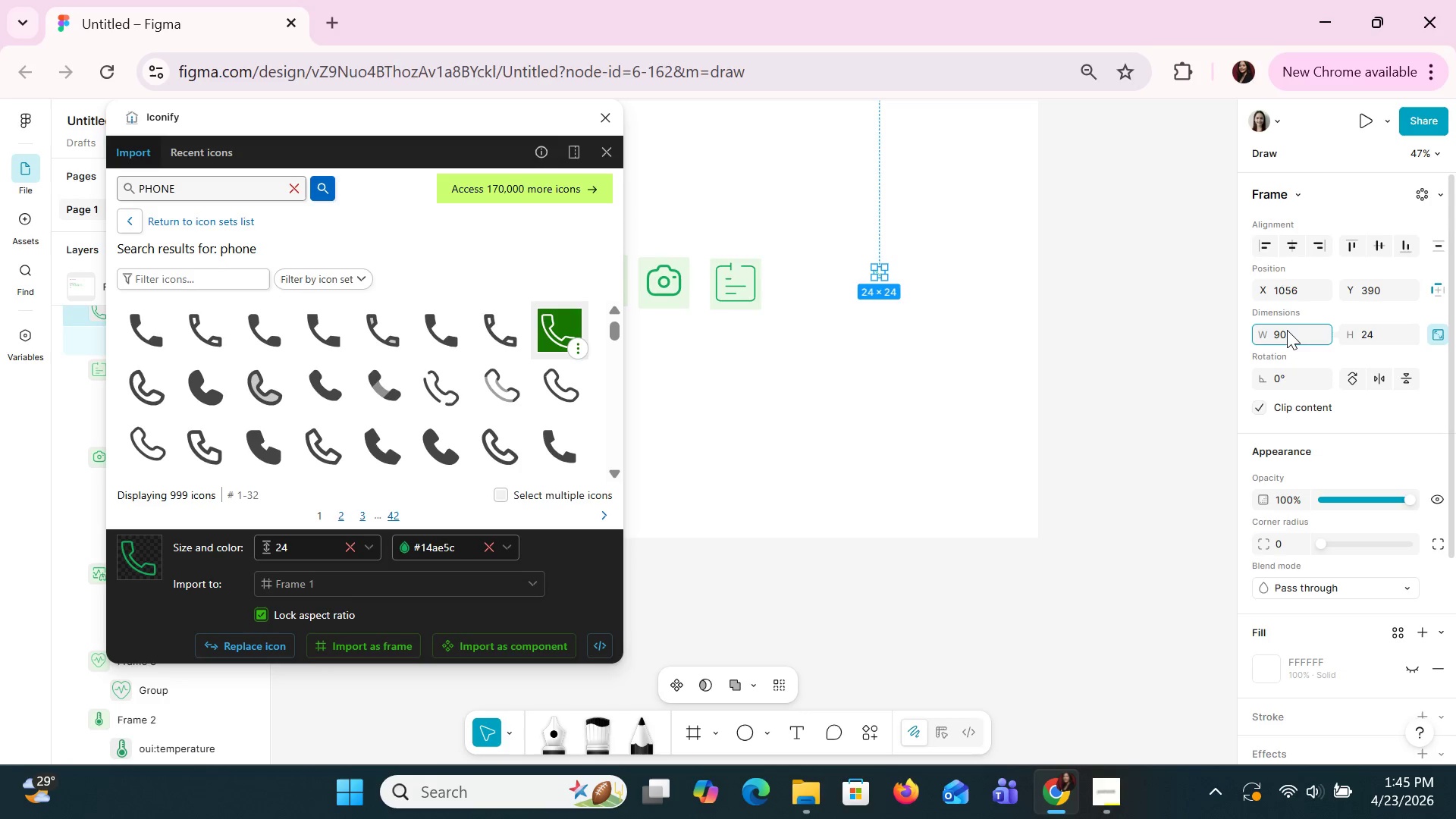 
key(Enter)
 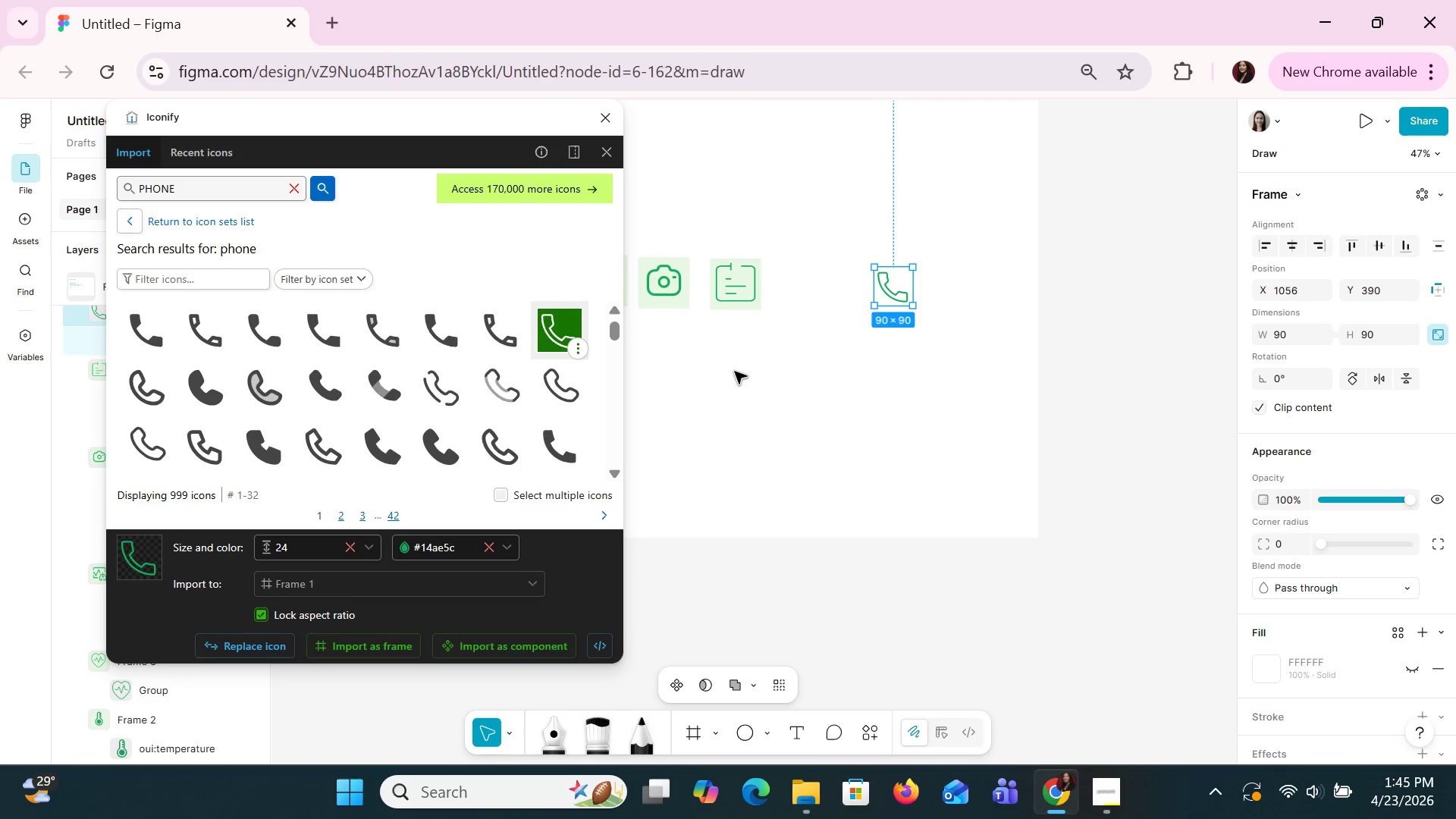 
left_click([736, 375])
 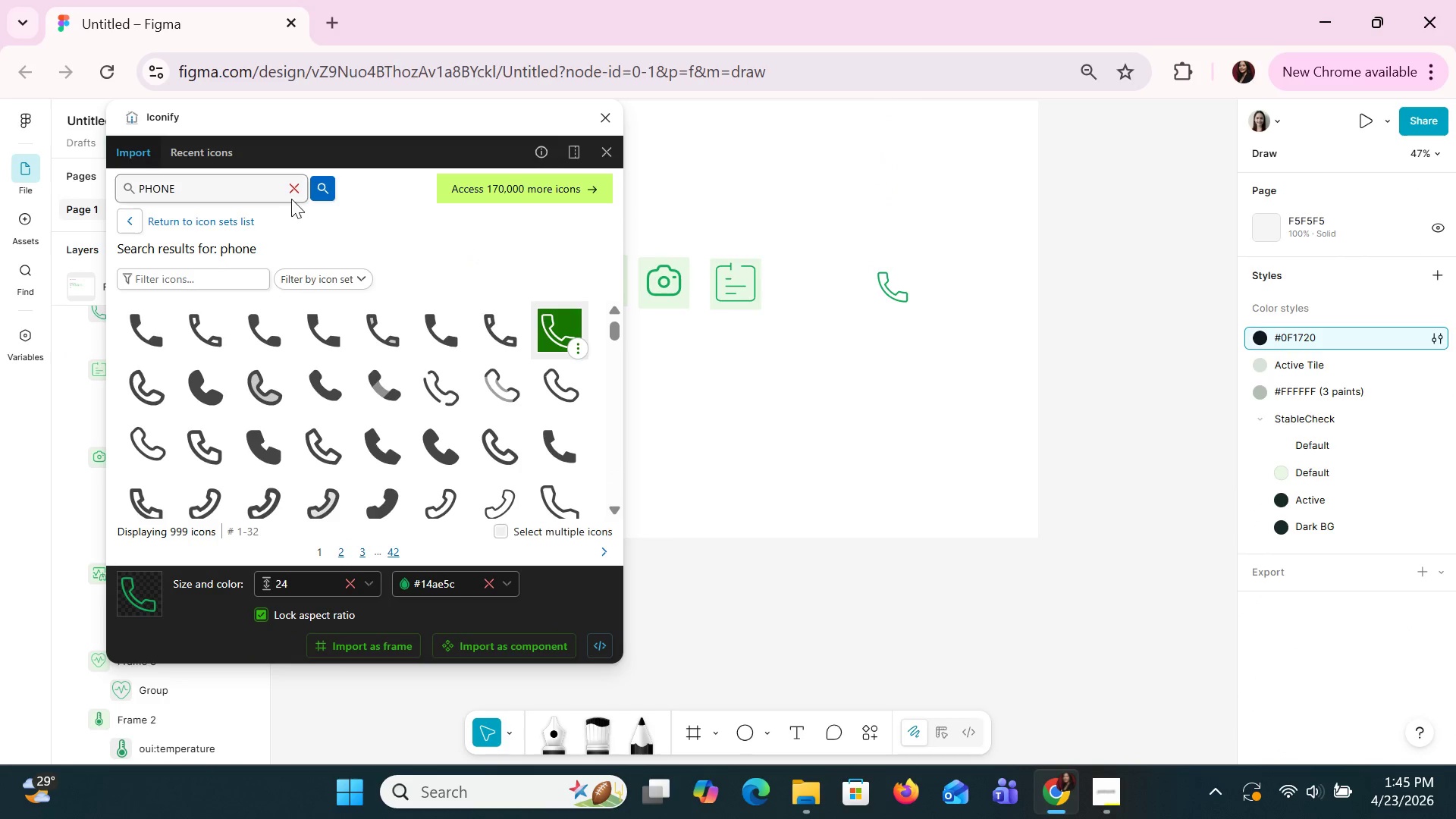 
left_click([291, 195])
 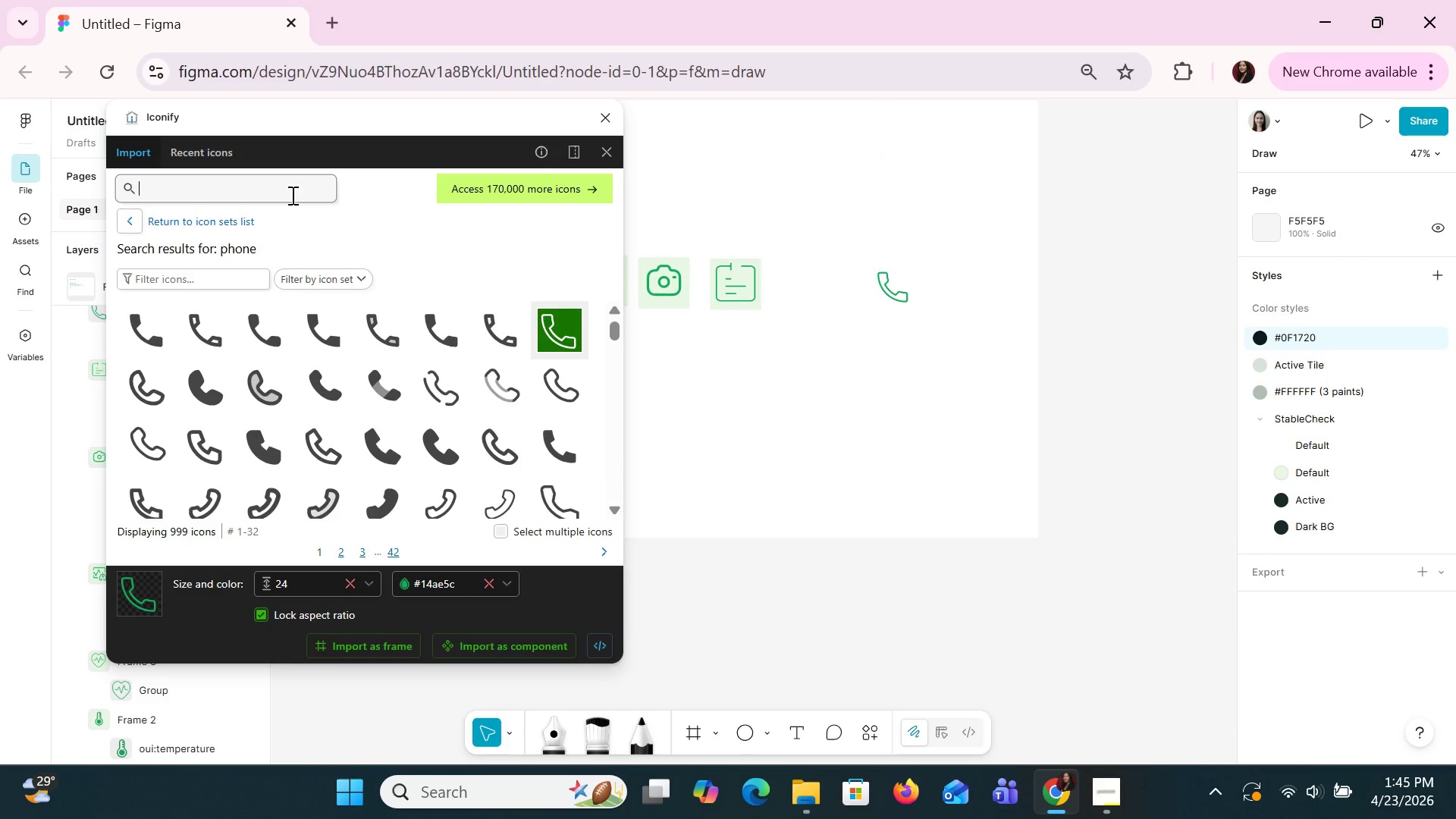 
left_click([291, 195])
 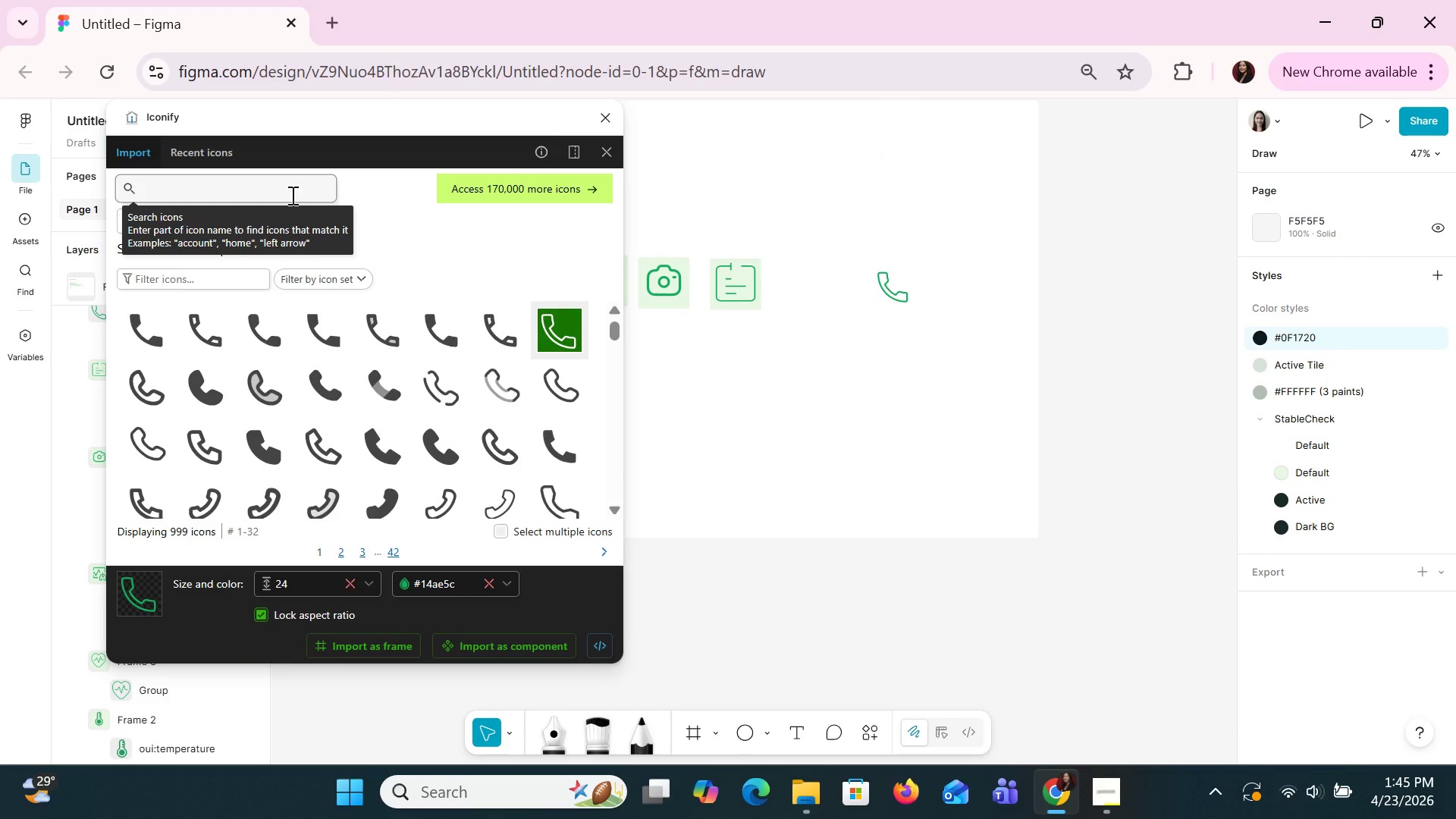 
left_click([291, 195])
 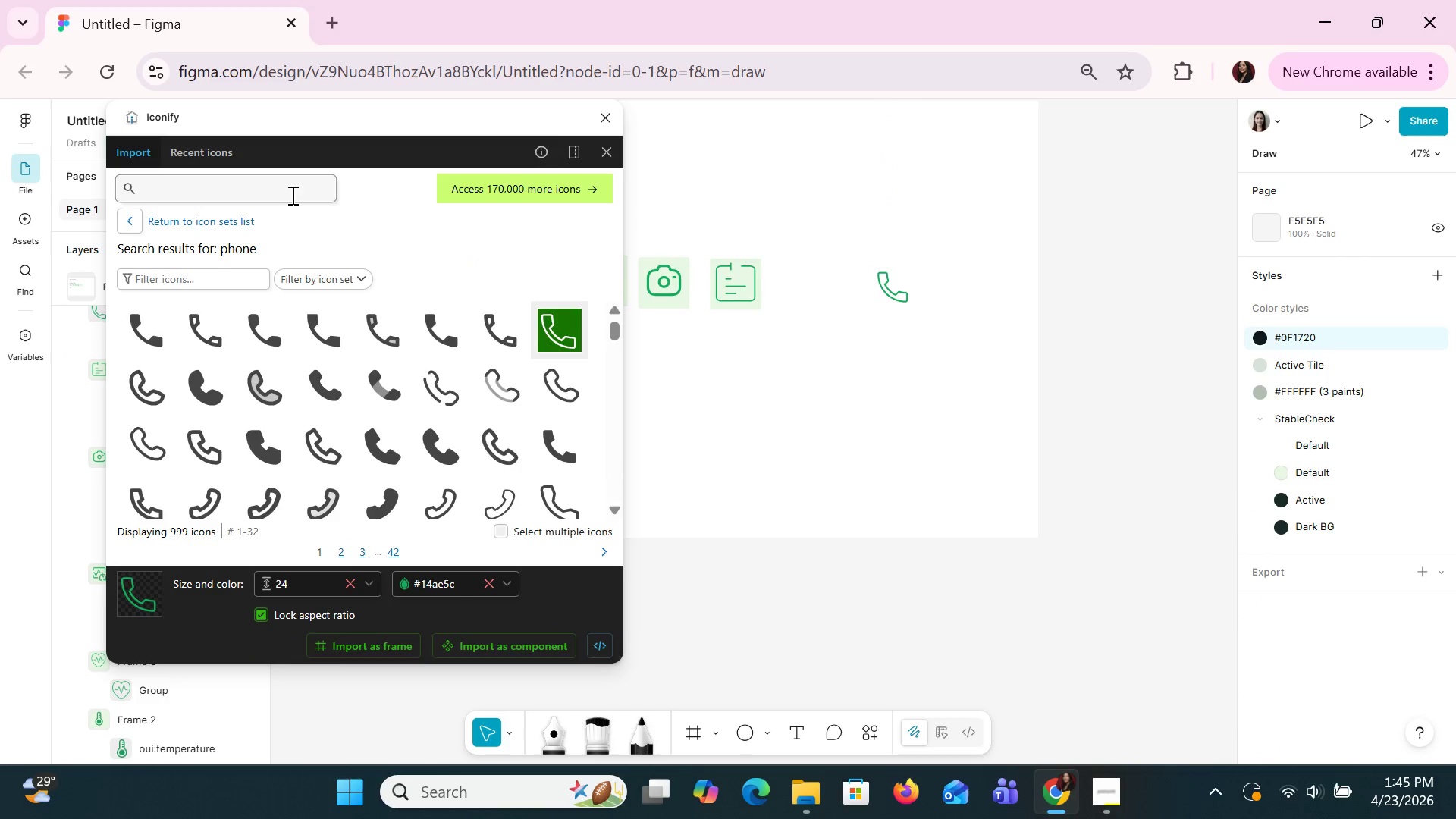 
type(map pin)
 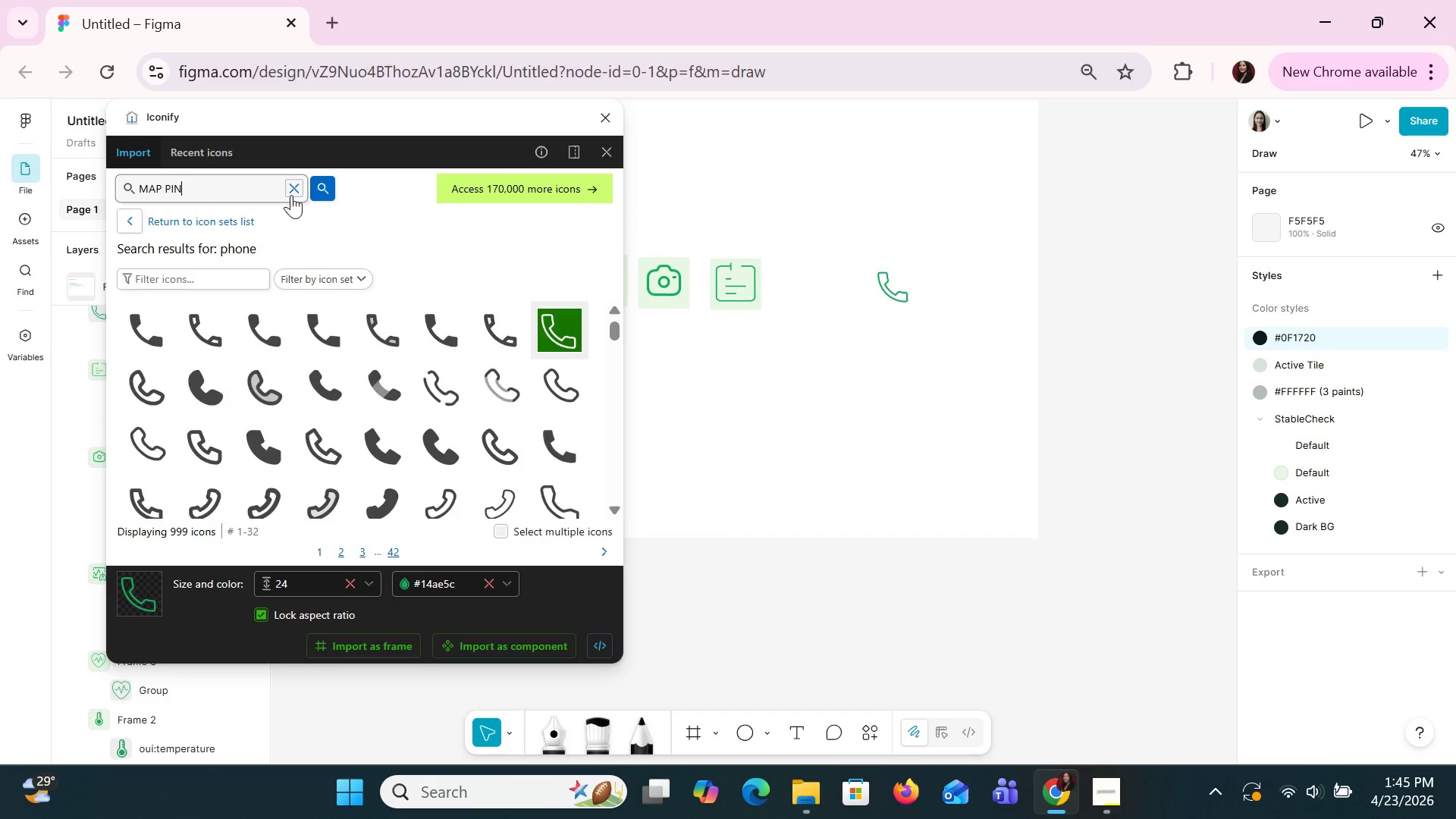 
key(Enter)
 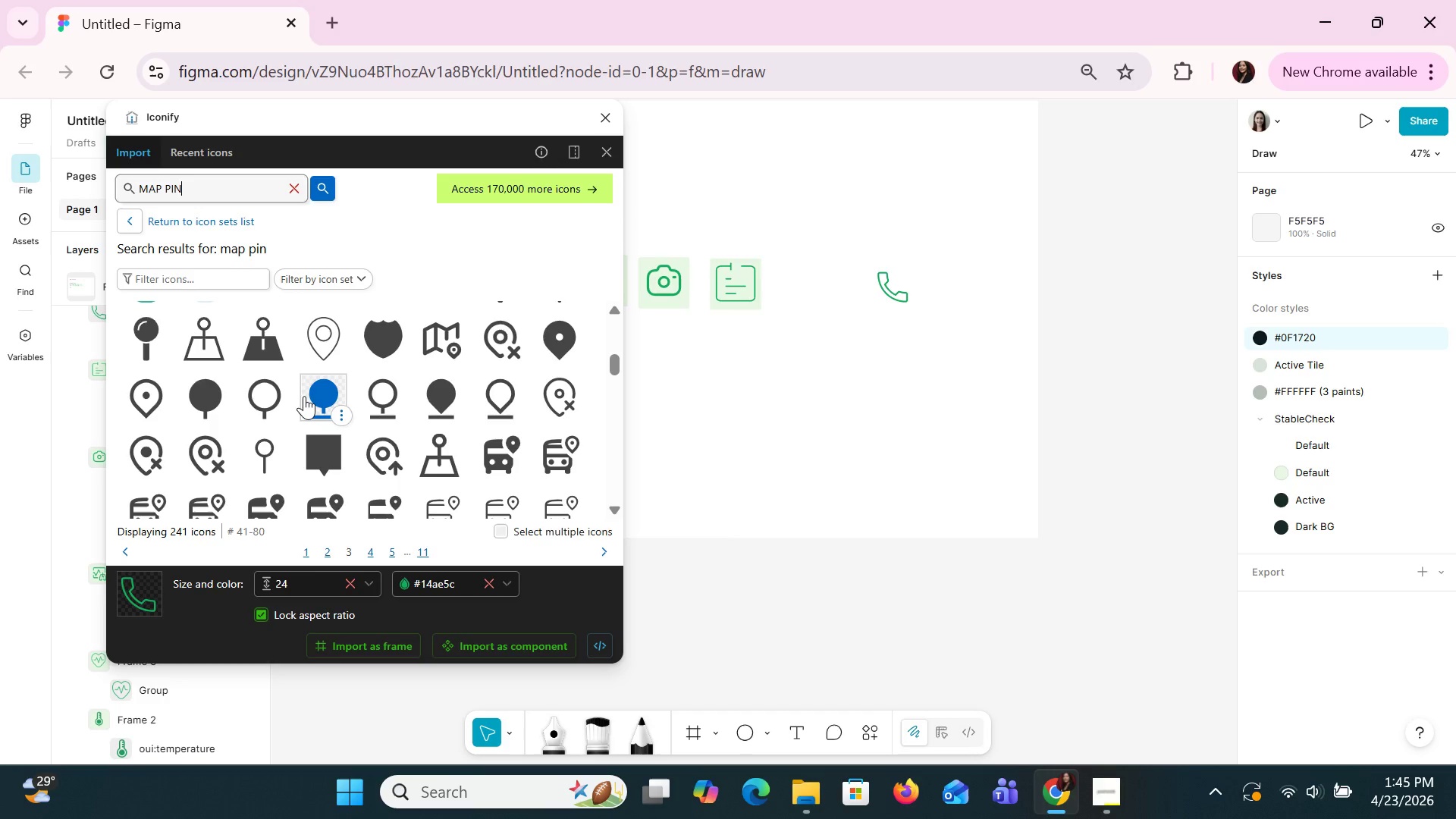 
wait(14.44)
 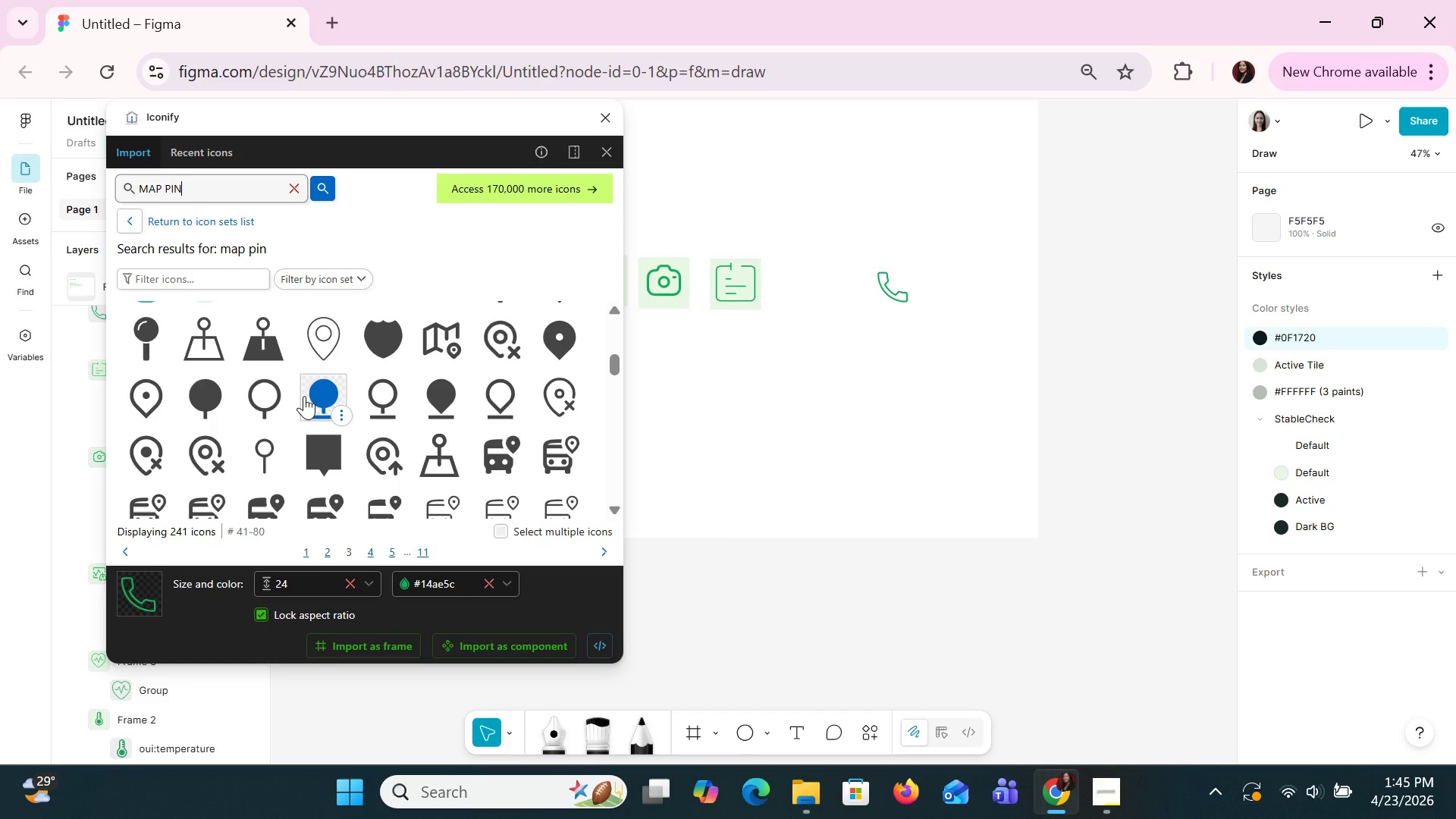 
left_click([451, 331])
 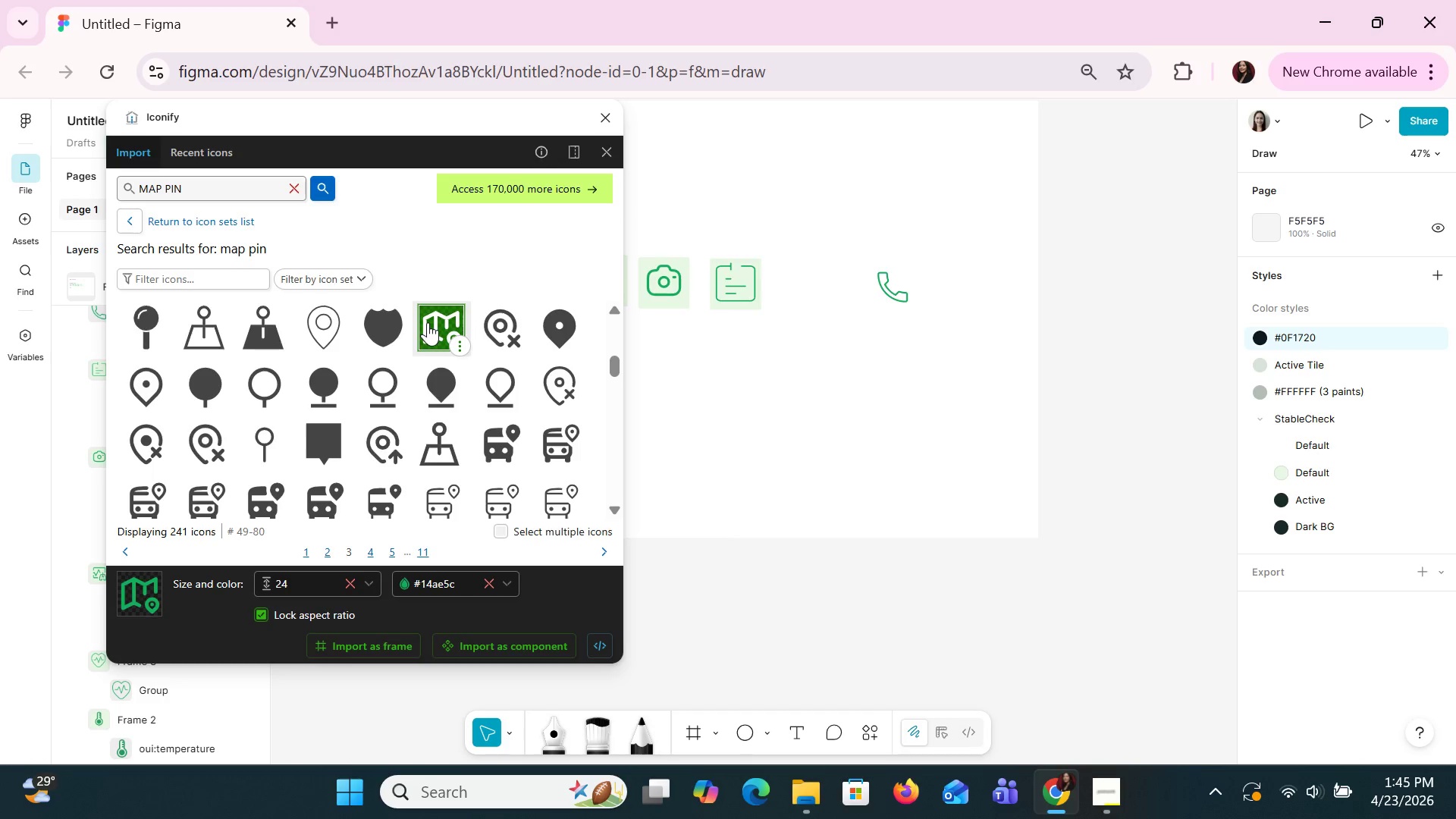 
left_click([428, 322])
 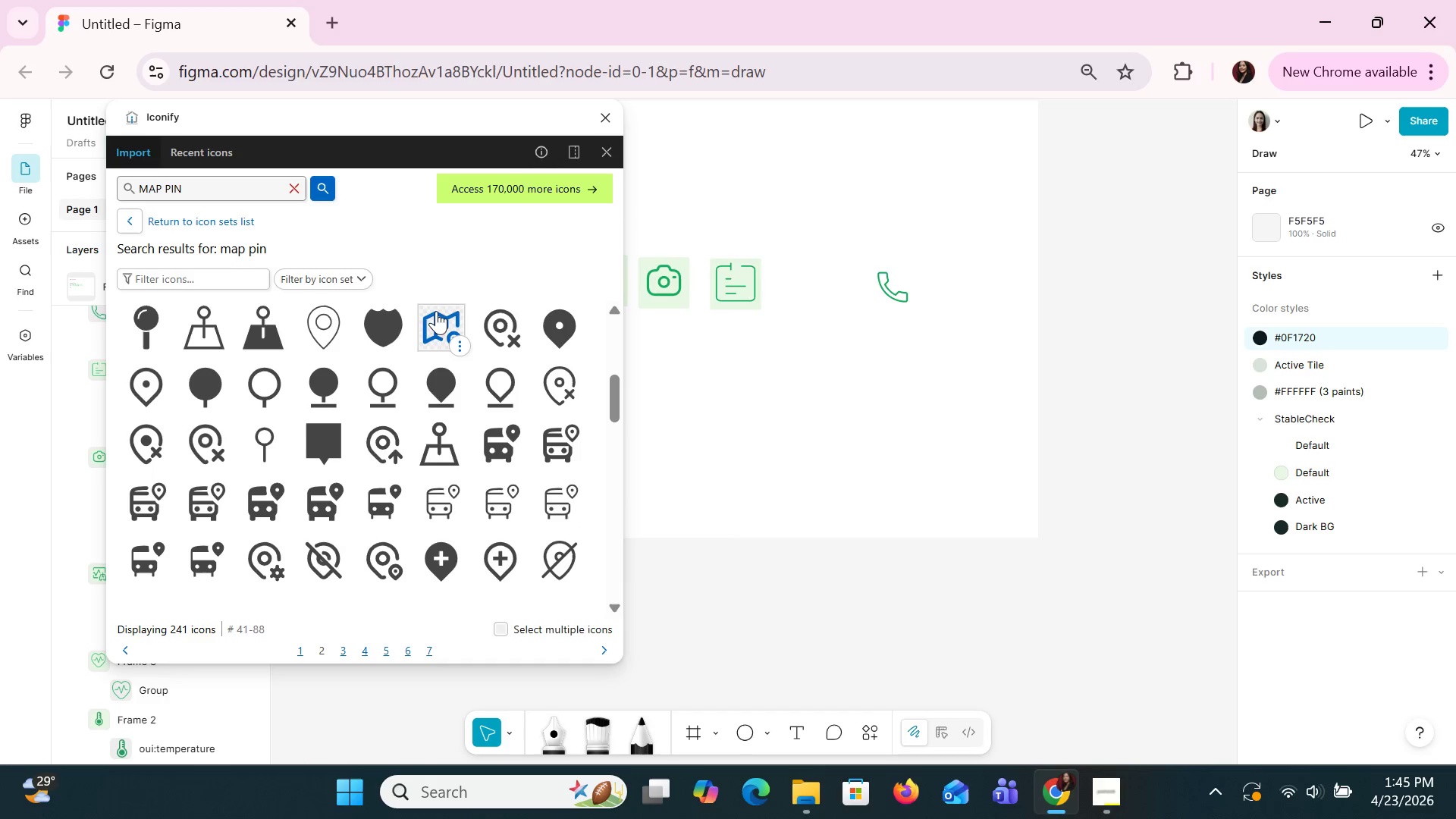 
left_click([436, 324])
 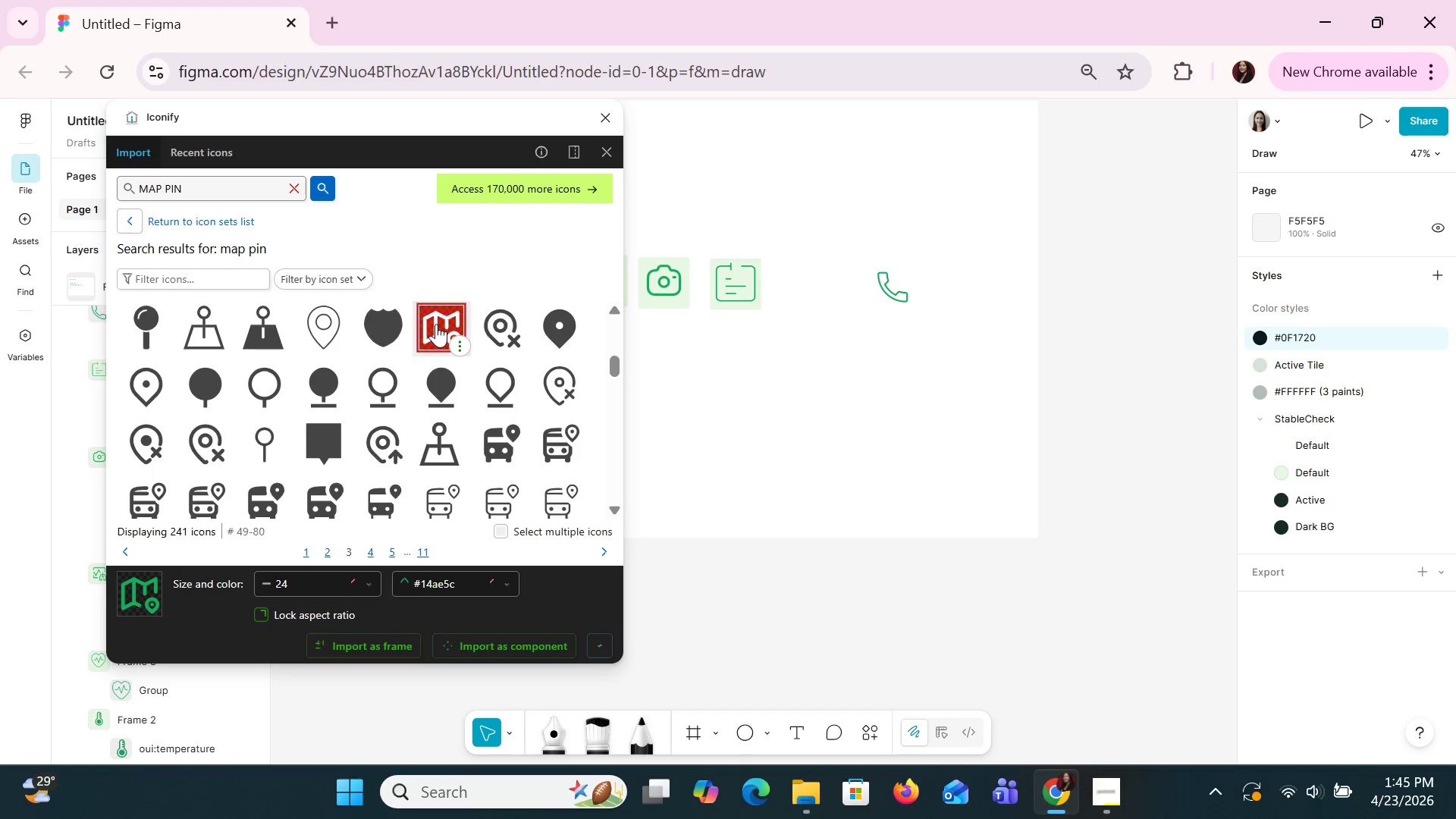 
left_click_drag(start_coordinate=[436, 324], to_coordinate=[852, 371])
 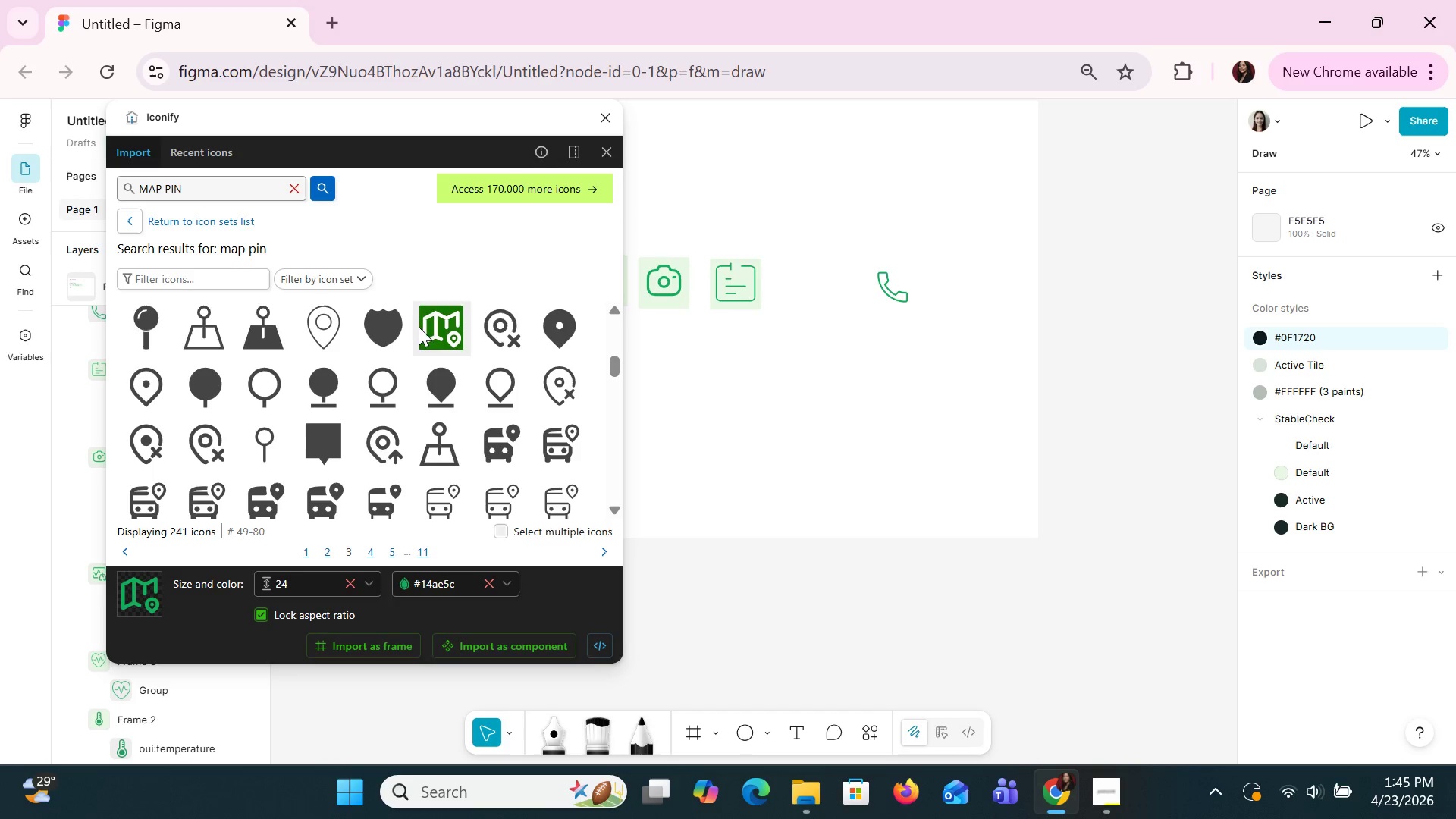 
left_click_drag(start_coordinate=[428, 324], to_coordinate=[896, 350])
 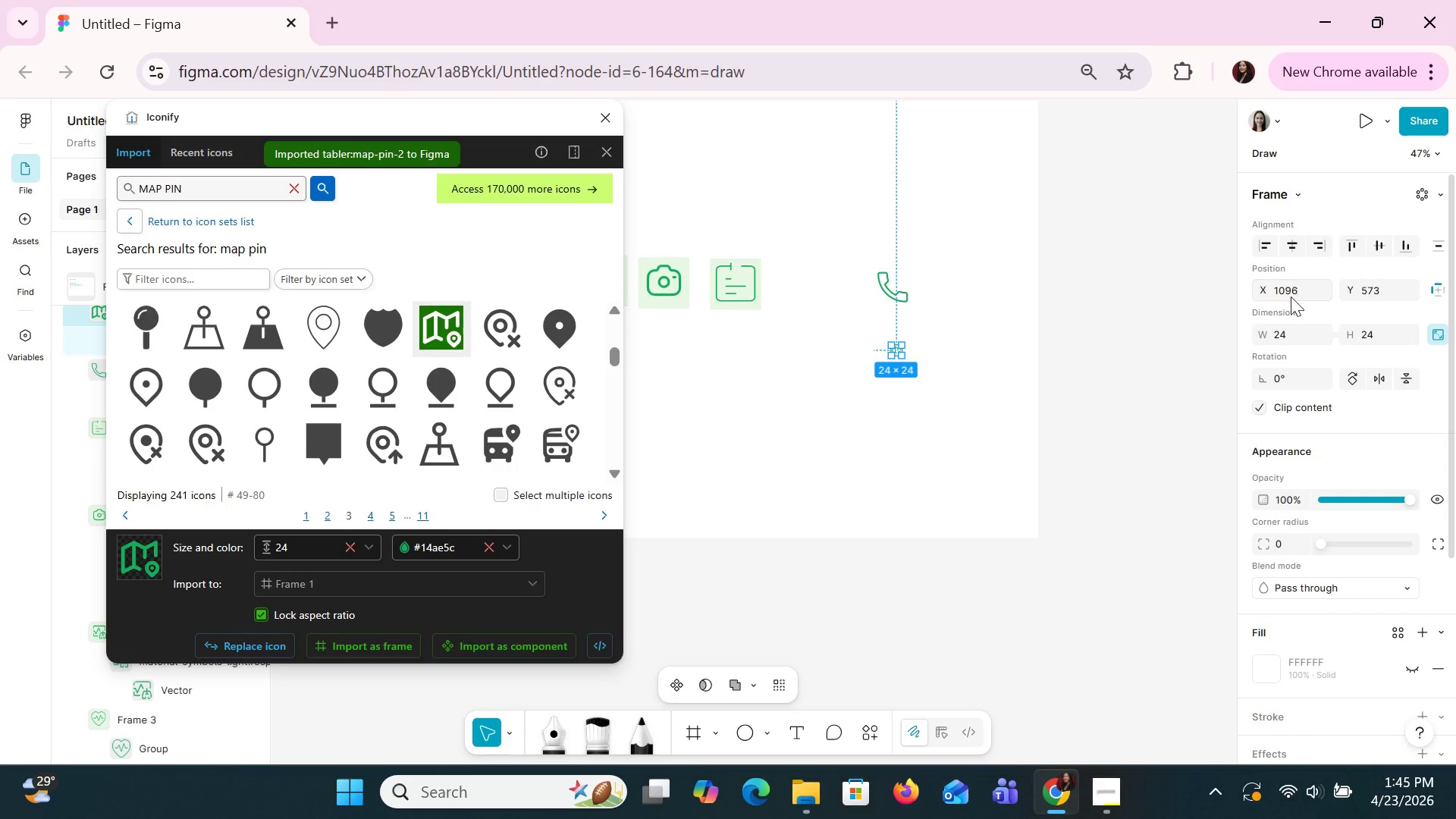 
left_click([1297, 334])
 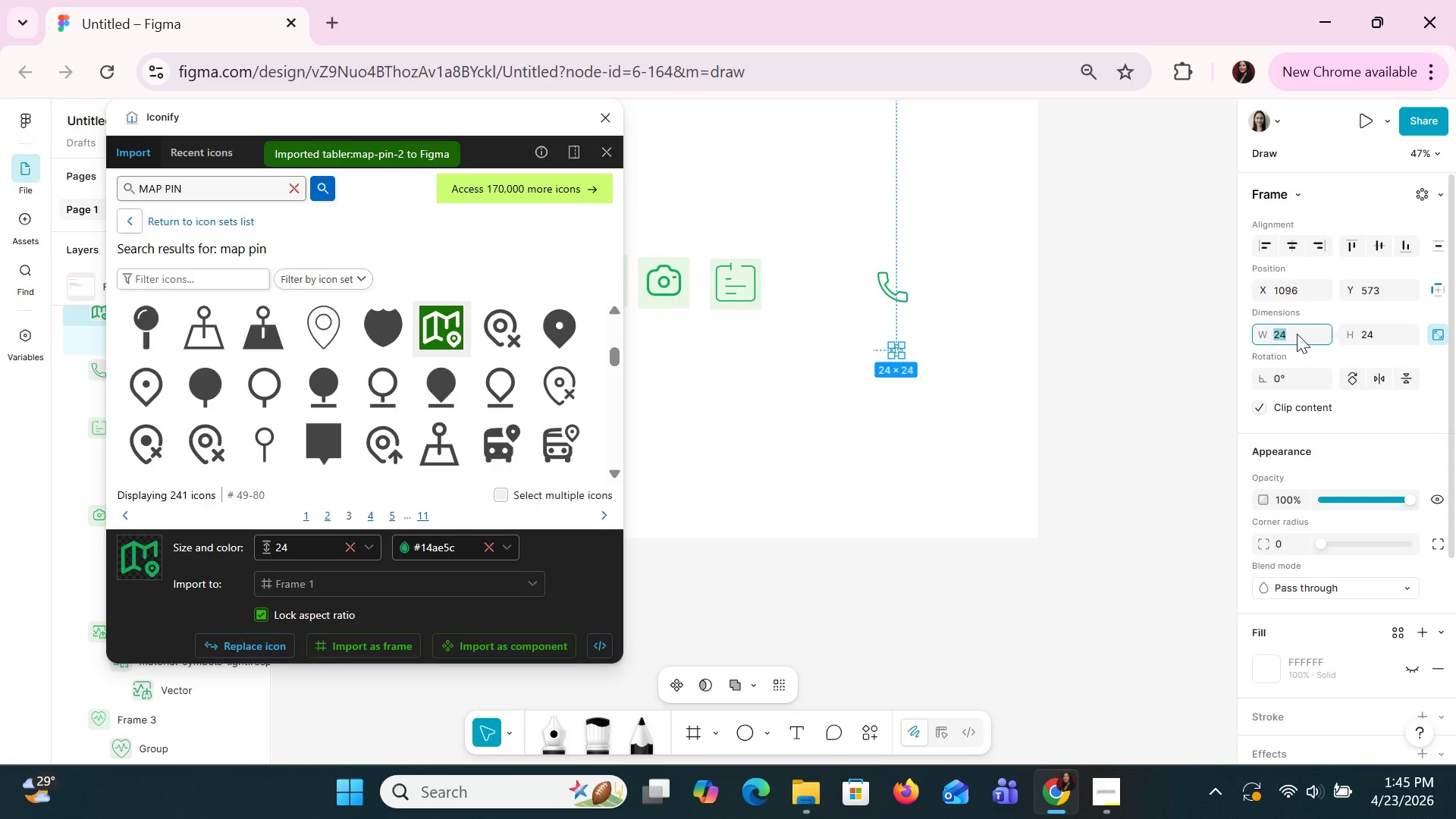 
type(90)
 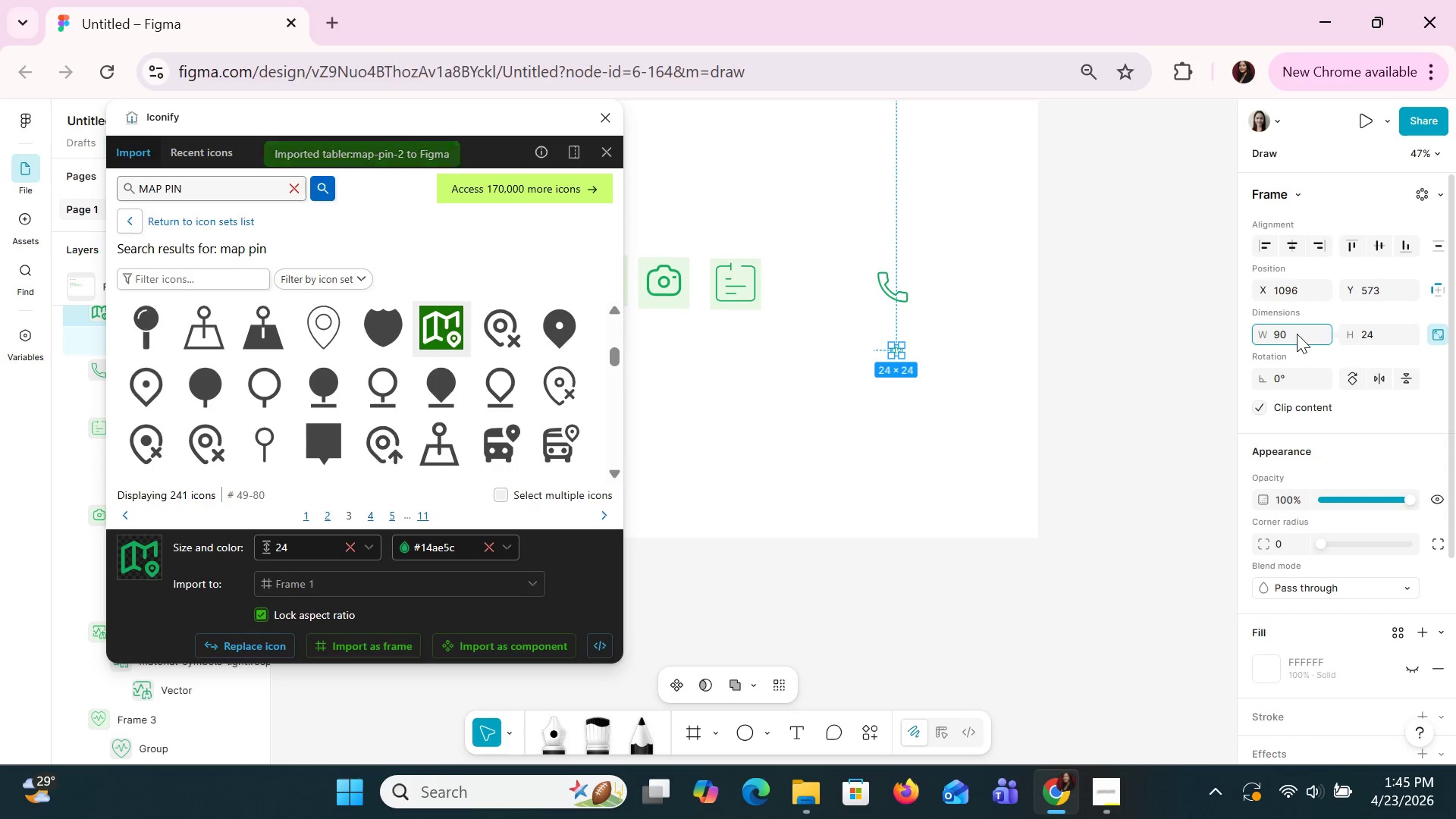 
key(Enter)
 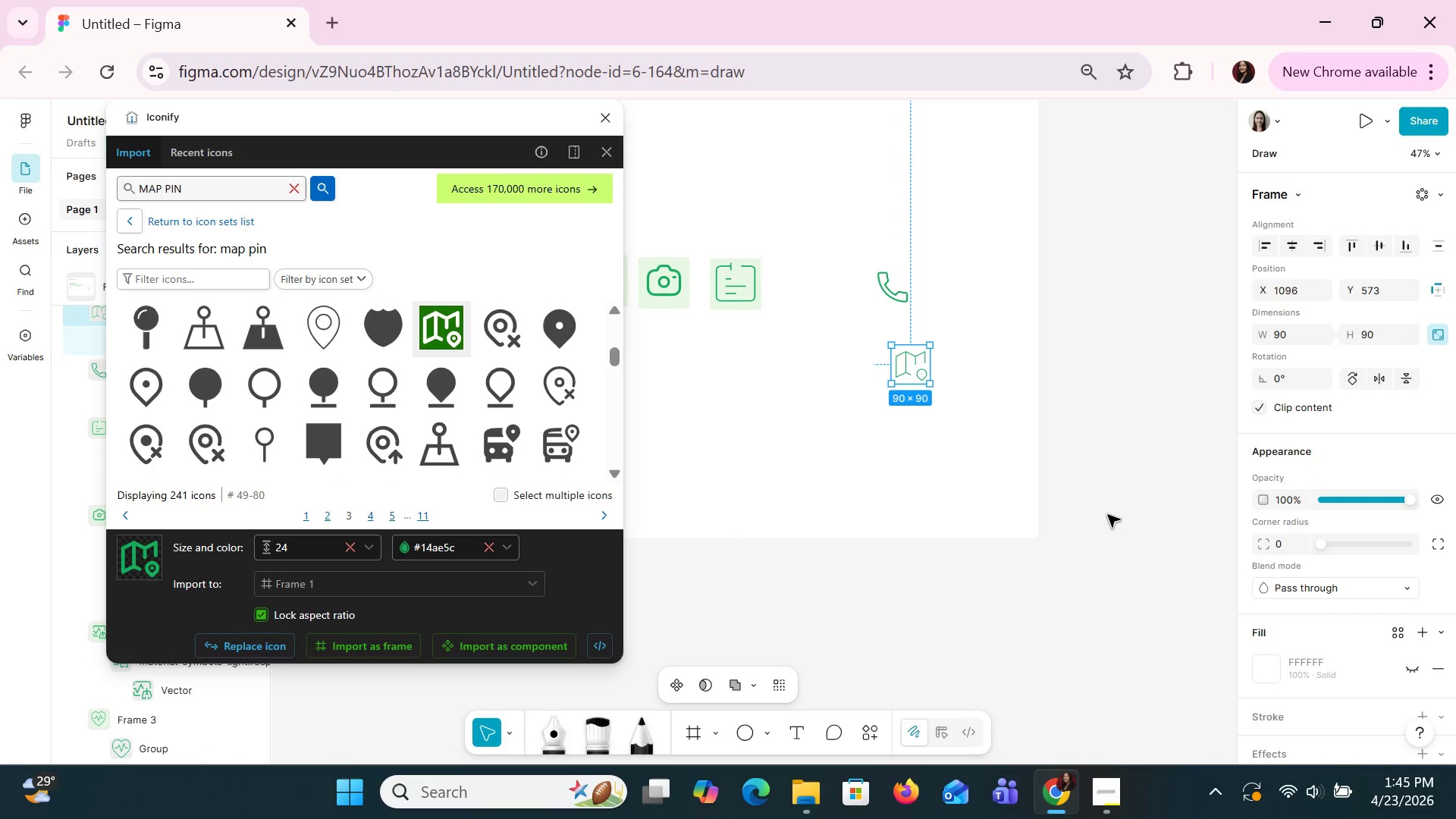 
left_click([954, 486])
 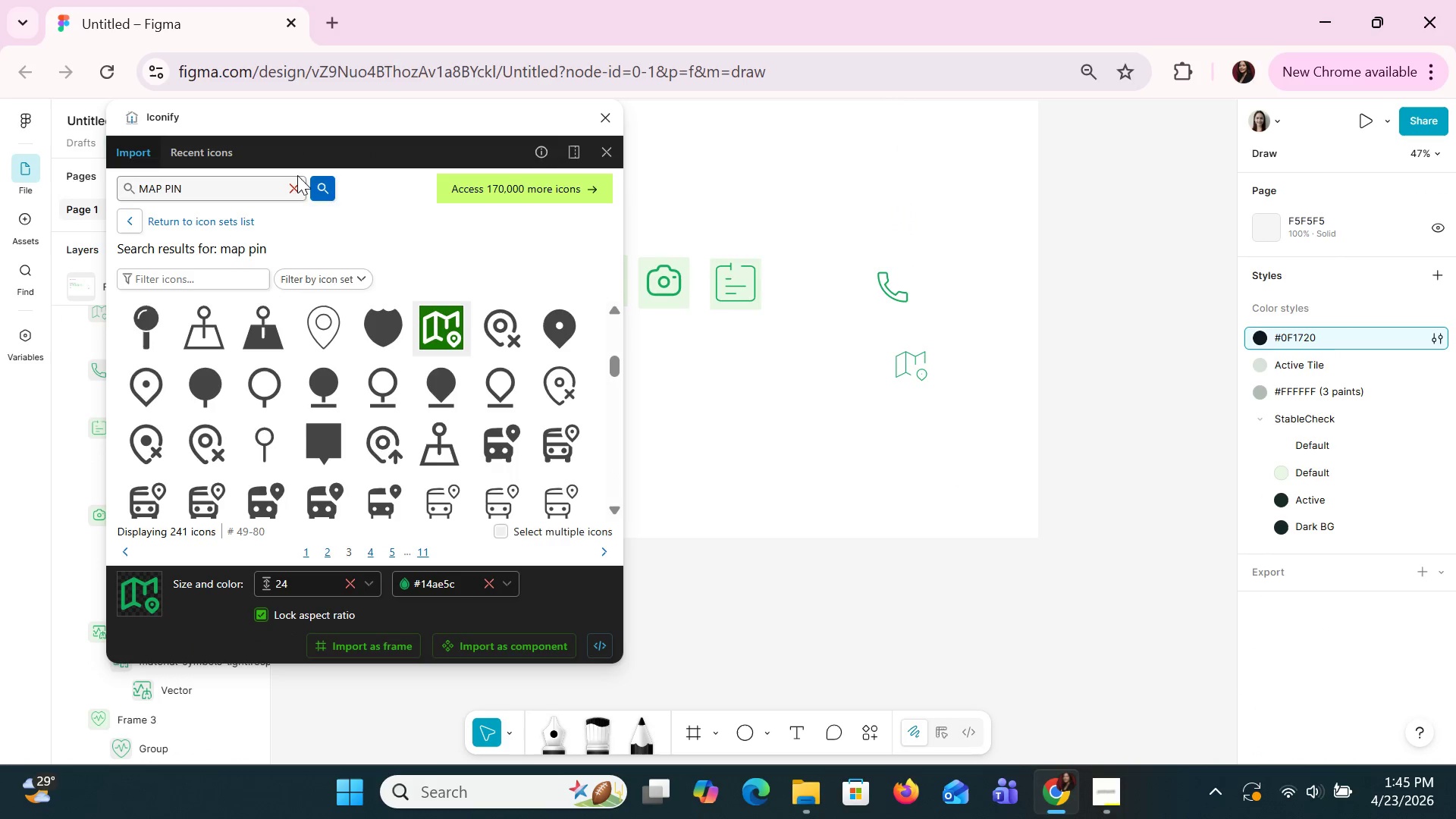 
left_click([297, 187])
 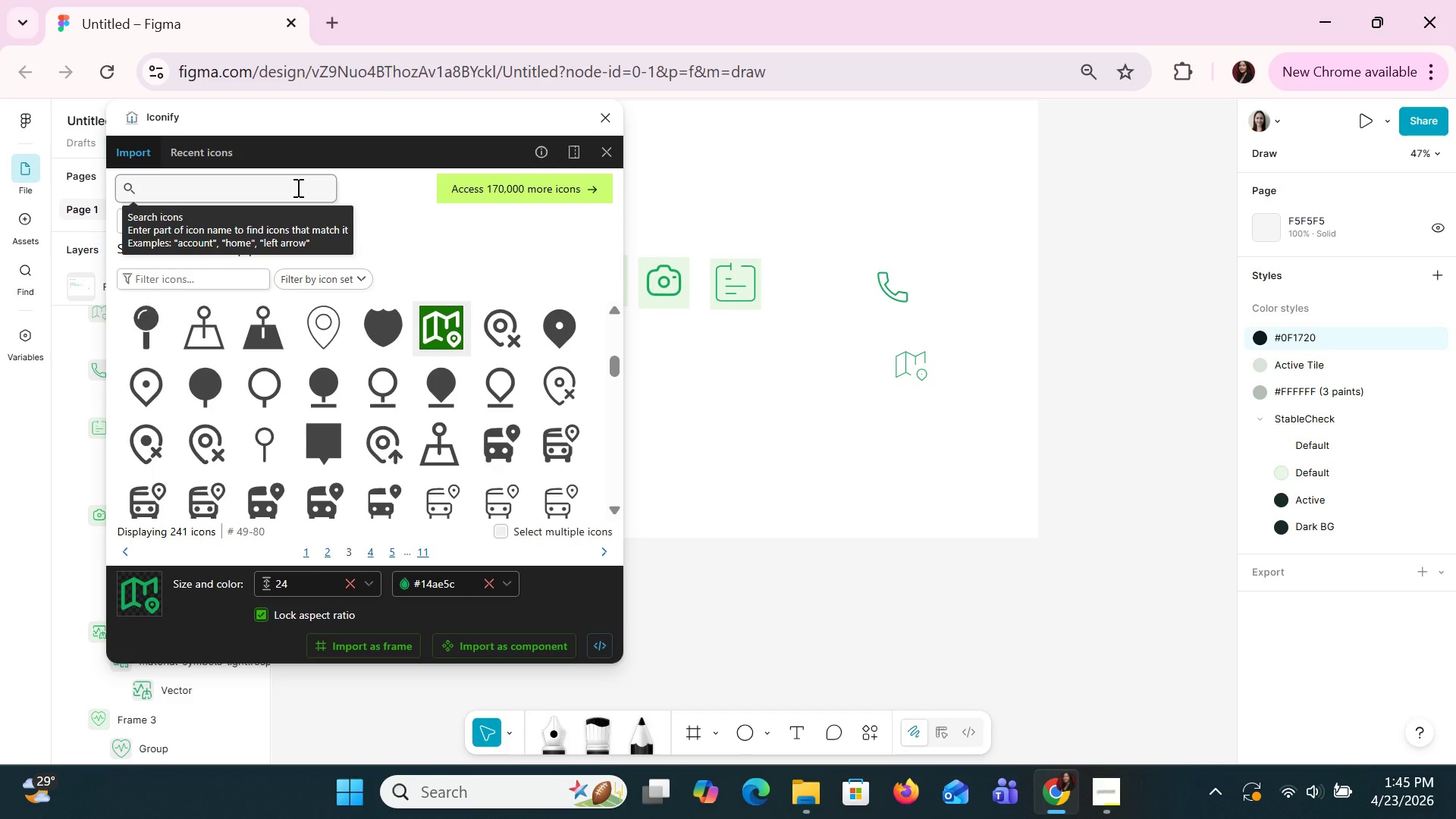 
type(medical log)
 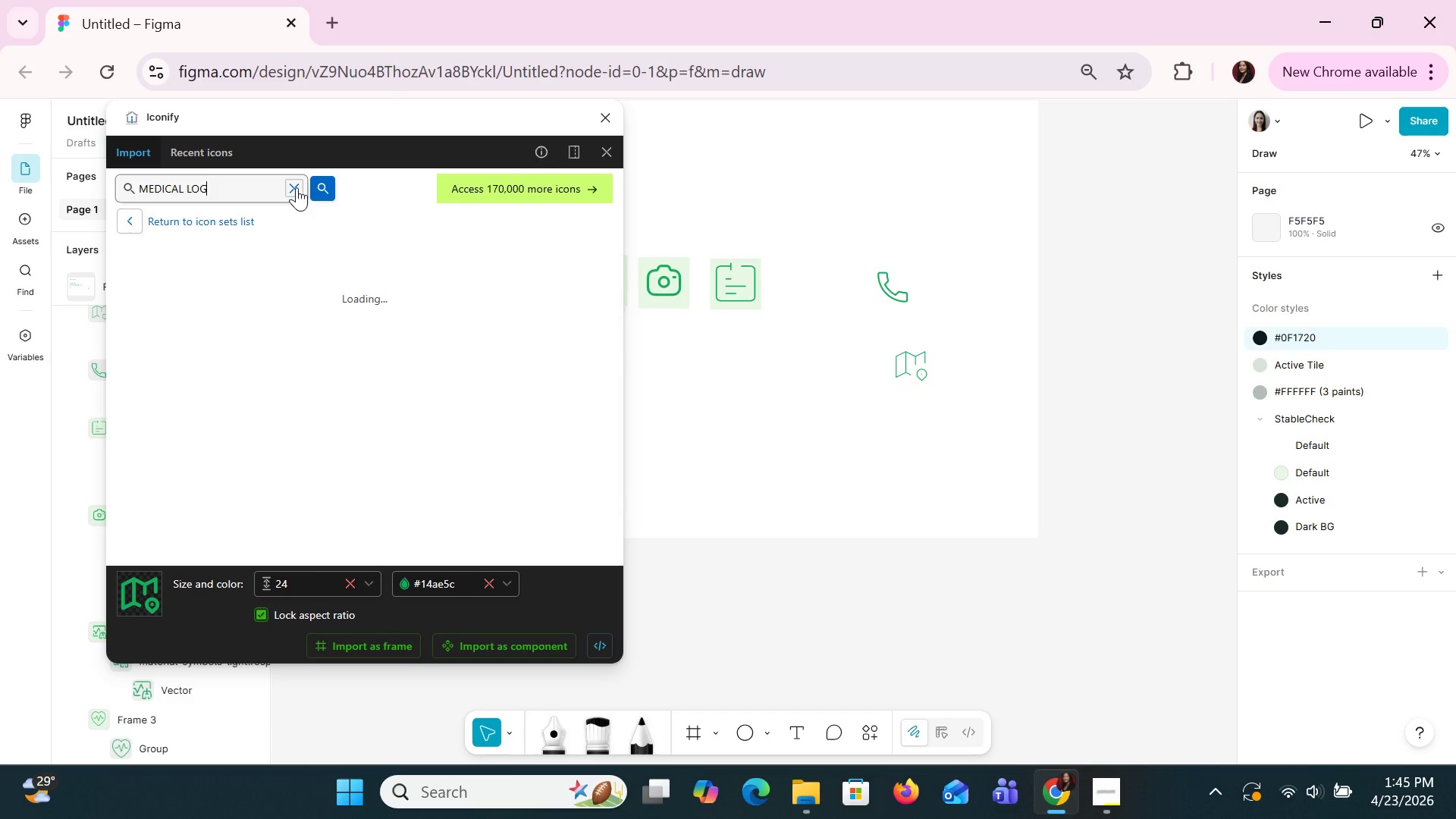 
key(Enter)
 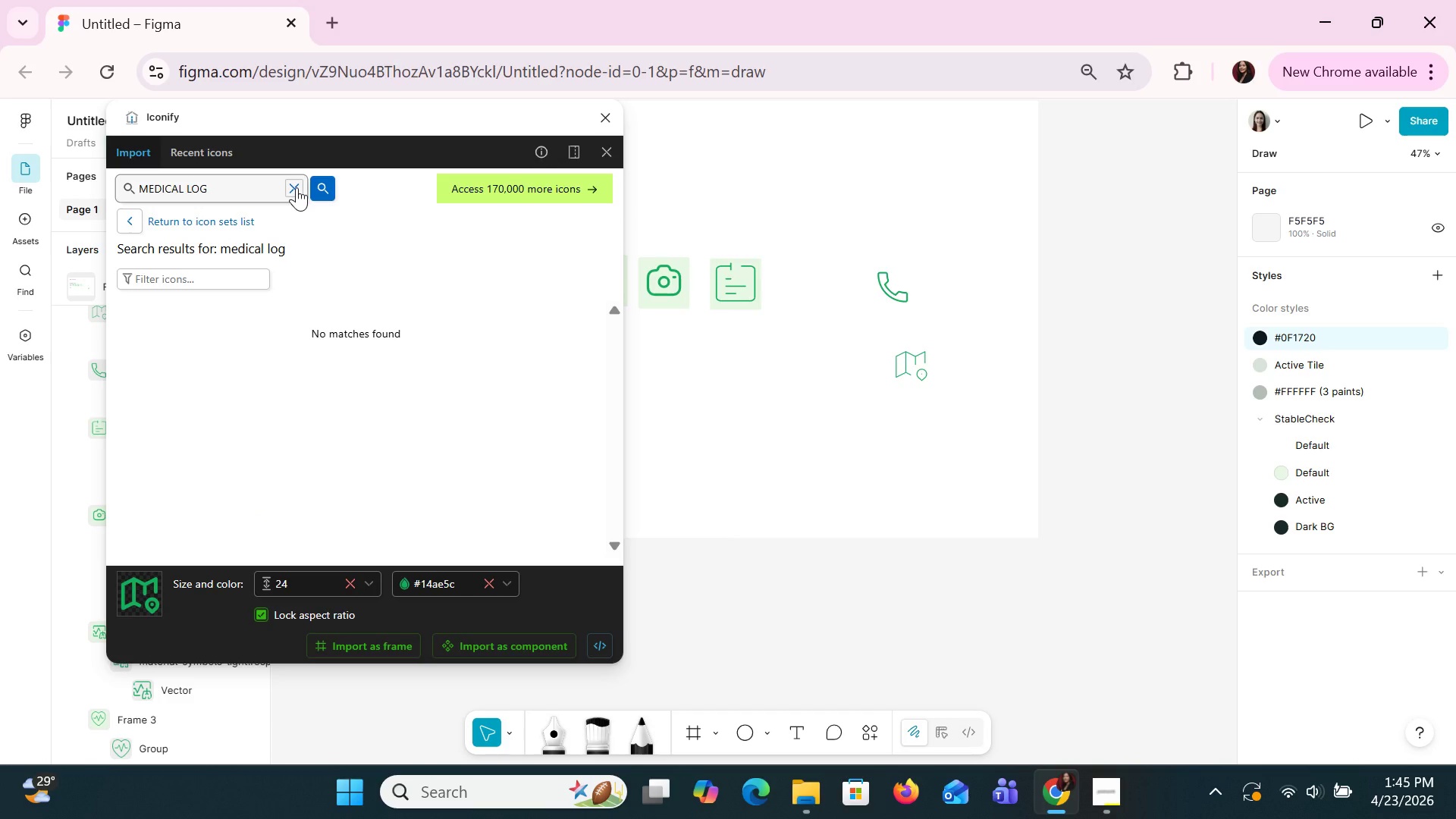 
wait(6.28)
 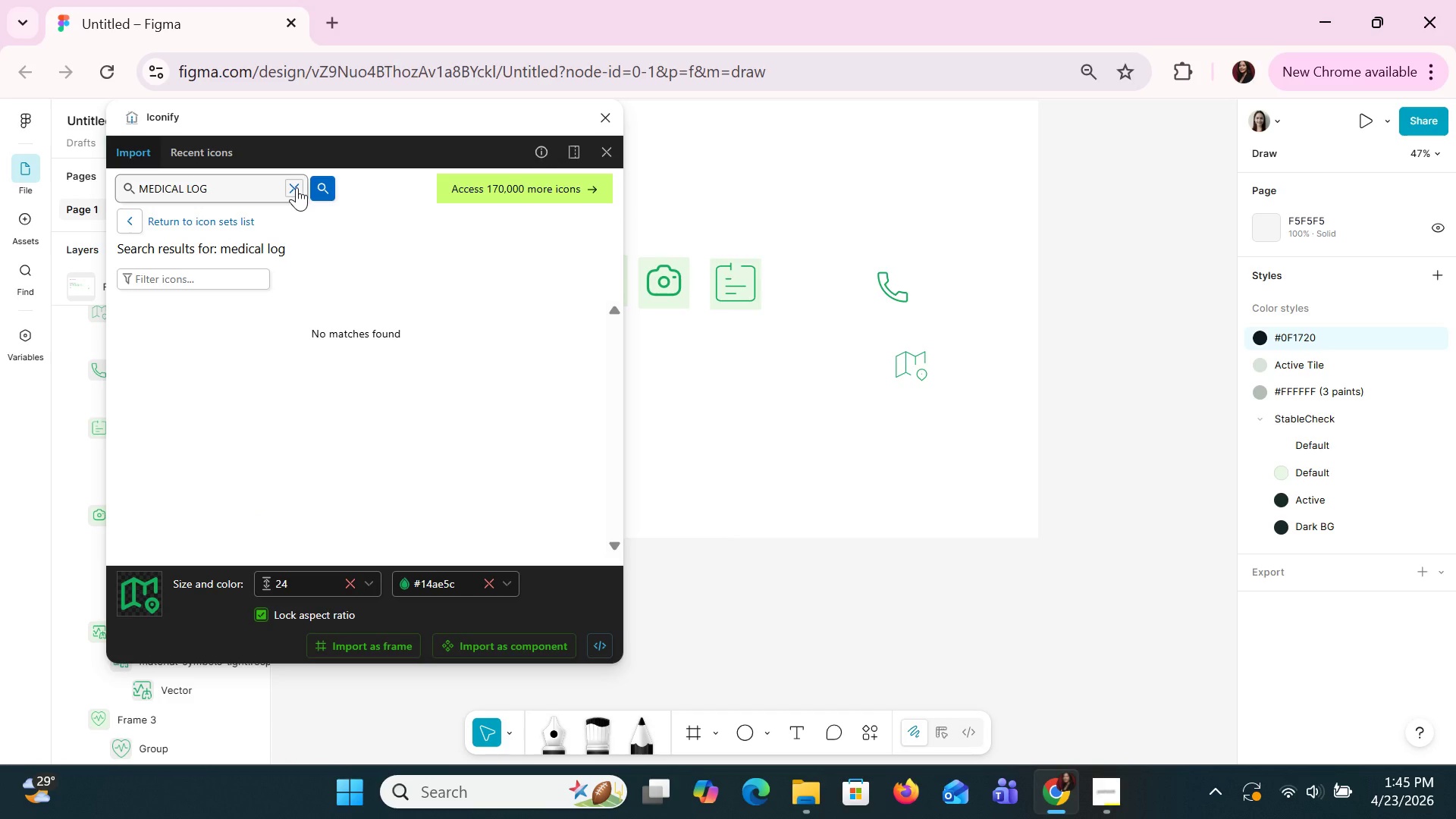 
left_click([297, 187])
 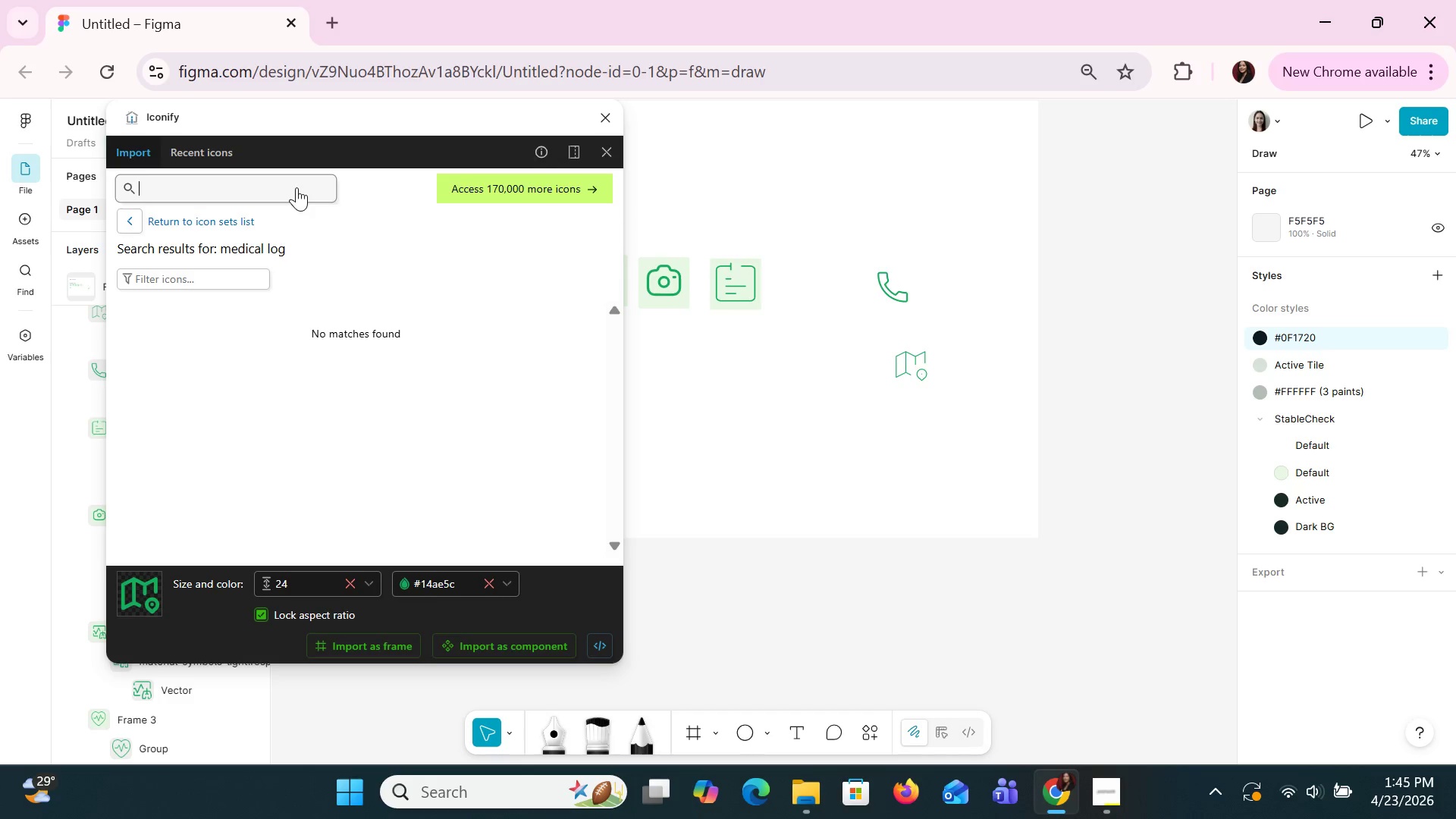 
type(pill bottle)
 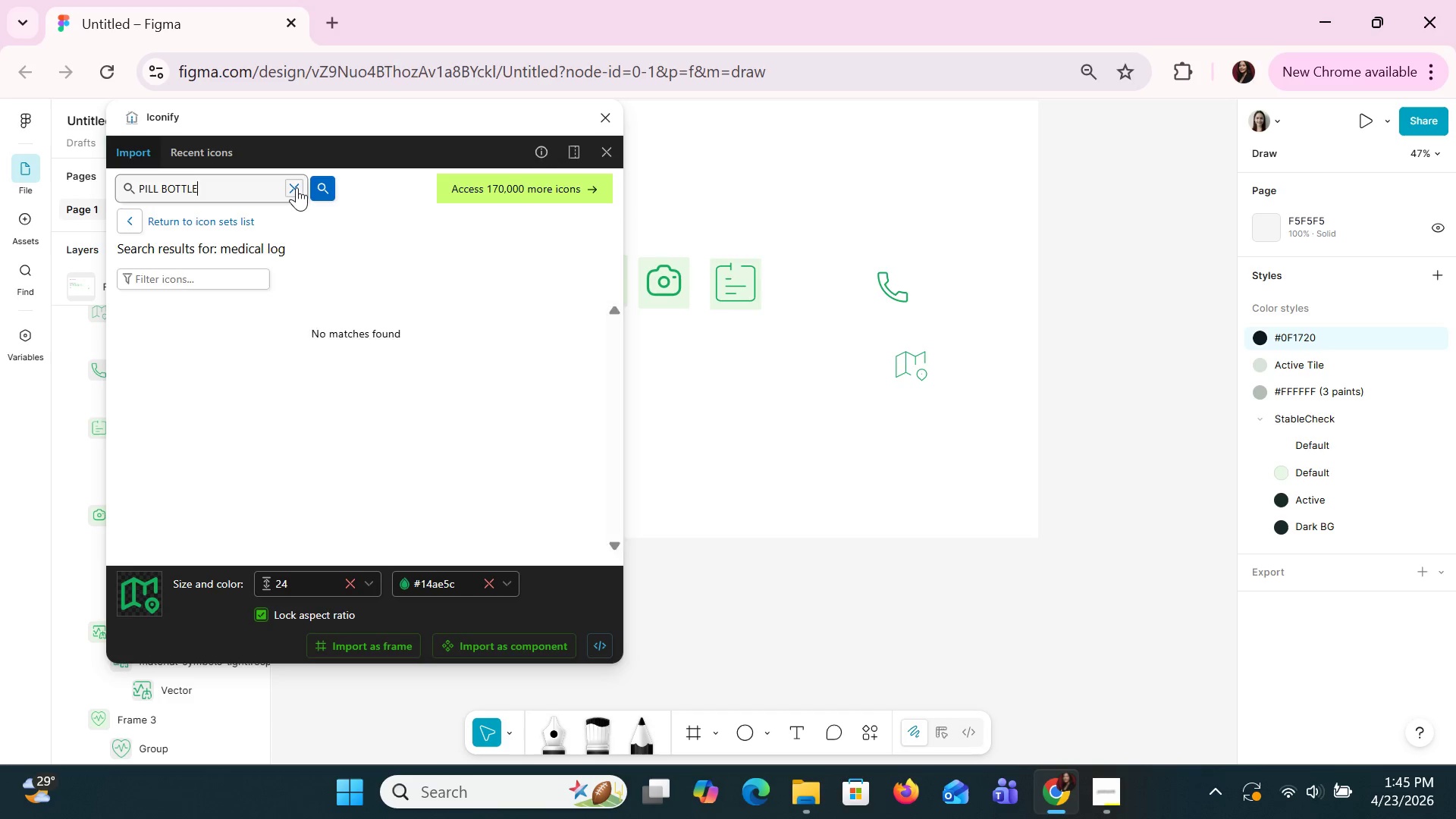 
key(Enter)
 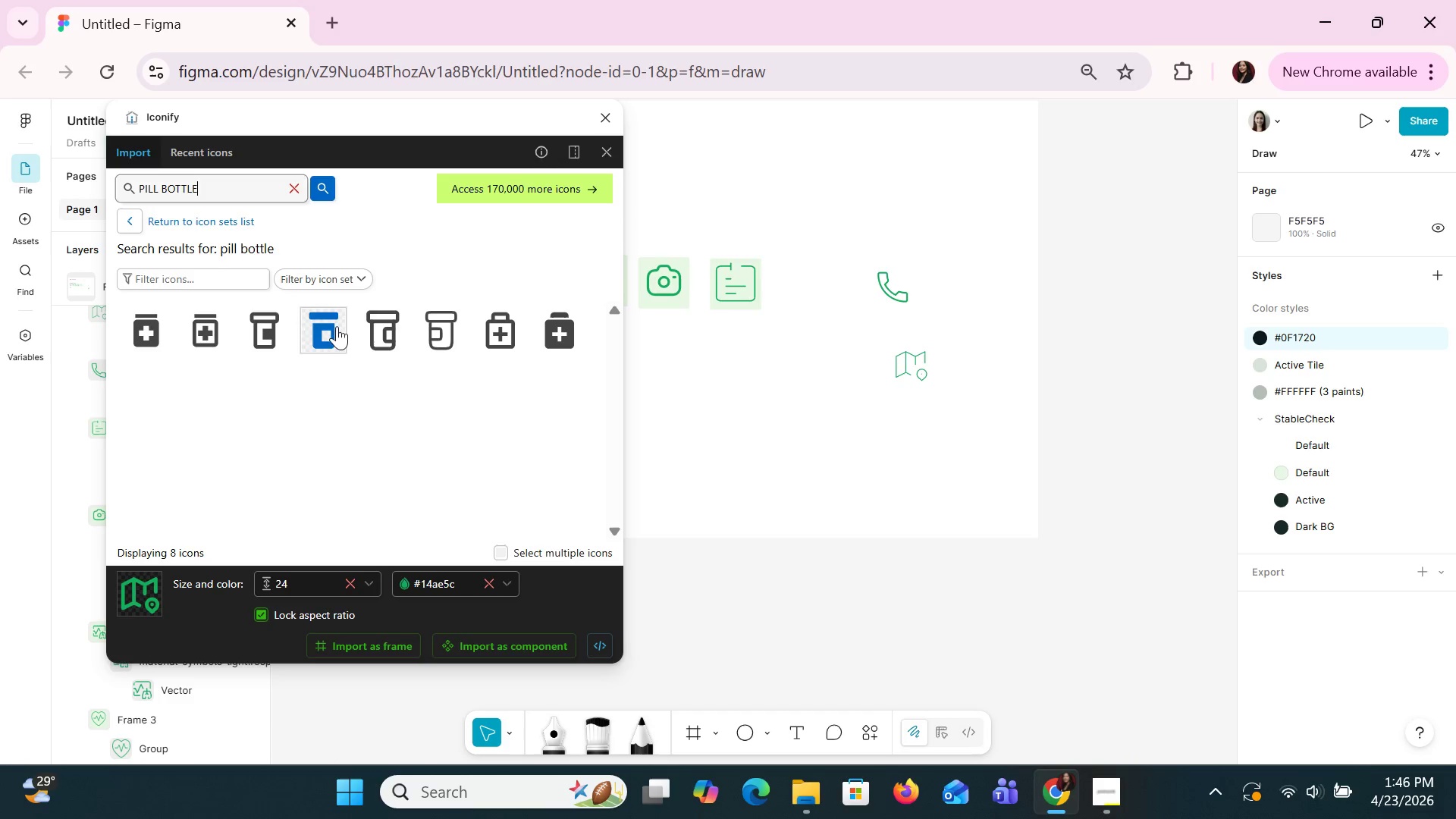 
wait(6.83)
 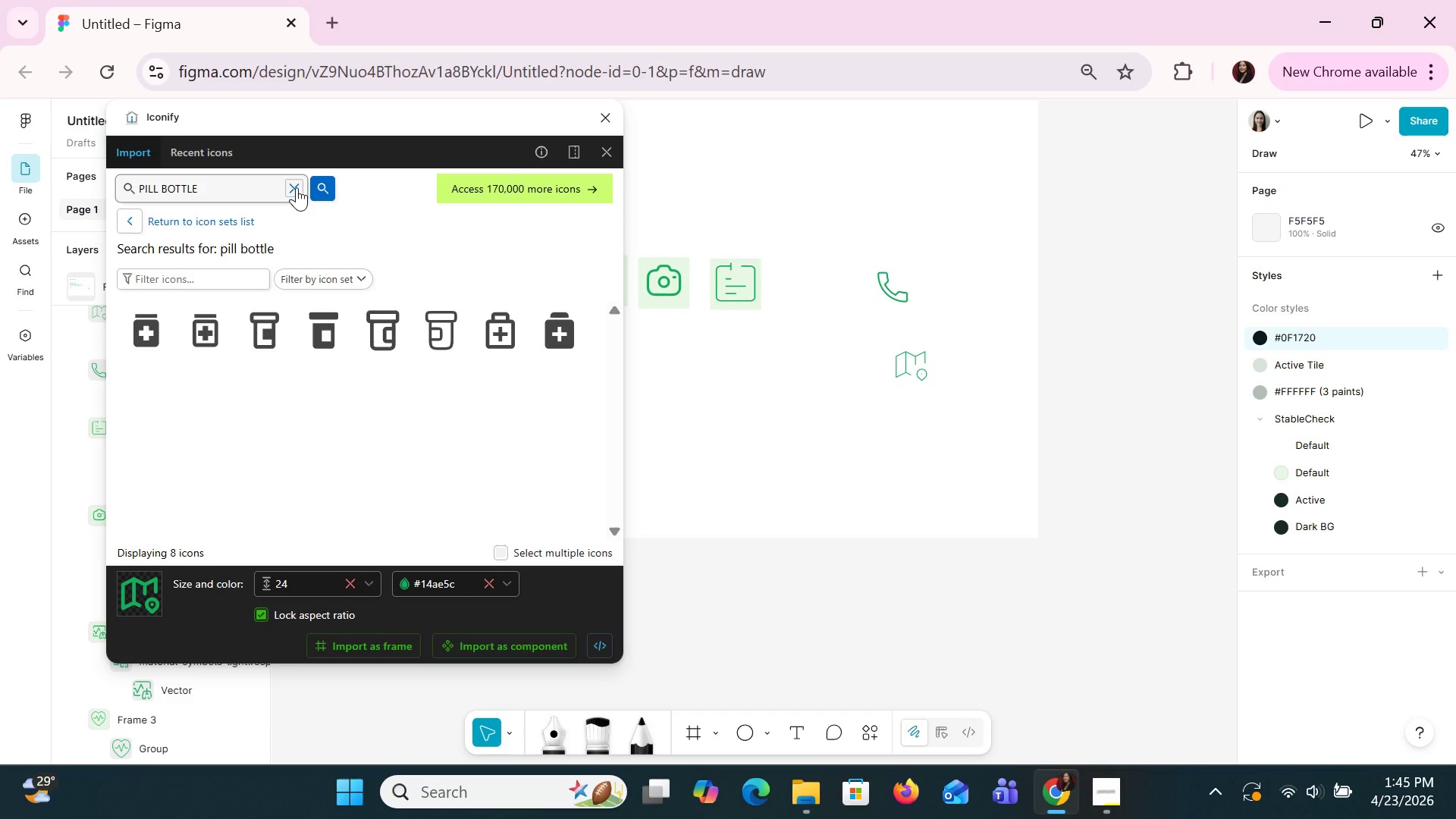 
left_click([487, 341])
 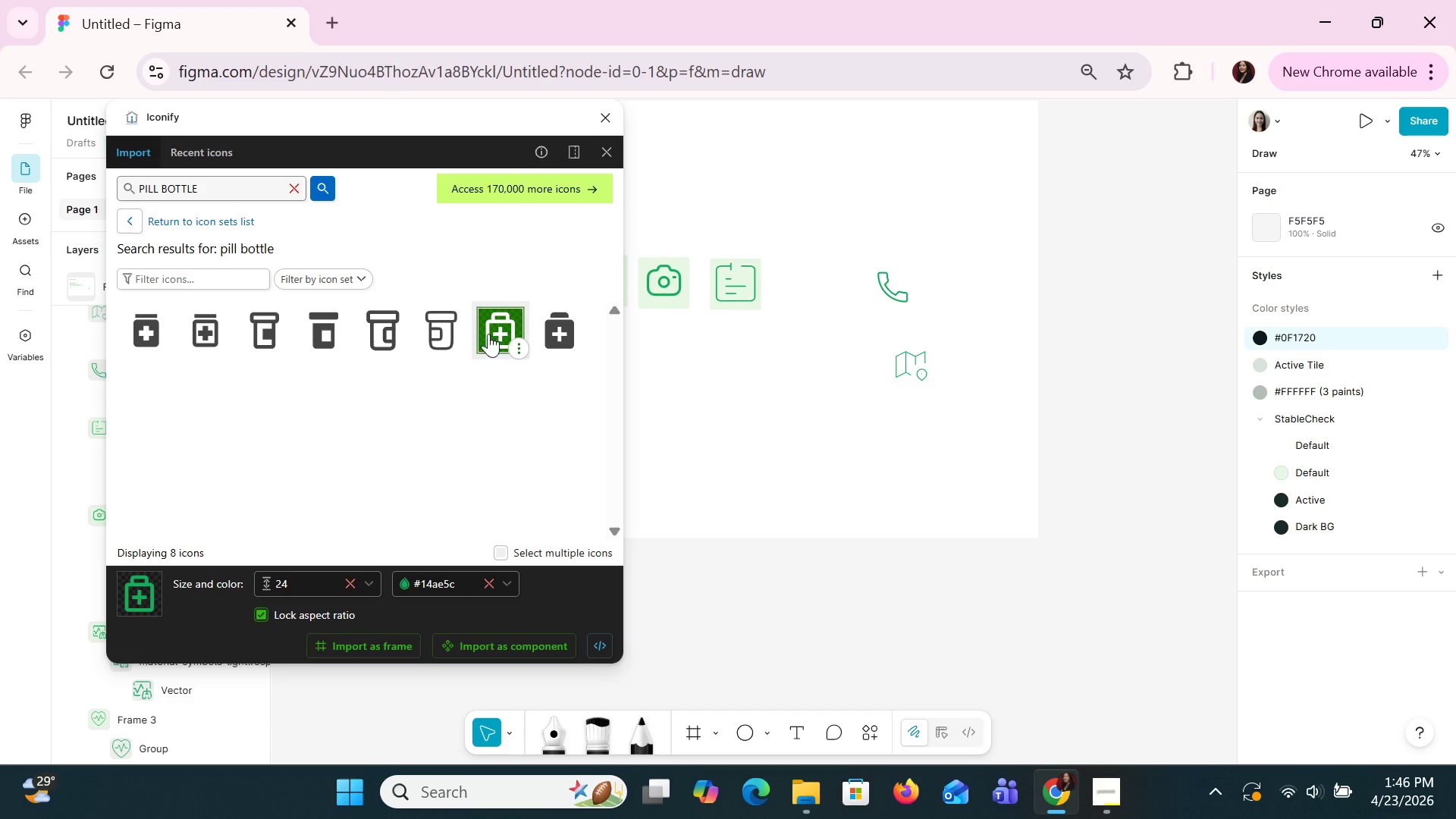 
left_click_drag(start_coordinate=[492, 322], to_coordinate=[790, 403])
 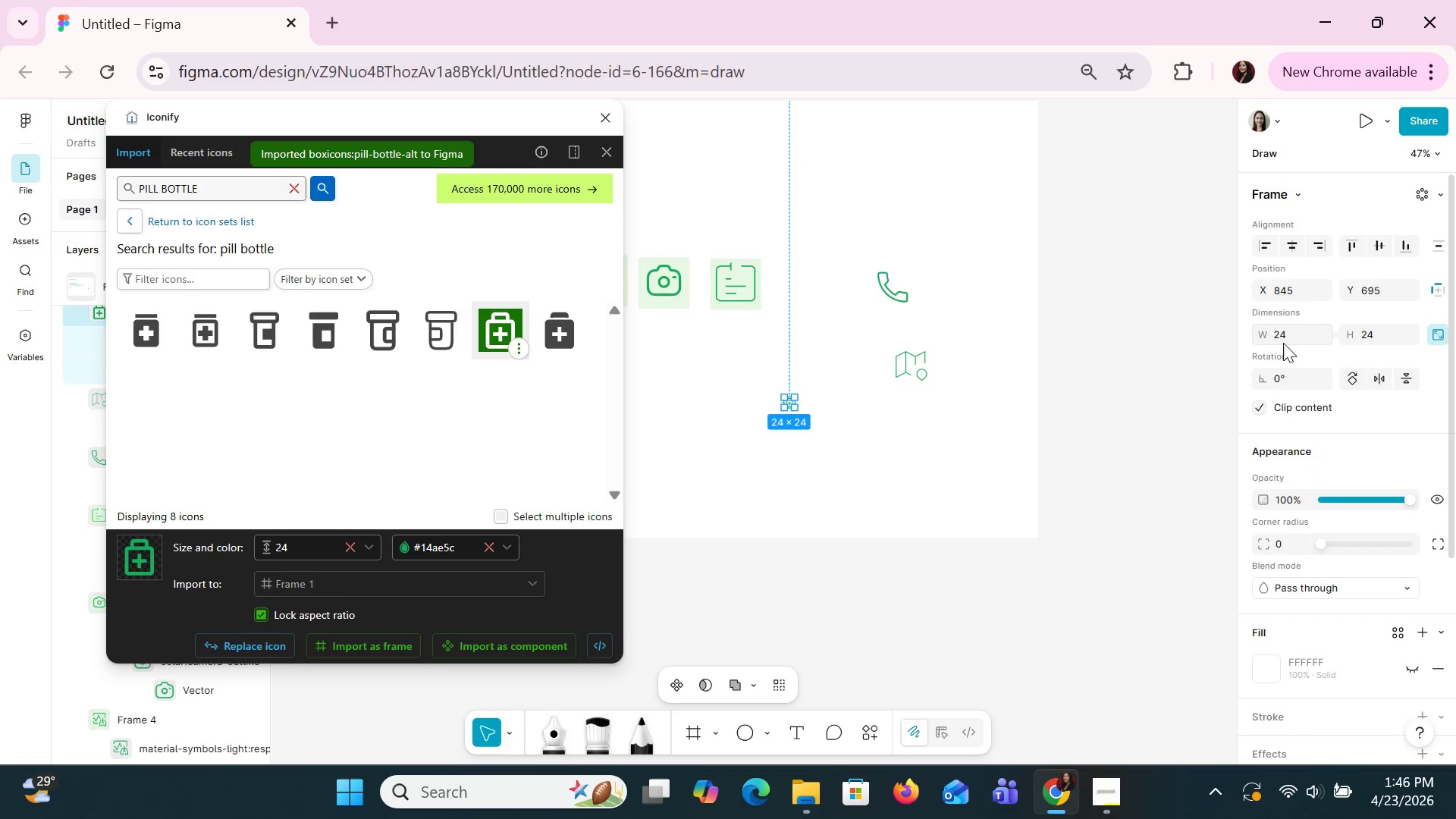 
left_click([1294, 339])
 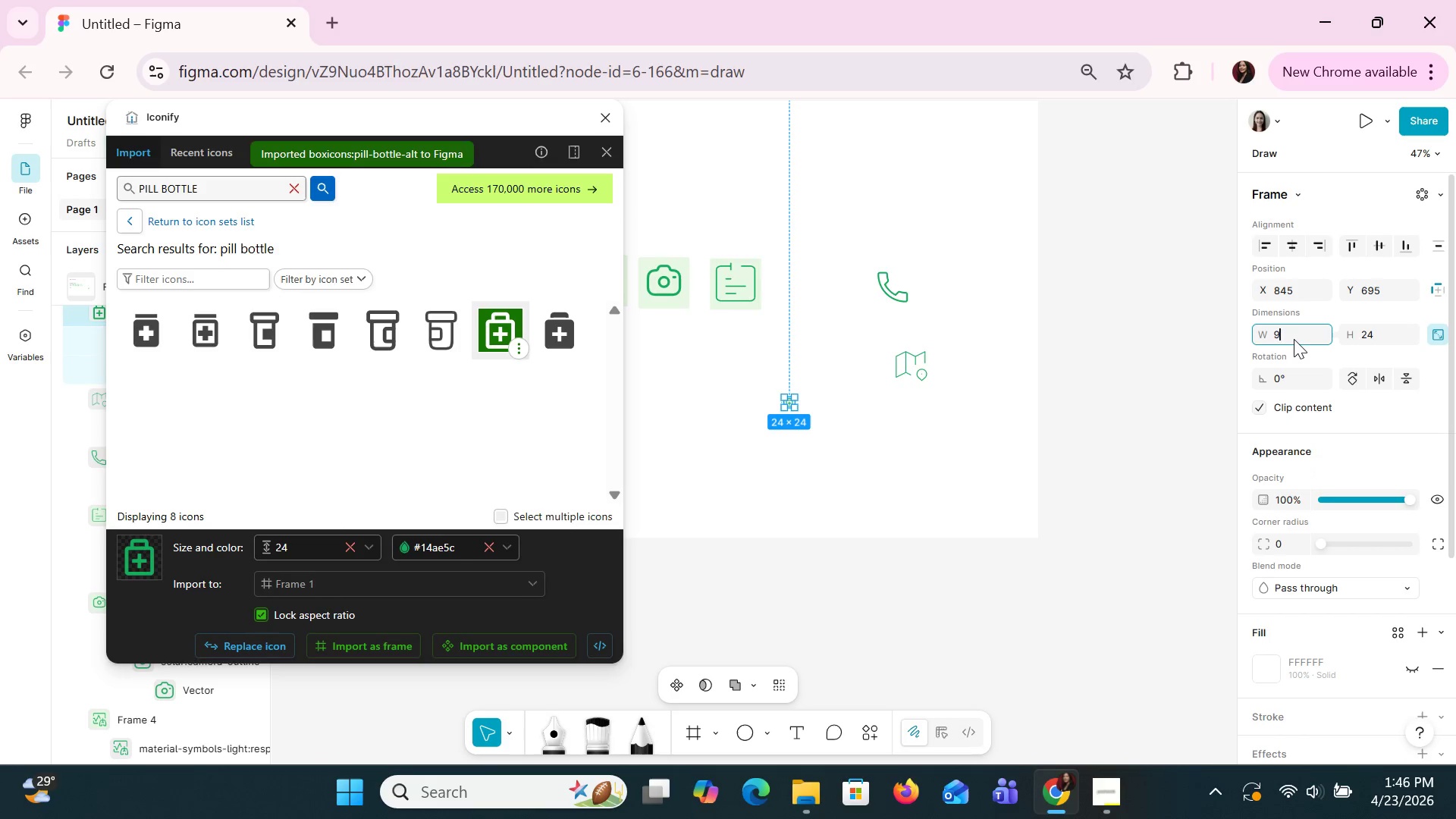 
type(90)
 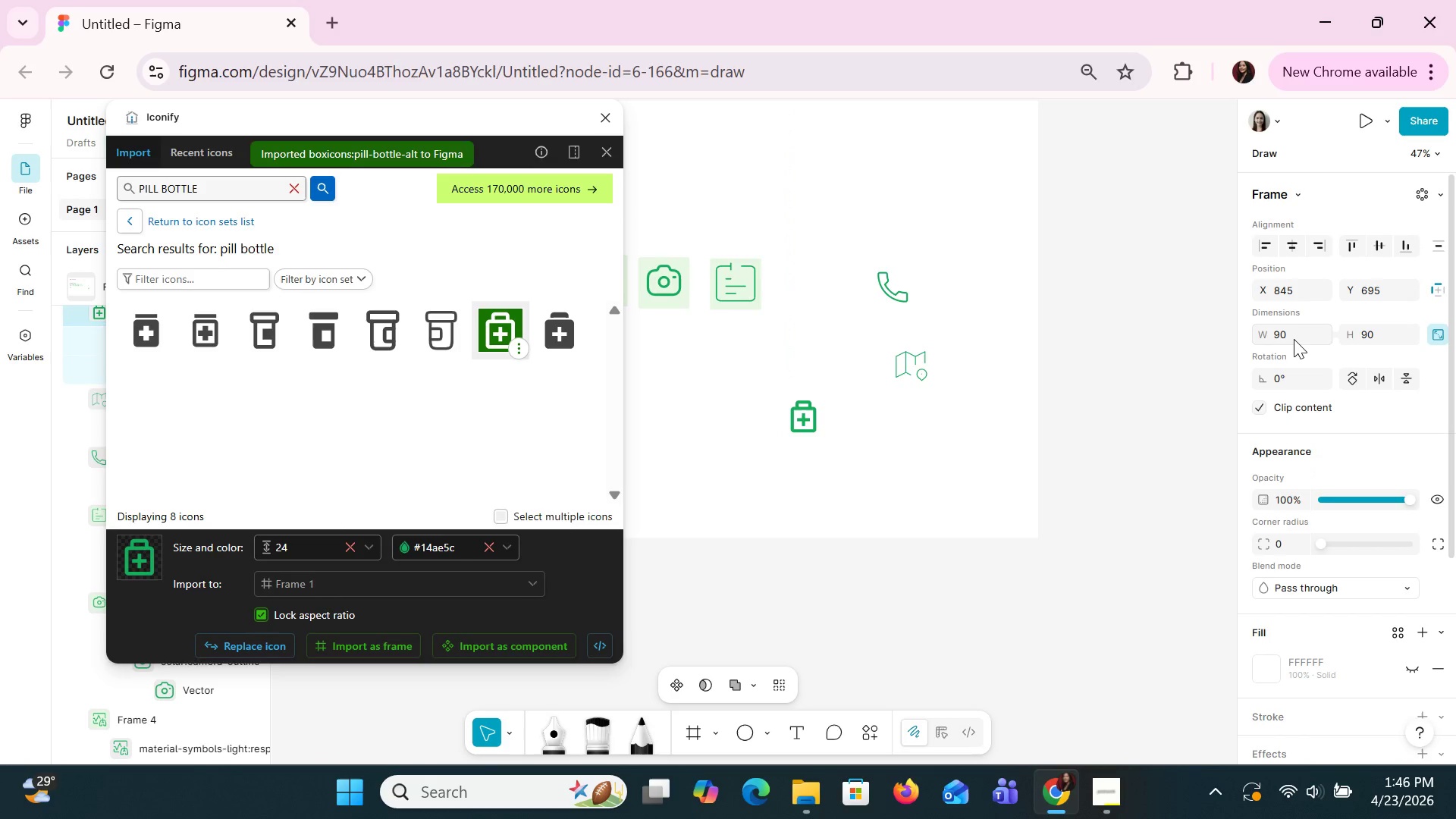 
key(Enter)
 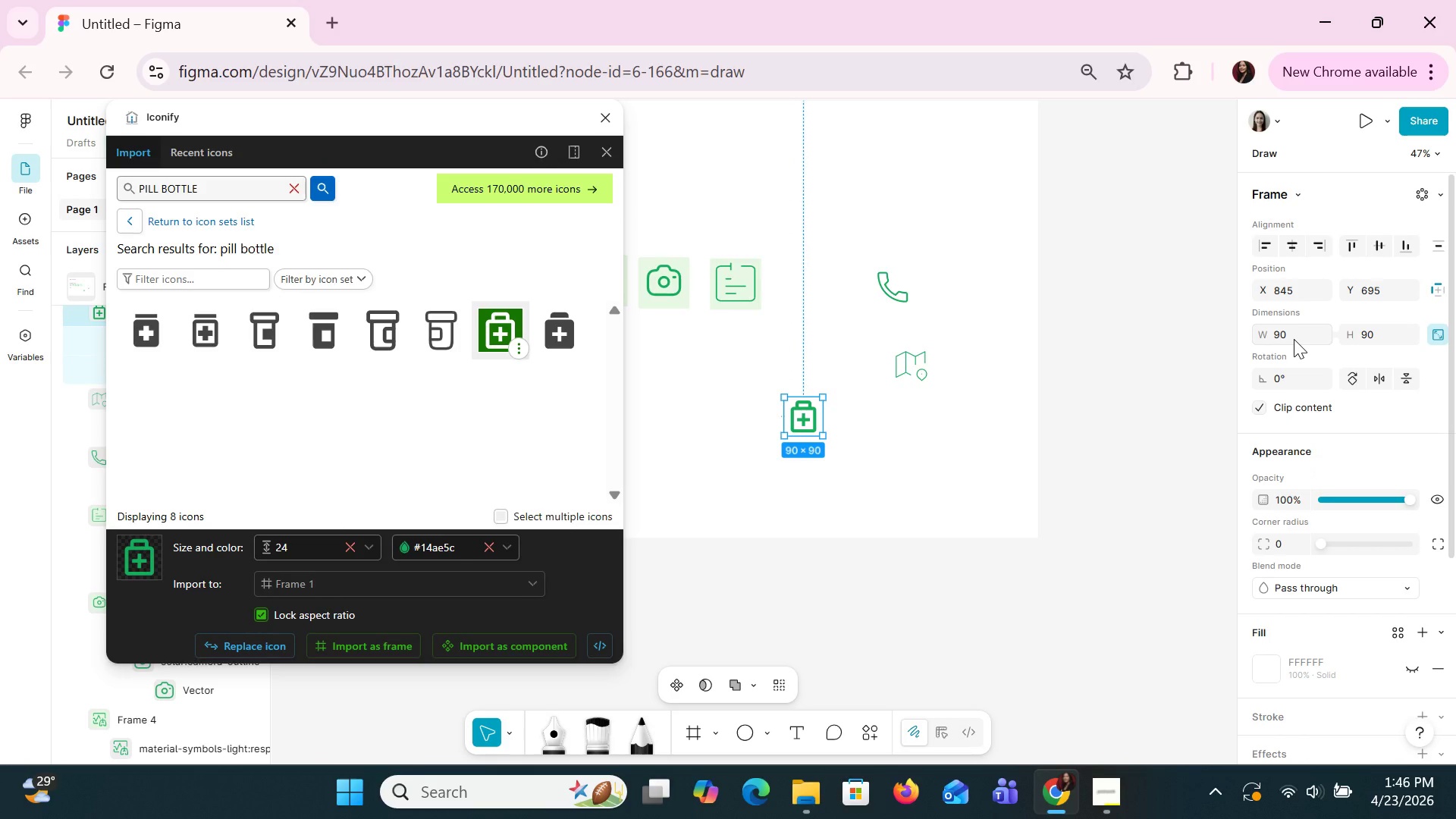 
wait(11.84)
 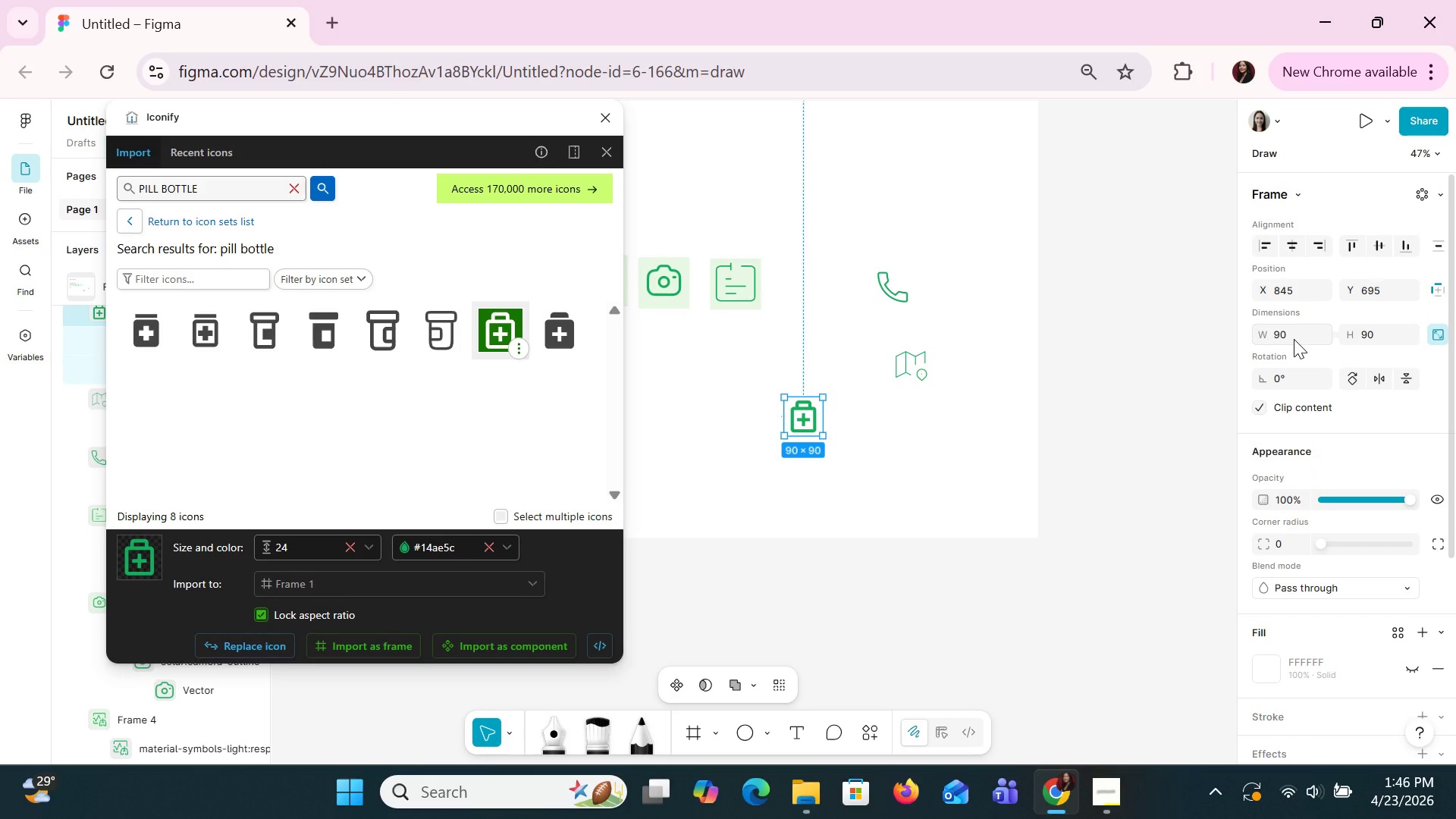 
left_click([298, 188])
 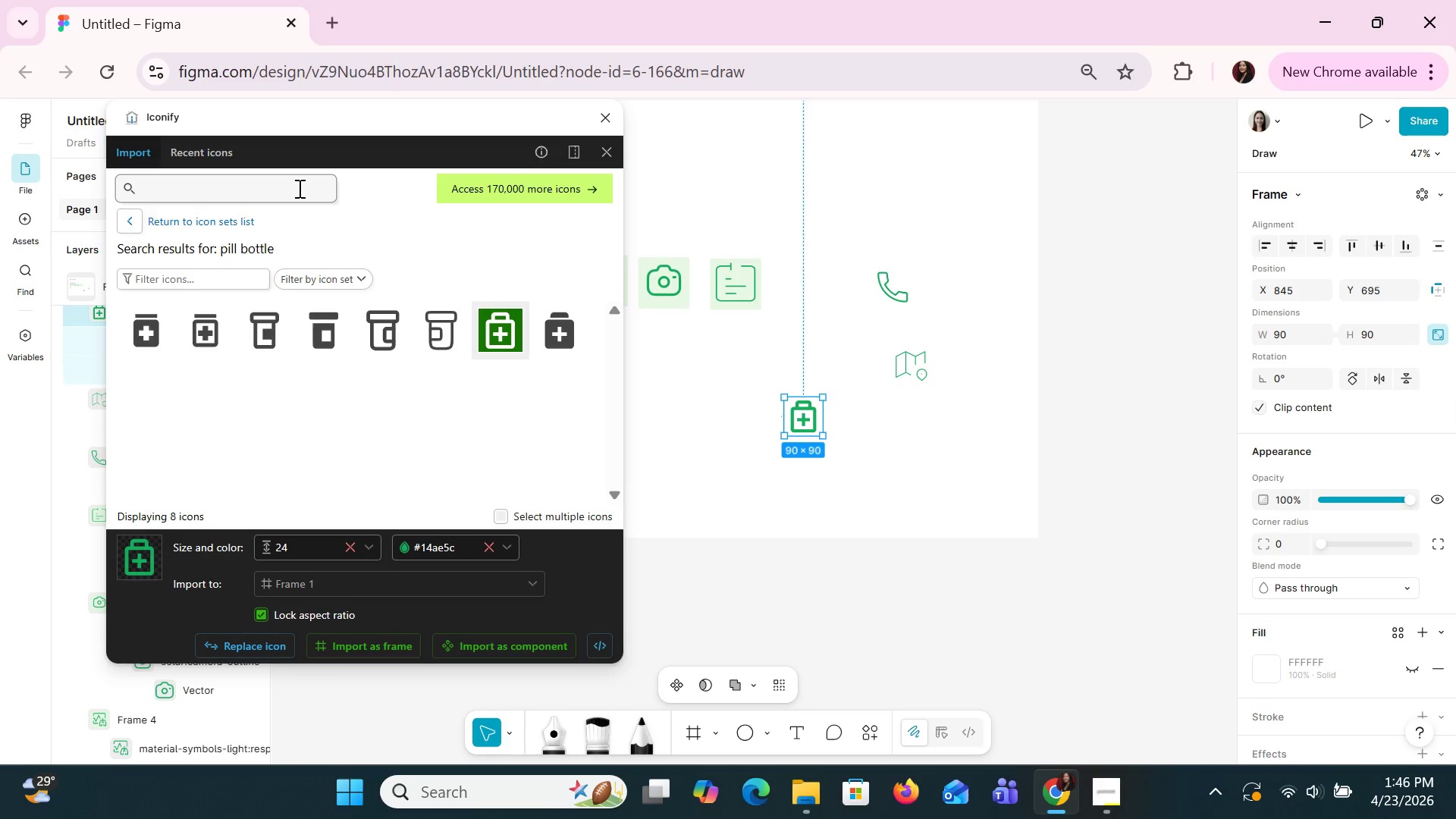 
type(calendar)
 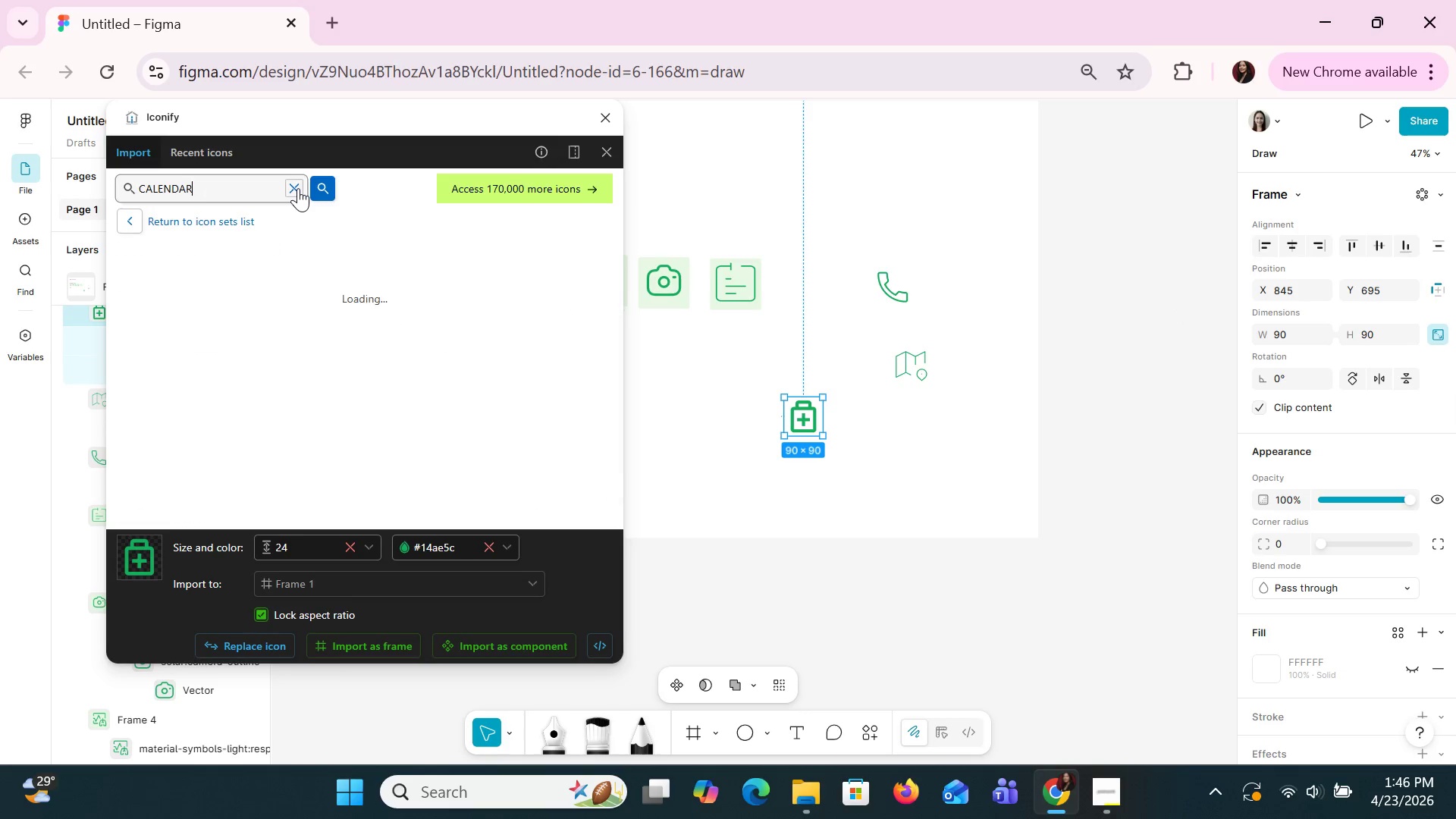 
key(Enter)
 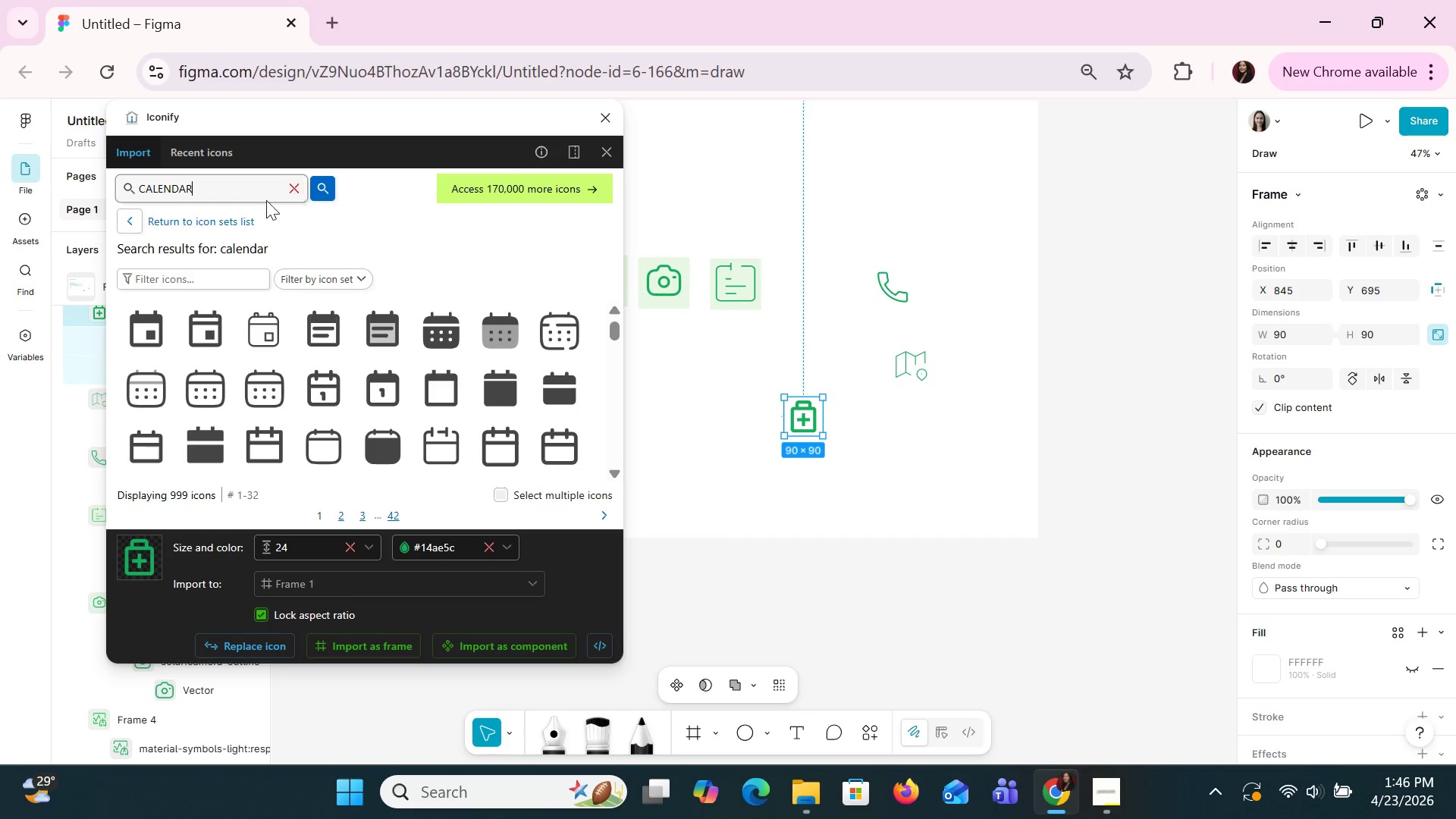 
wait(7.48)
 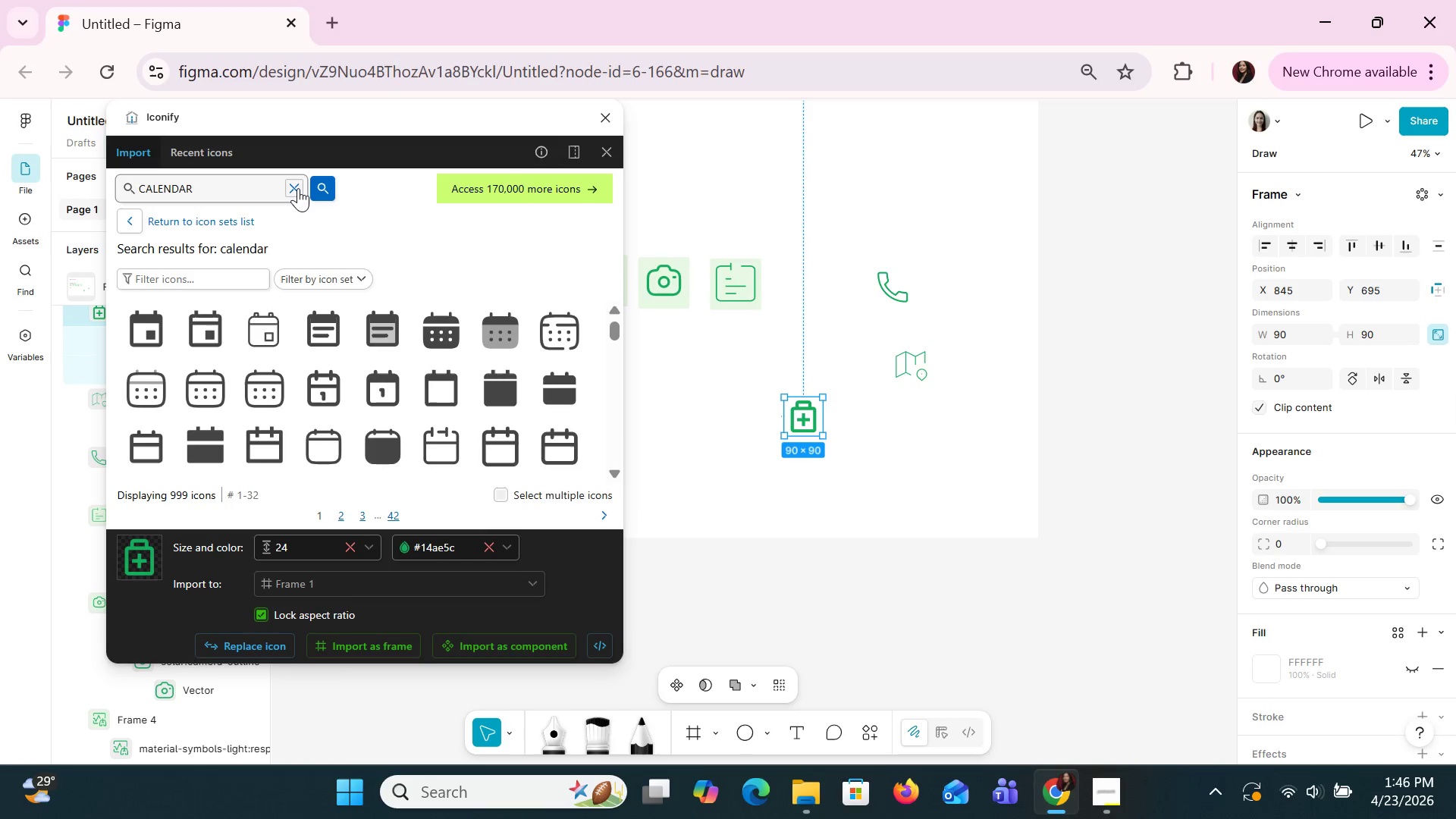 
left_click([202, 388])
 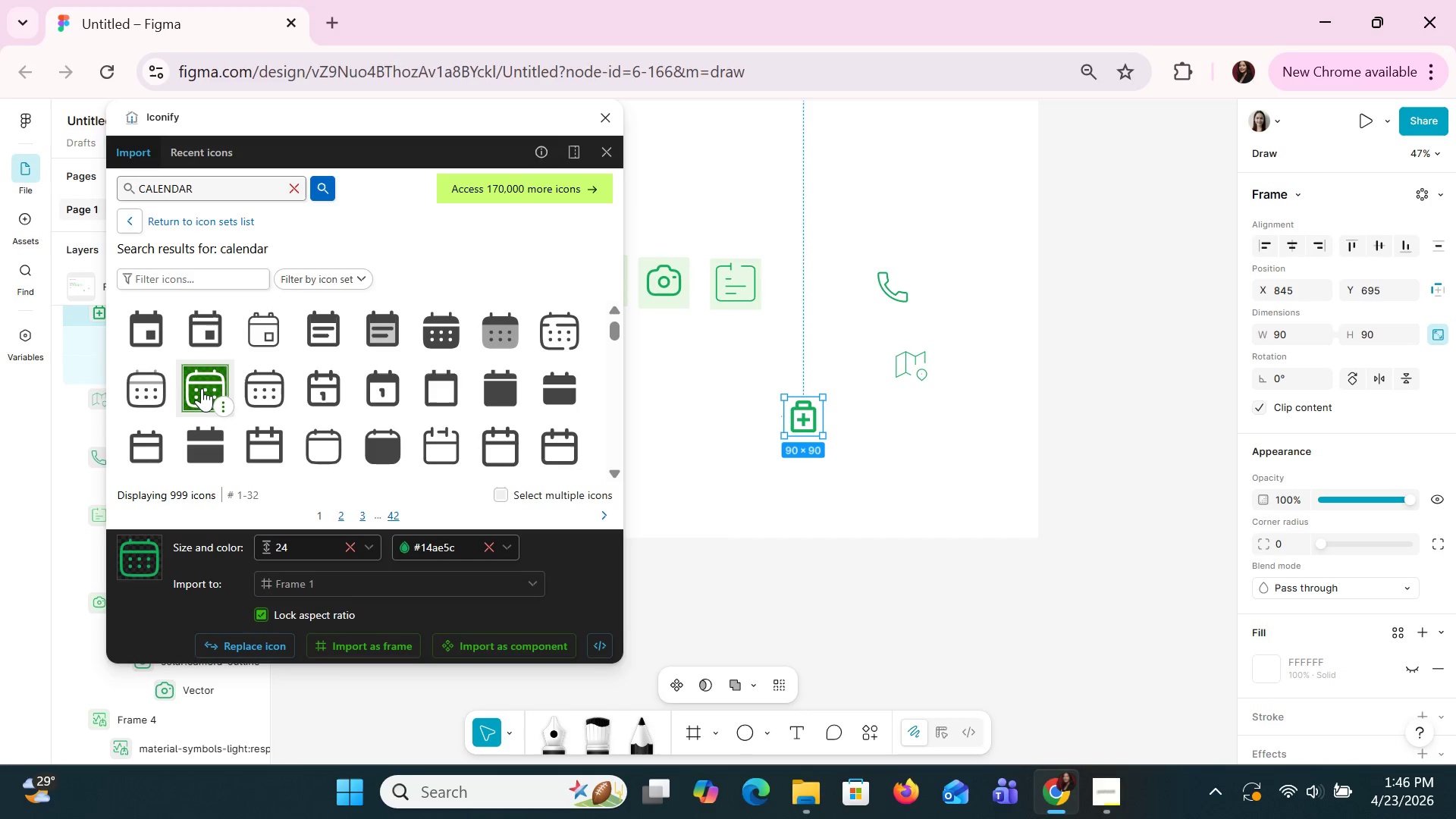 
left_click_drag(start_coordinate=[202, 388], to_coordinate=[375, 364])
 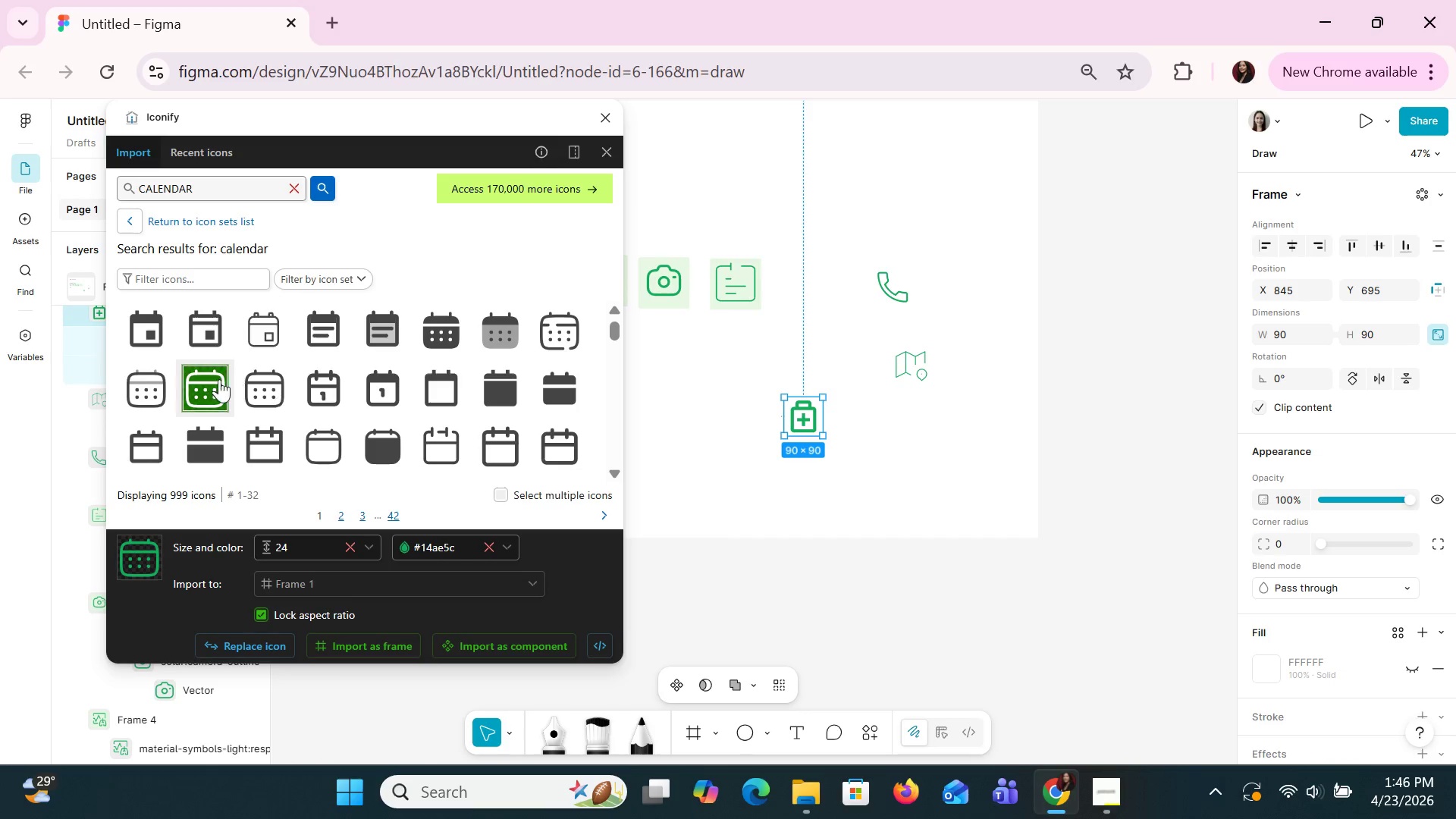 
left_click_drag(start_coordinate=[202, 379], to_coordinate=[920, 441])
 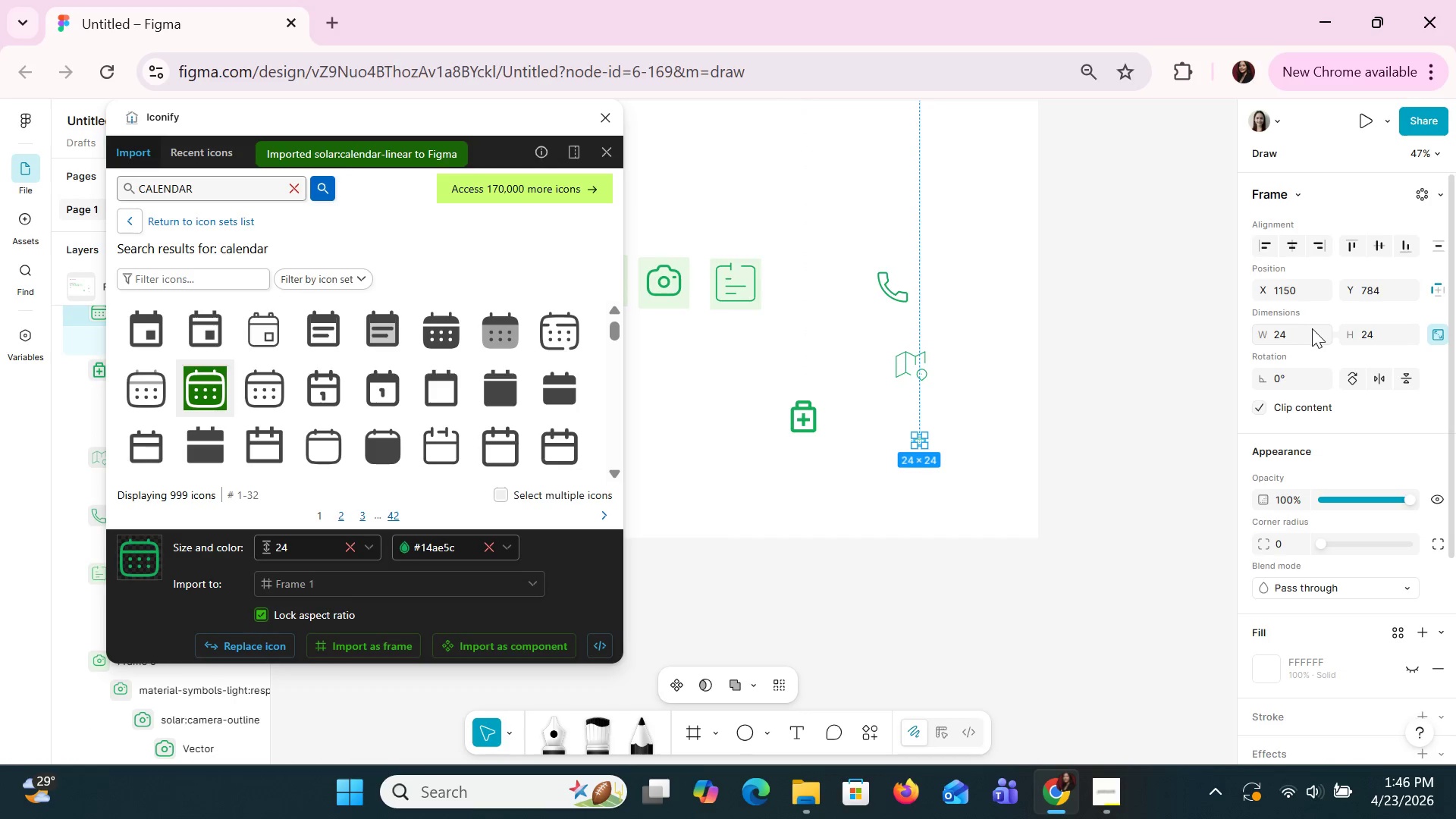 
left_click([1305, 334])
 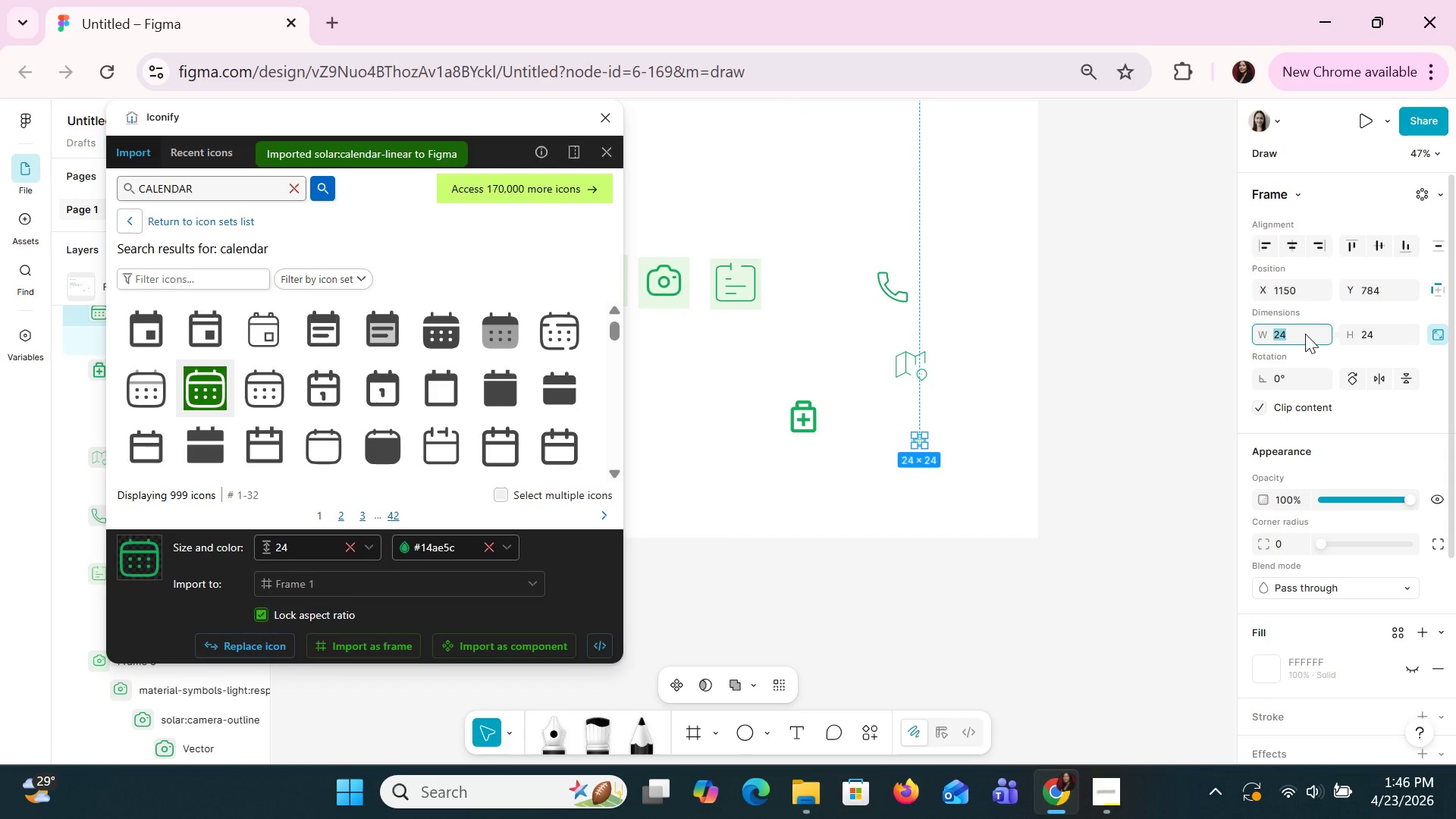 
type(90\)
key(Backspace)
 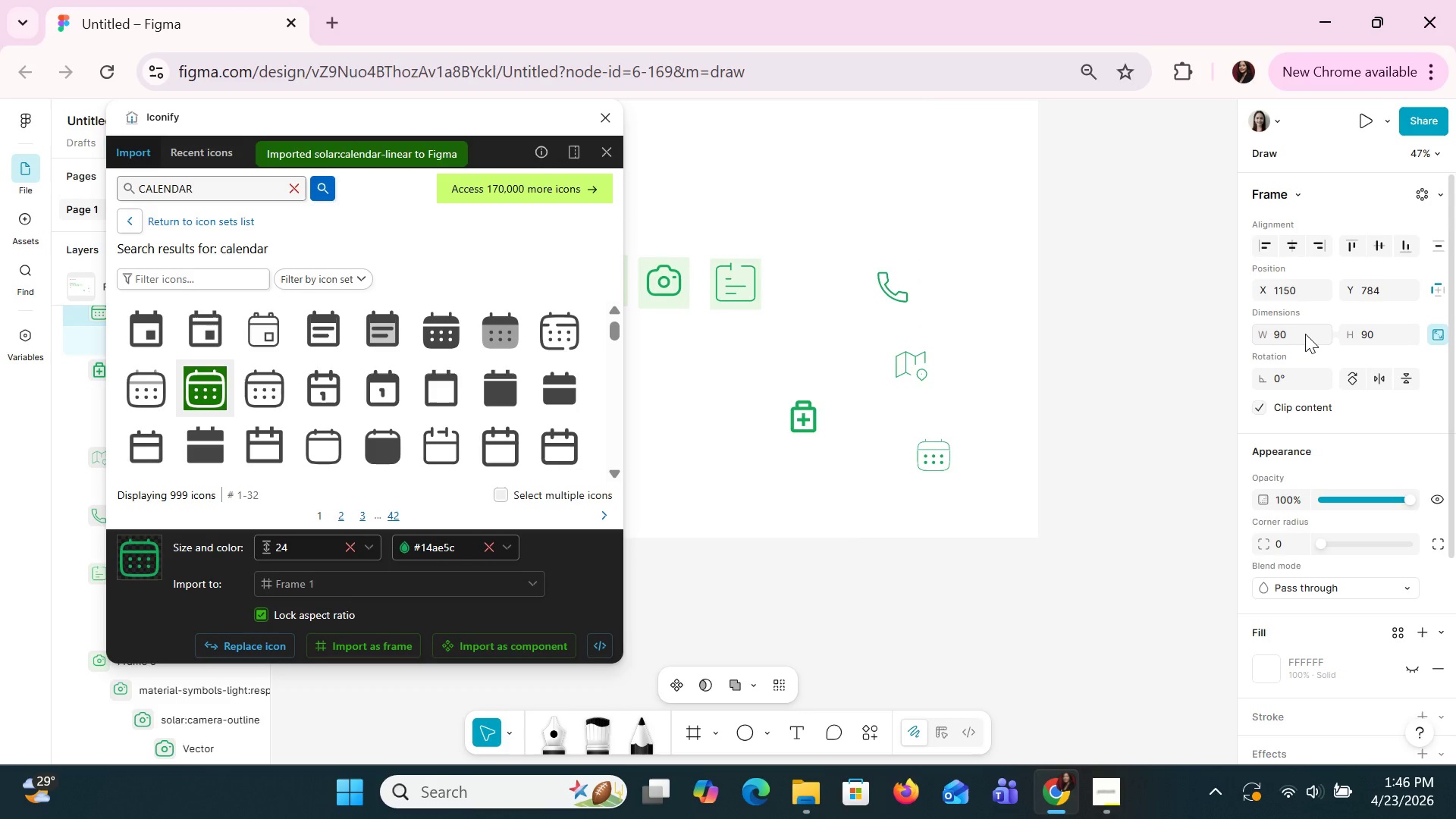 
key(Enter)
 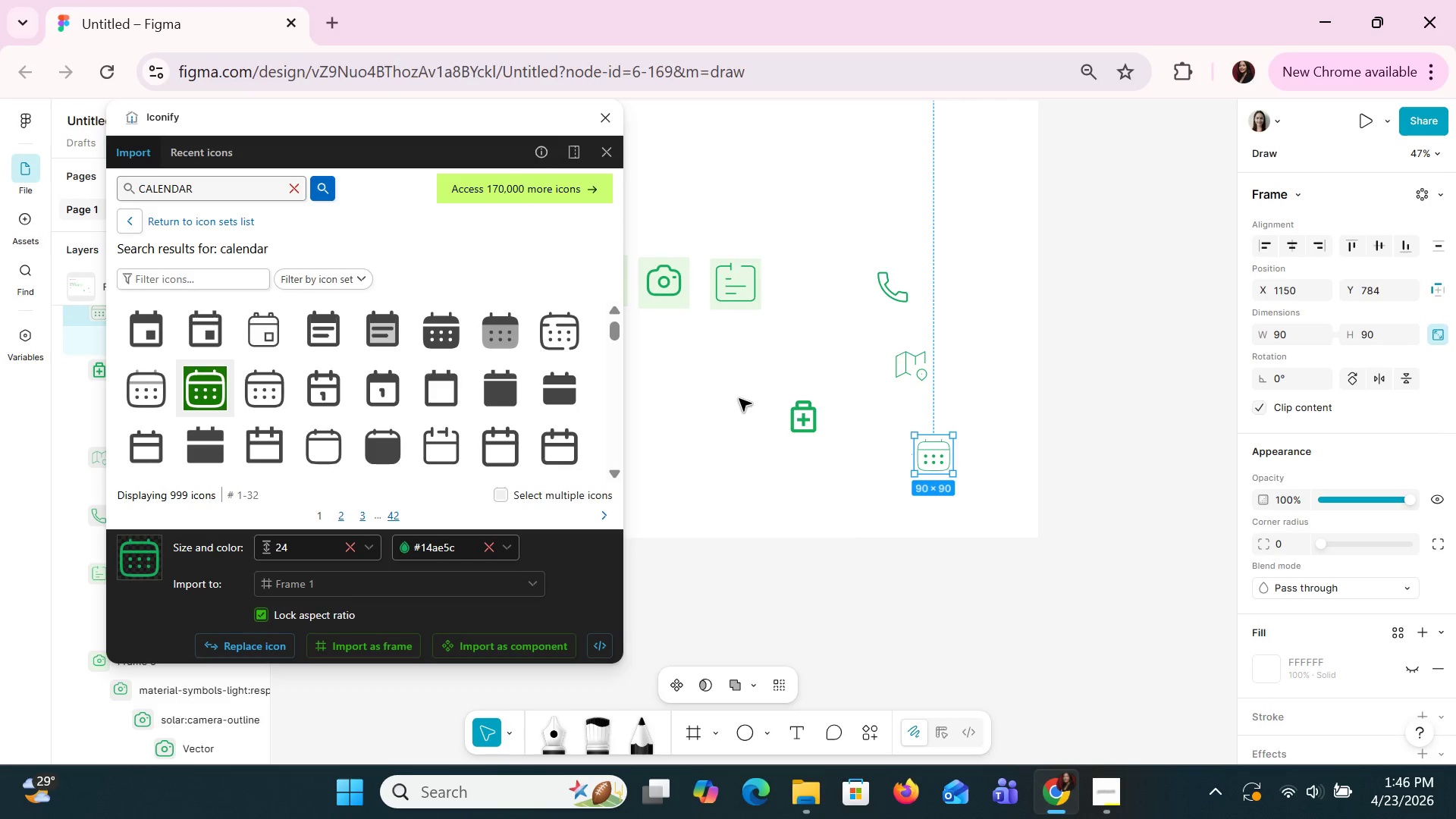 
left_click([699, 440])
 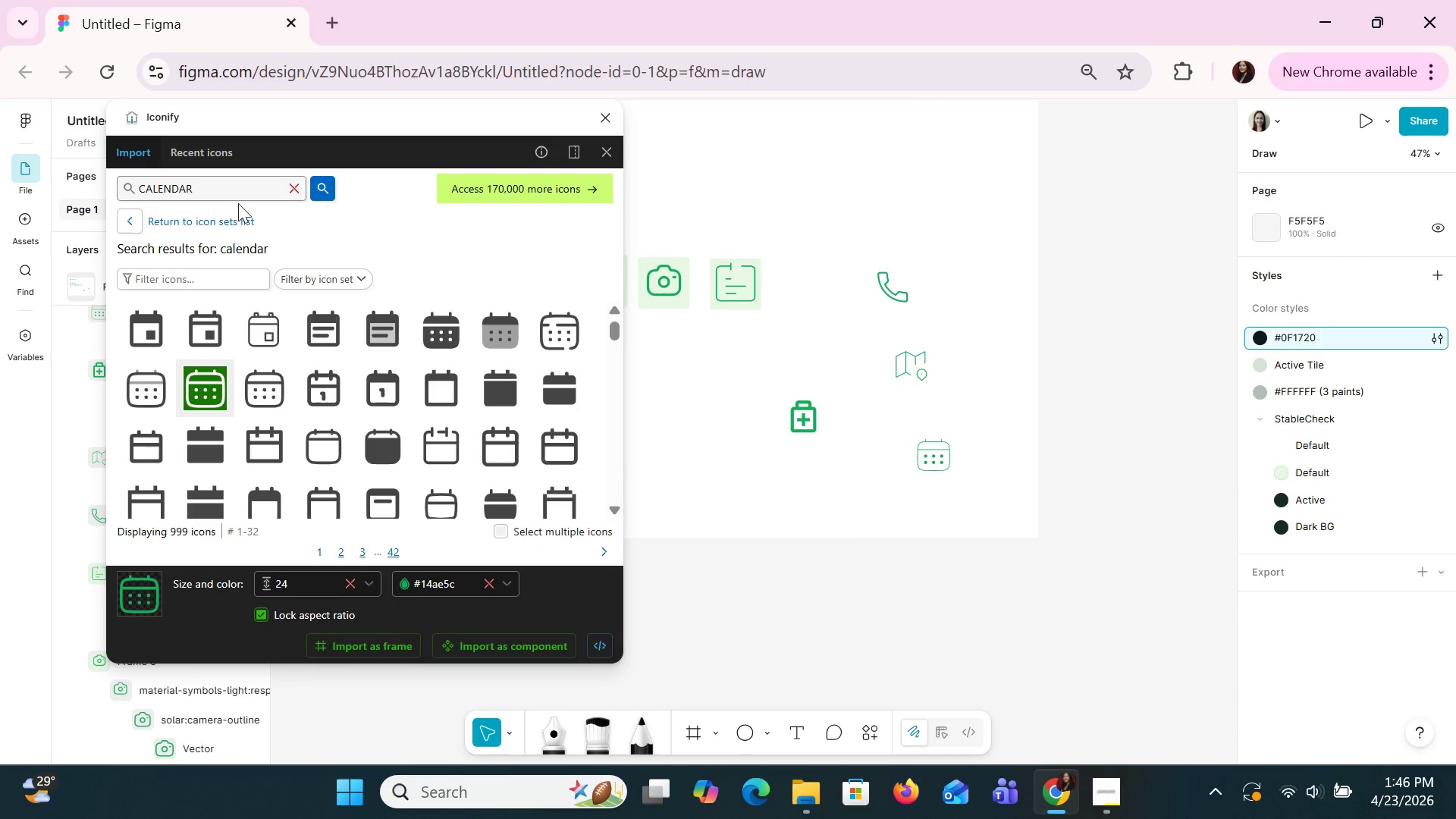 
left_click([241, 187])
 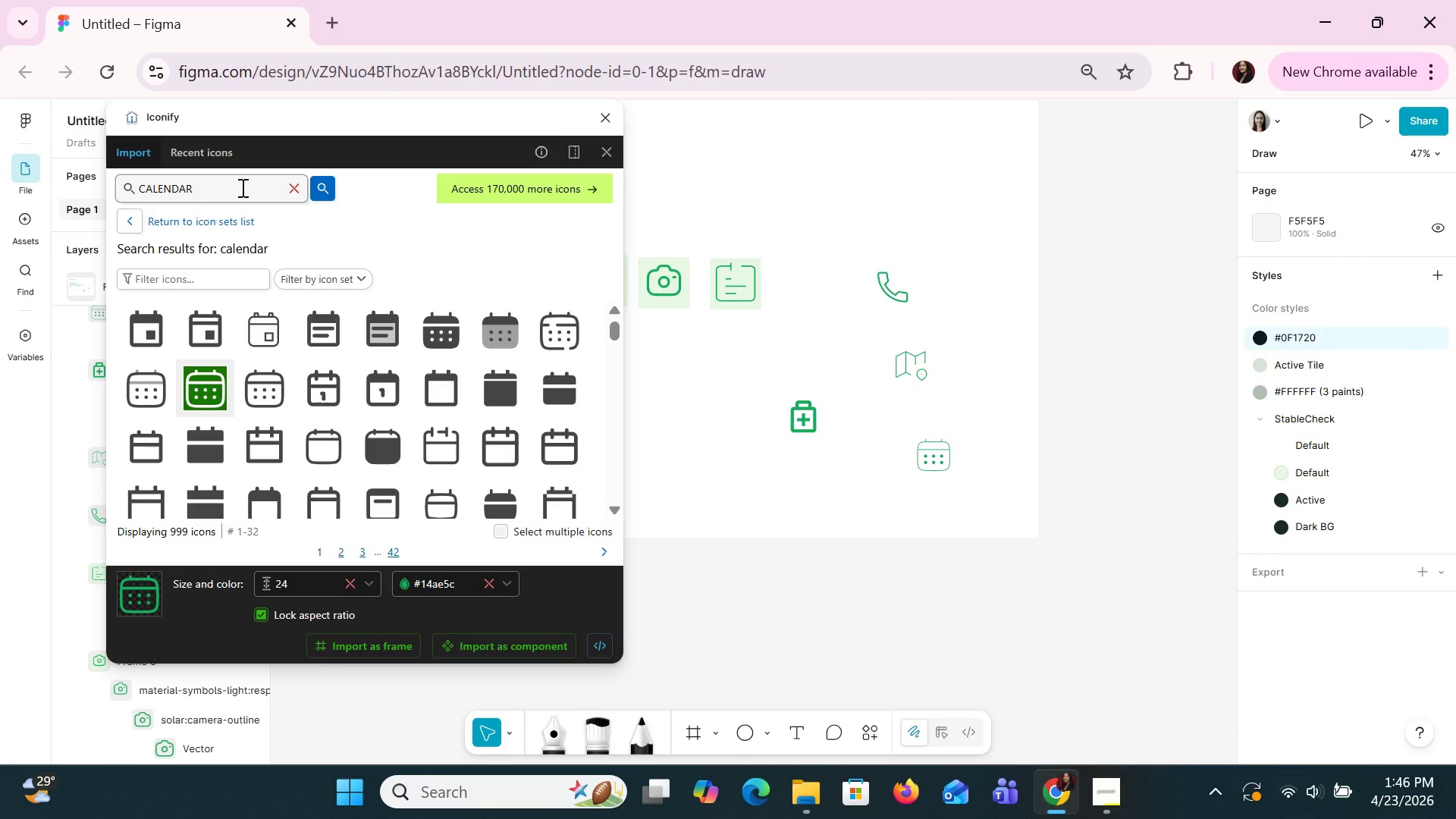 
hold_key(key=Backspace, duration=0.81)
 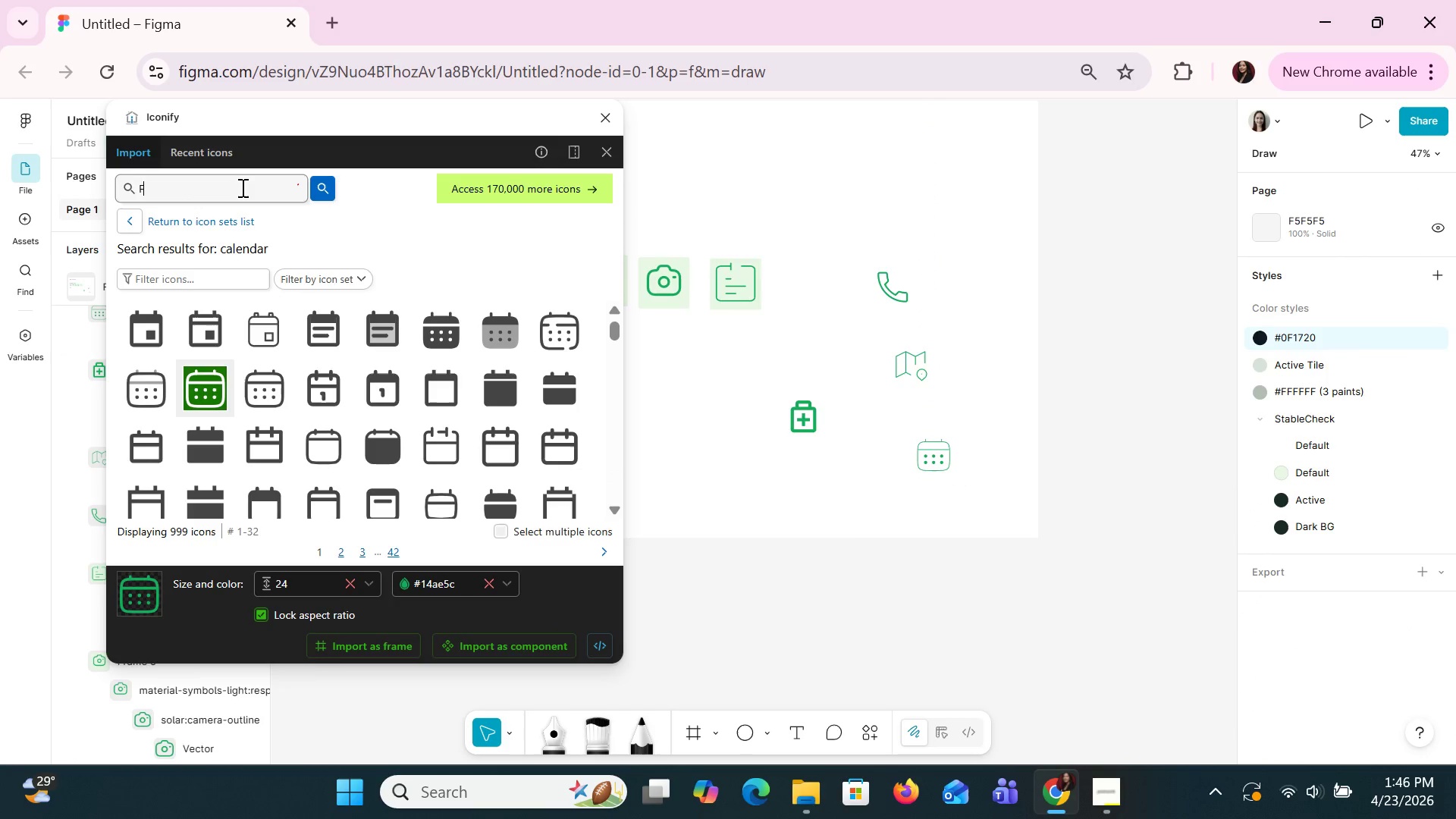 
type(file)
 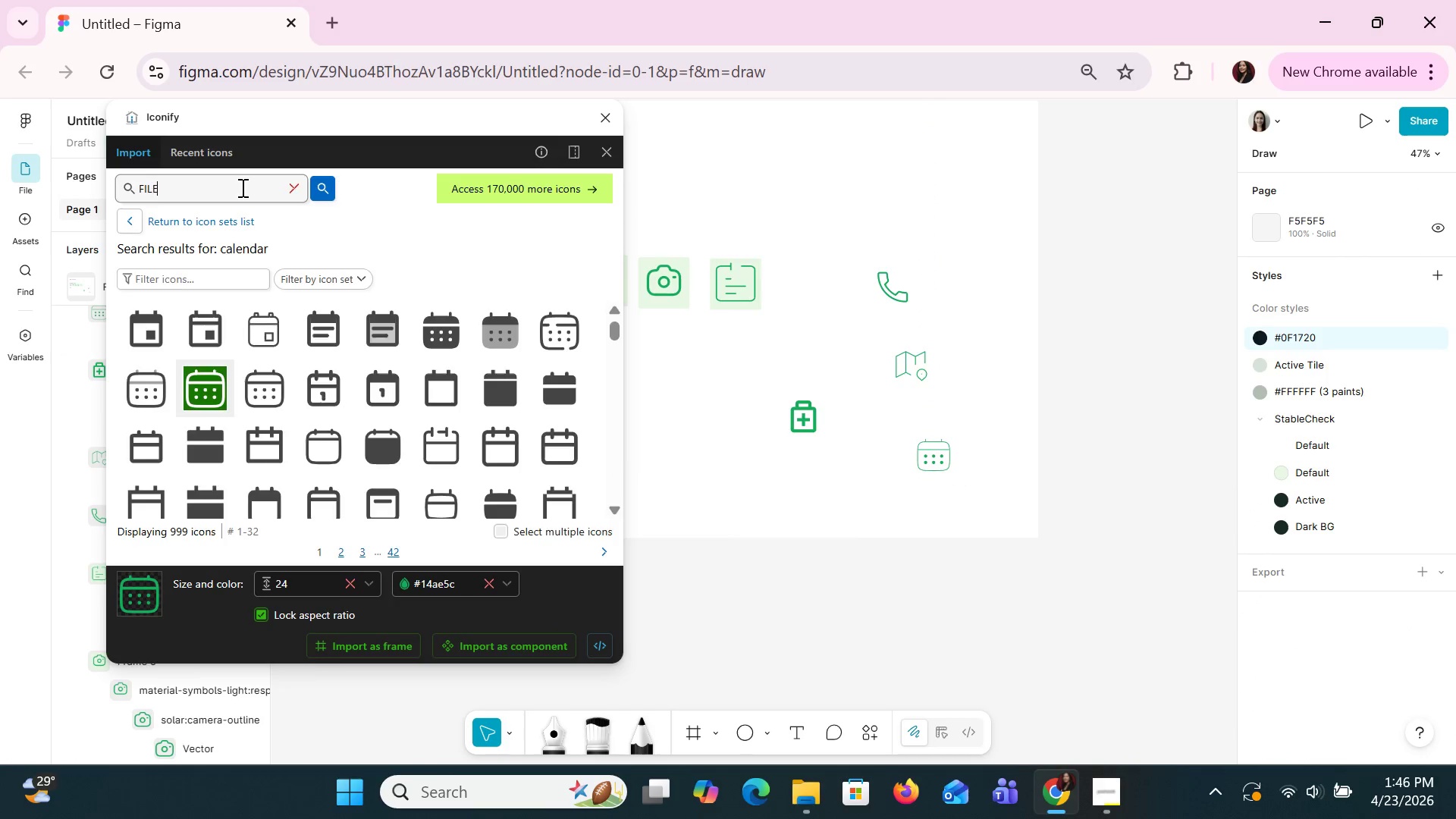 
key(Enter)
 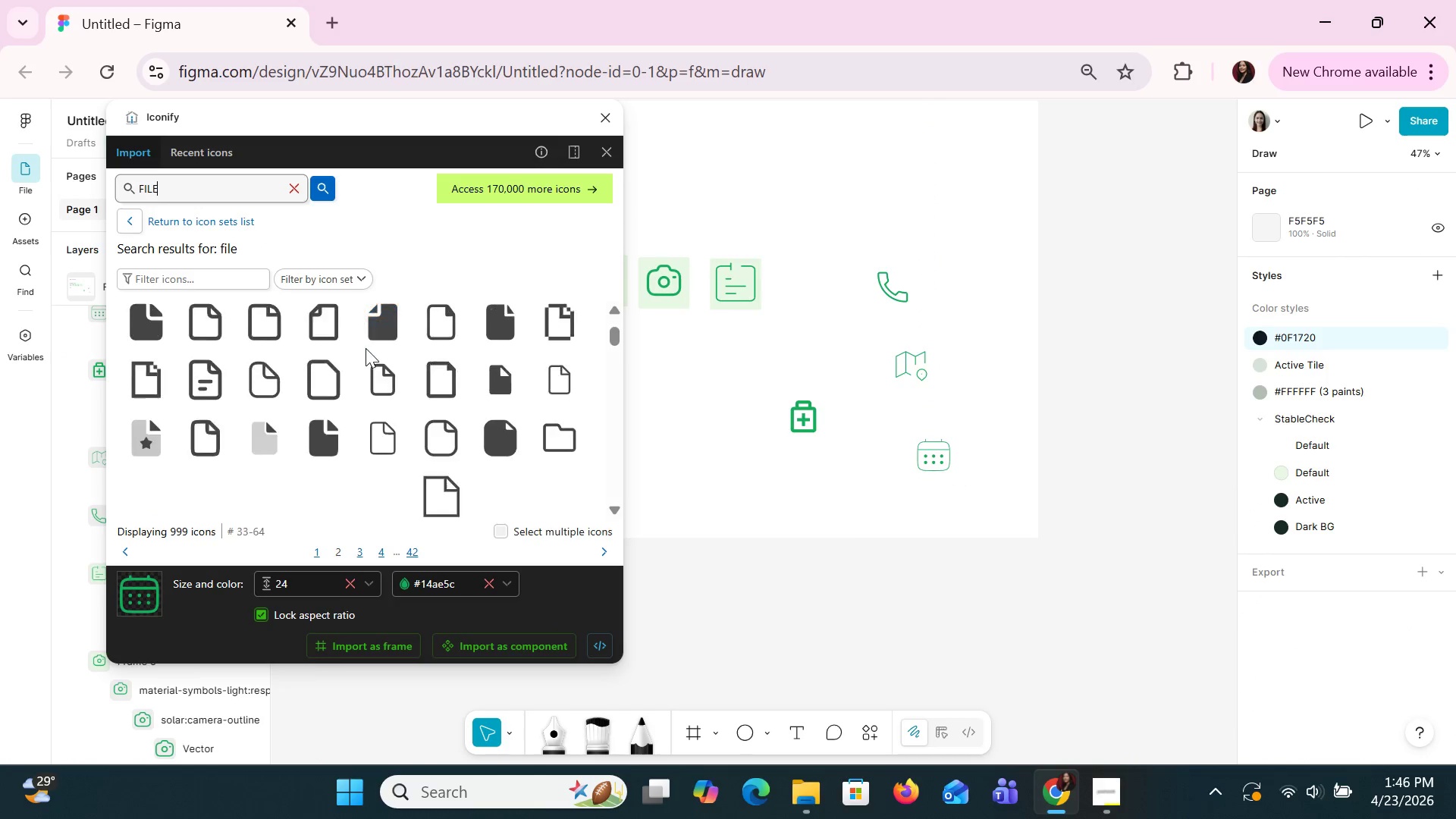 
left_click([202, 378])
 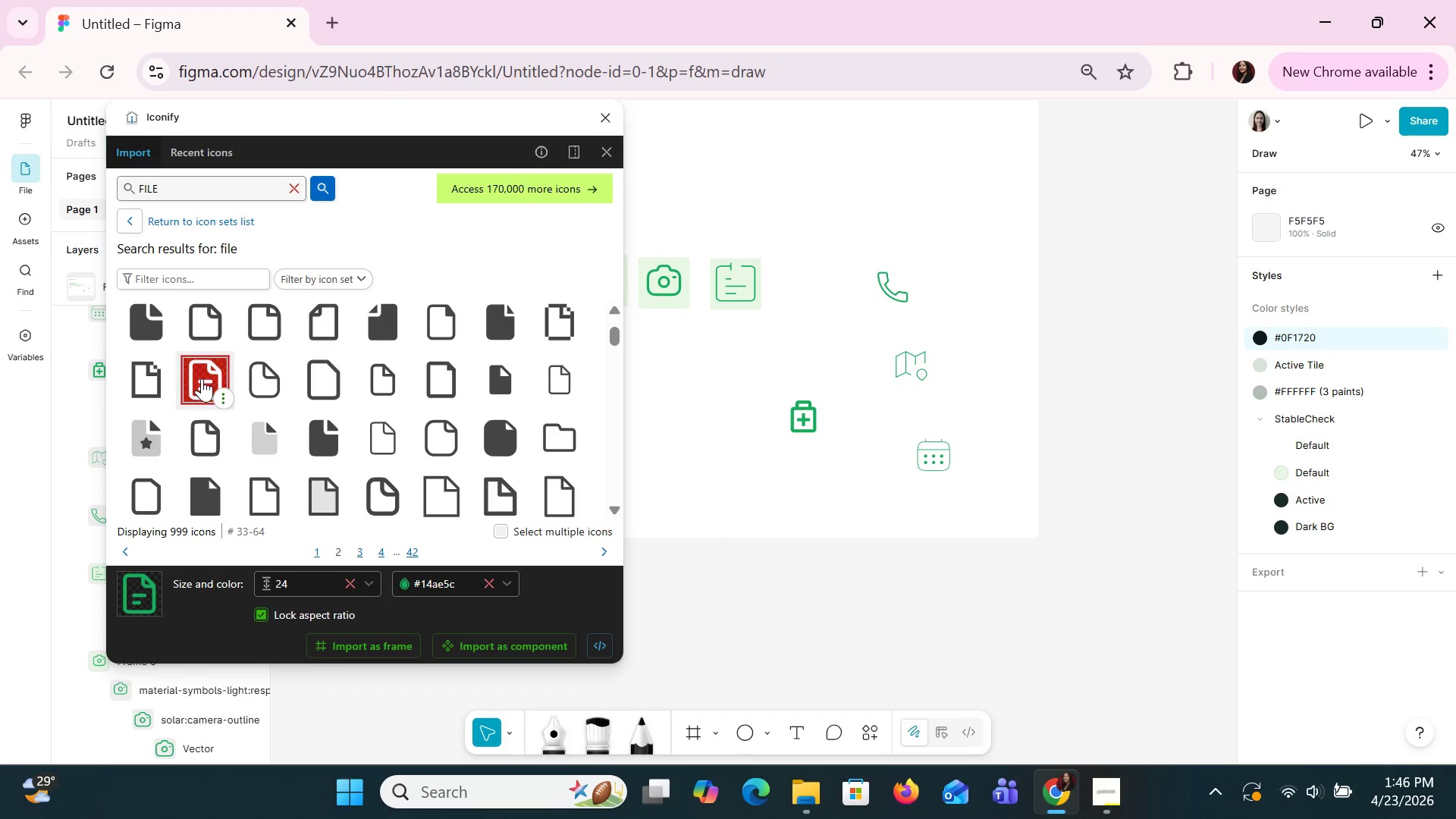 
left_click_drag(start_coordinate=[202, 378], to_coordinate=[973, 237])
 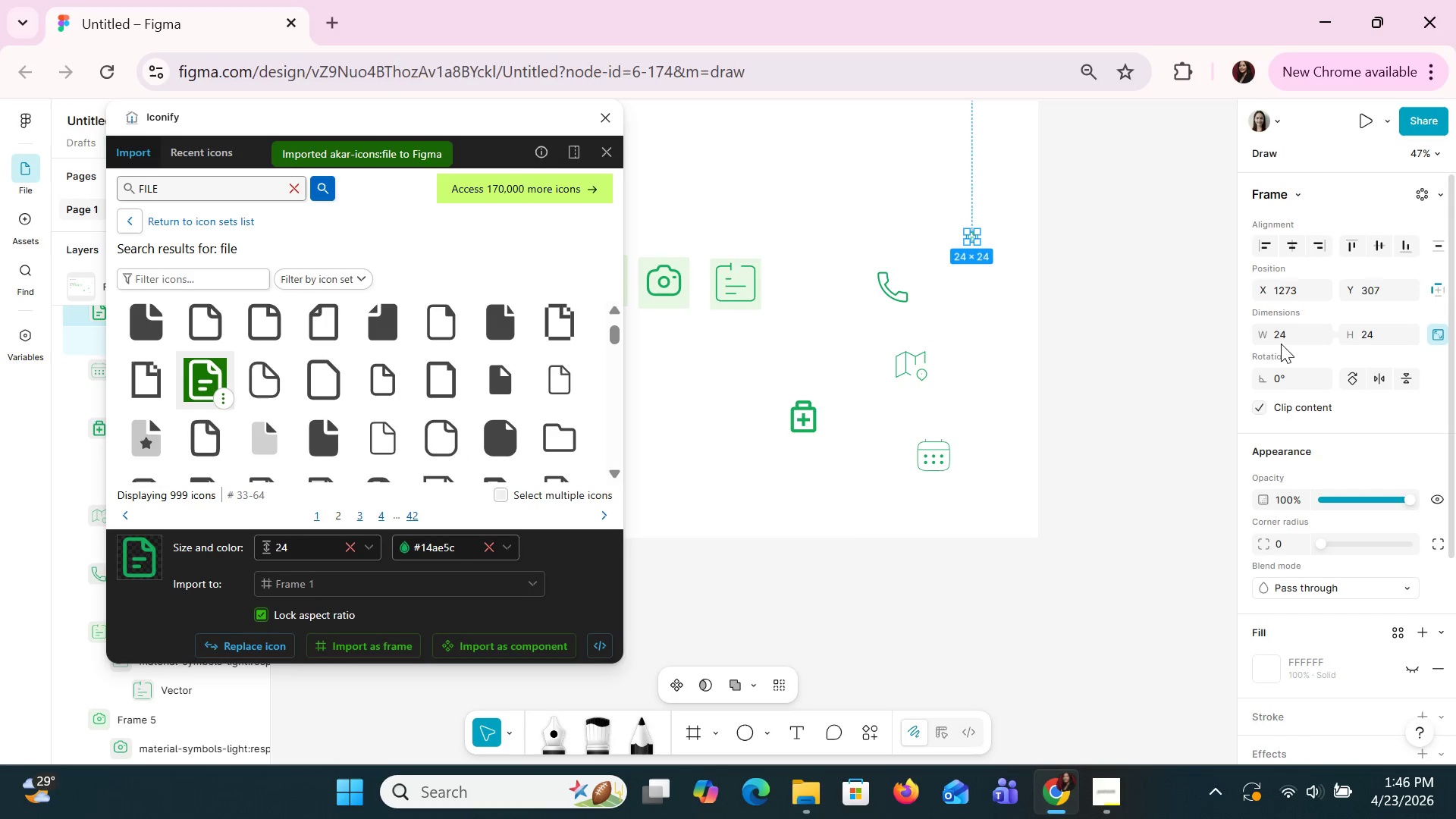 
left_click([1285, 338])
 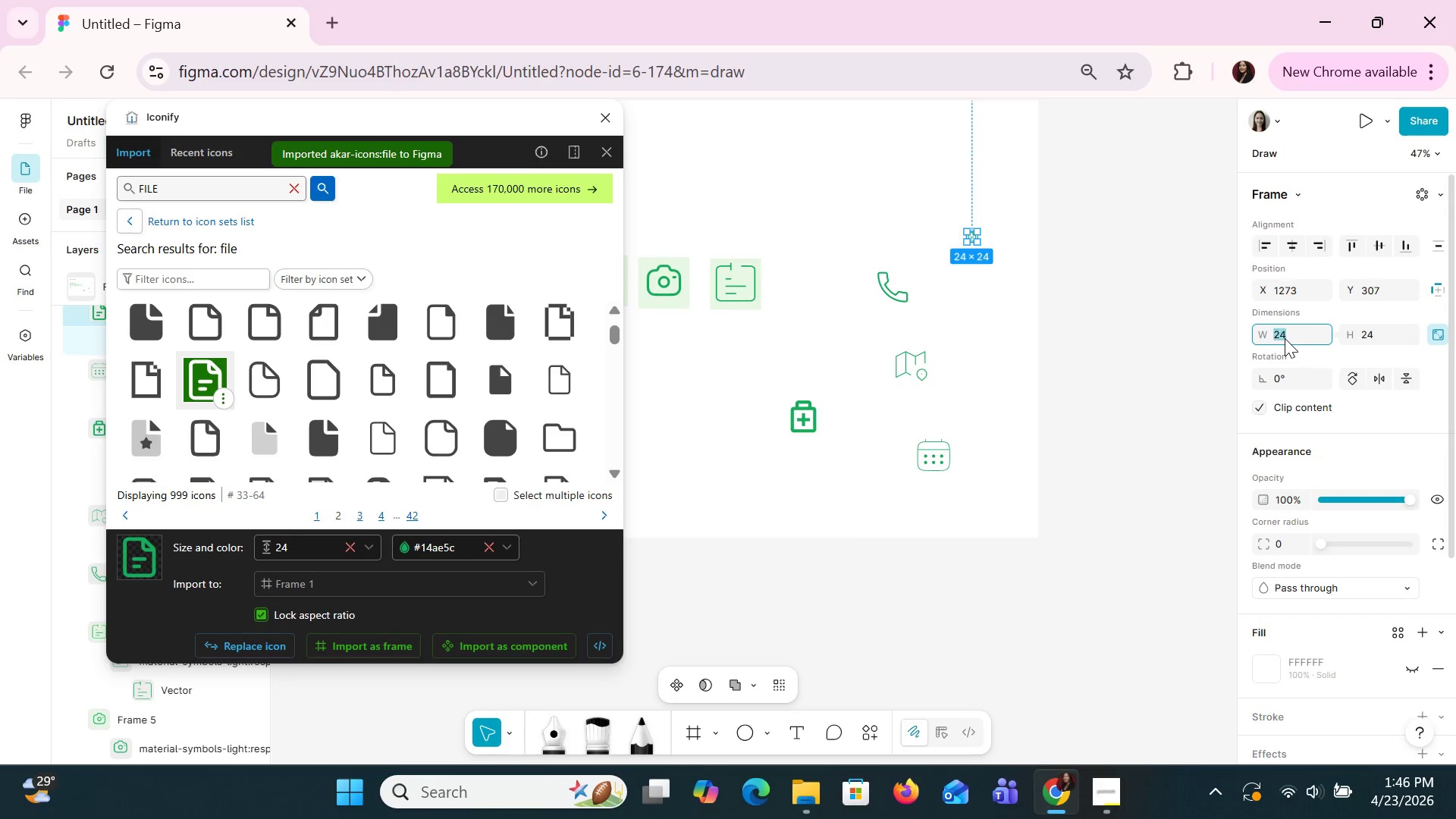 
type(90\)
key(Backspace)
 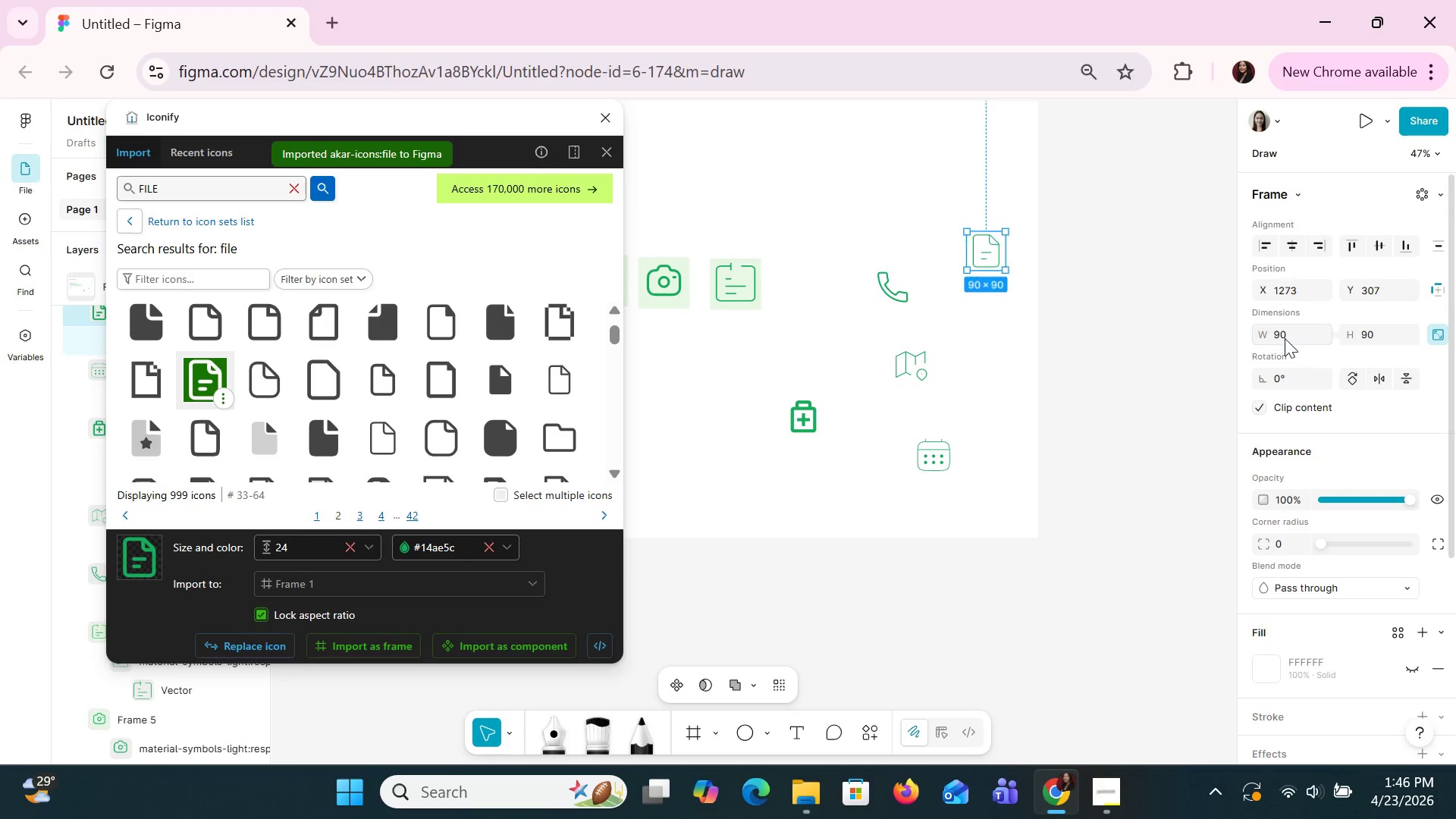 
key(Enter)
 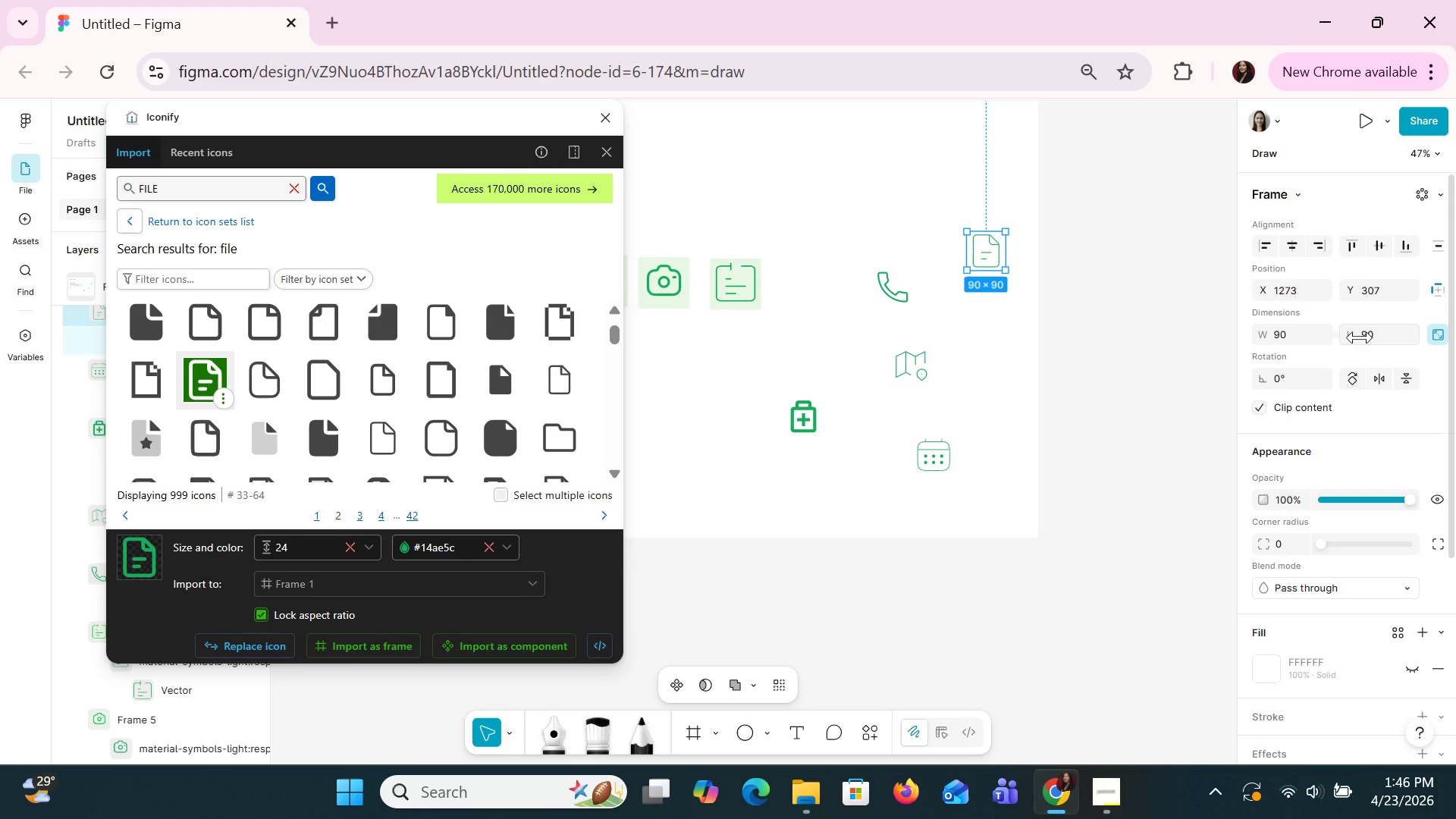 
wait(9.12)
 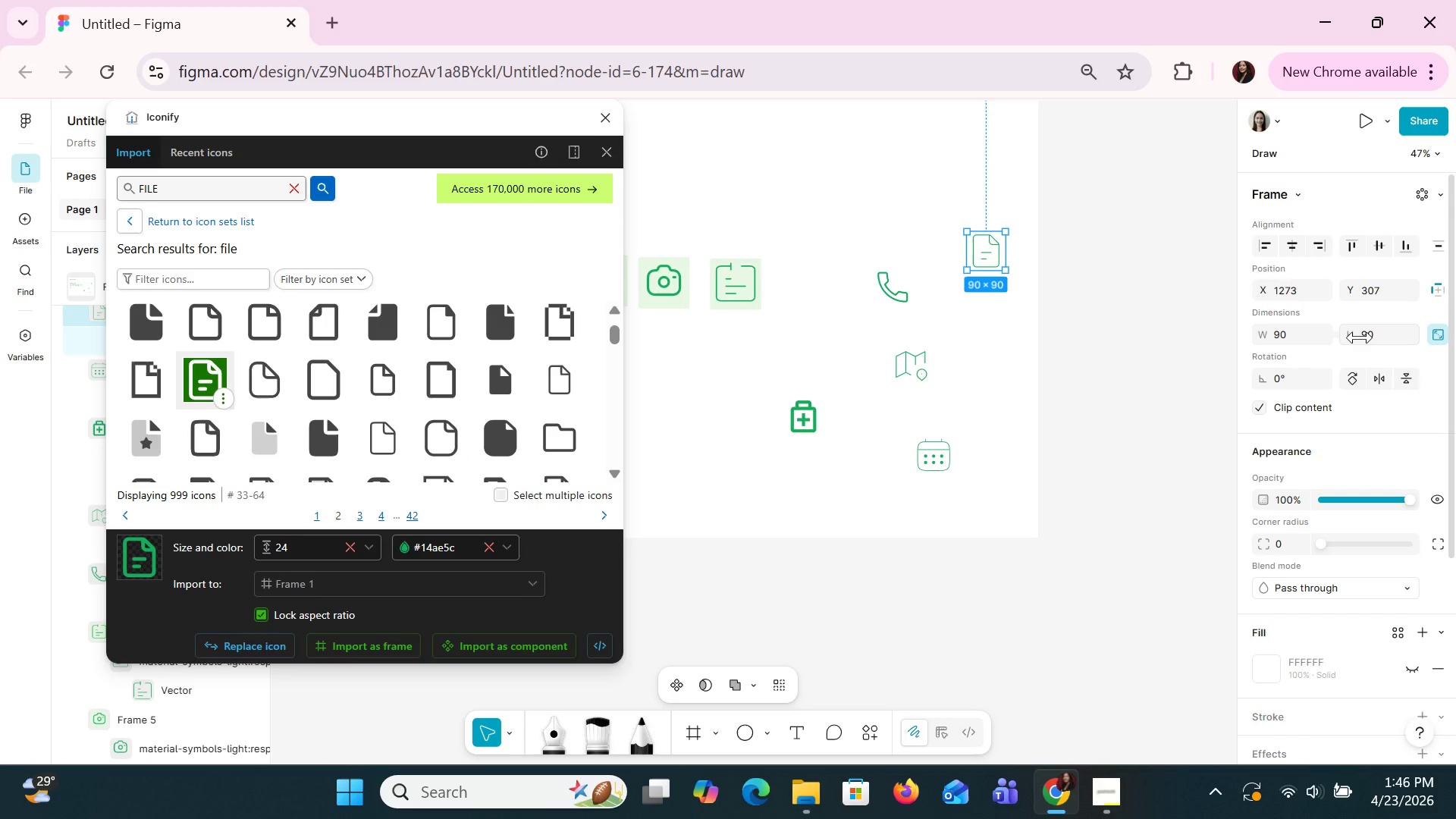 
left_click([601, 106])
 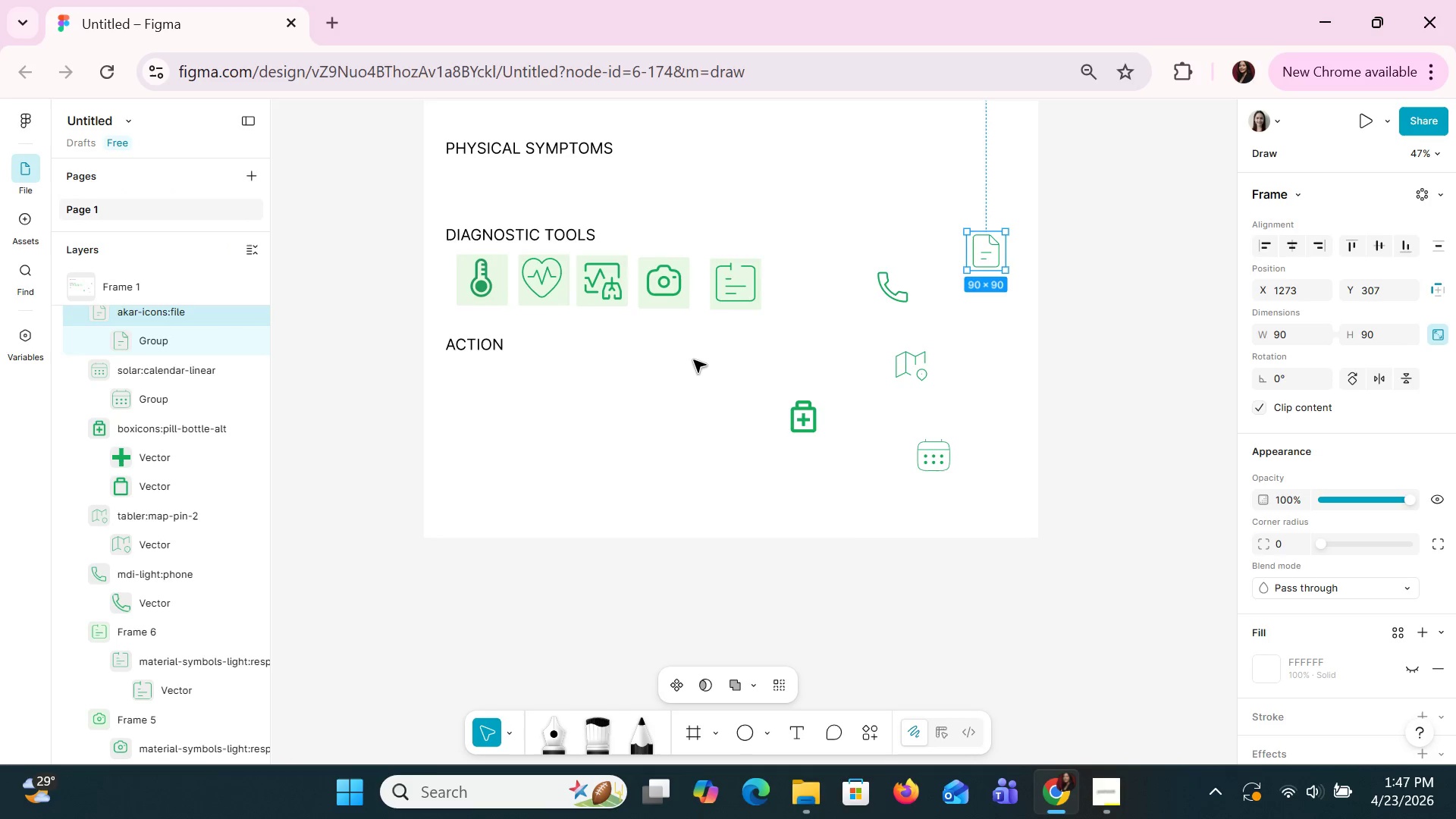 
left_click([693, 359])
 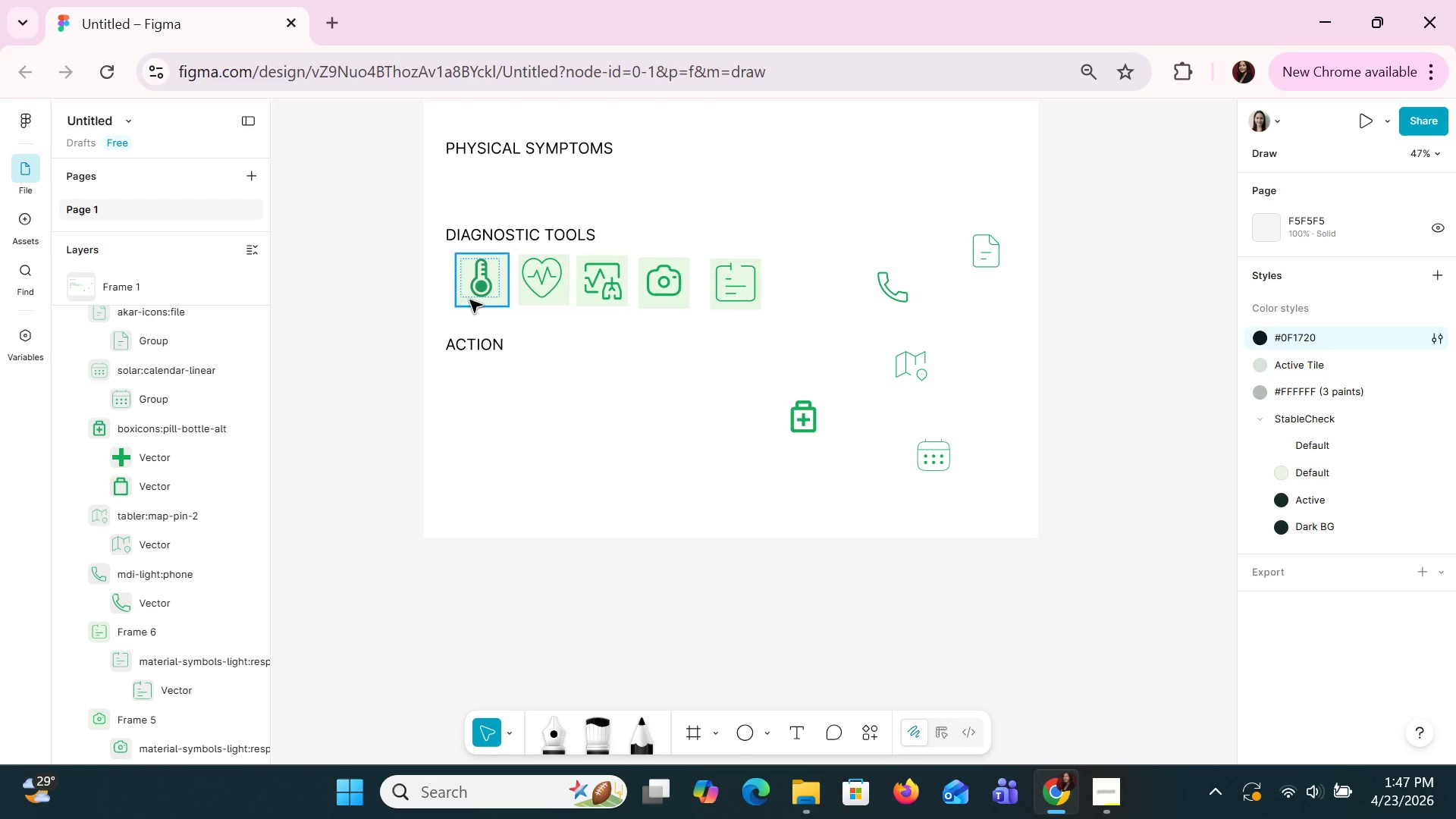 
wait(5.44)
 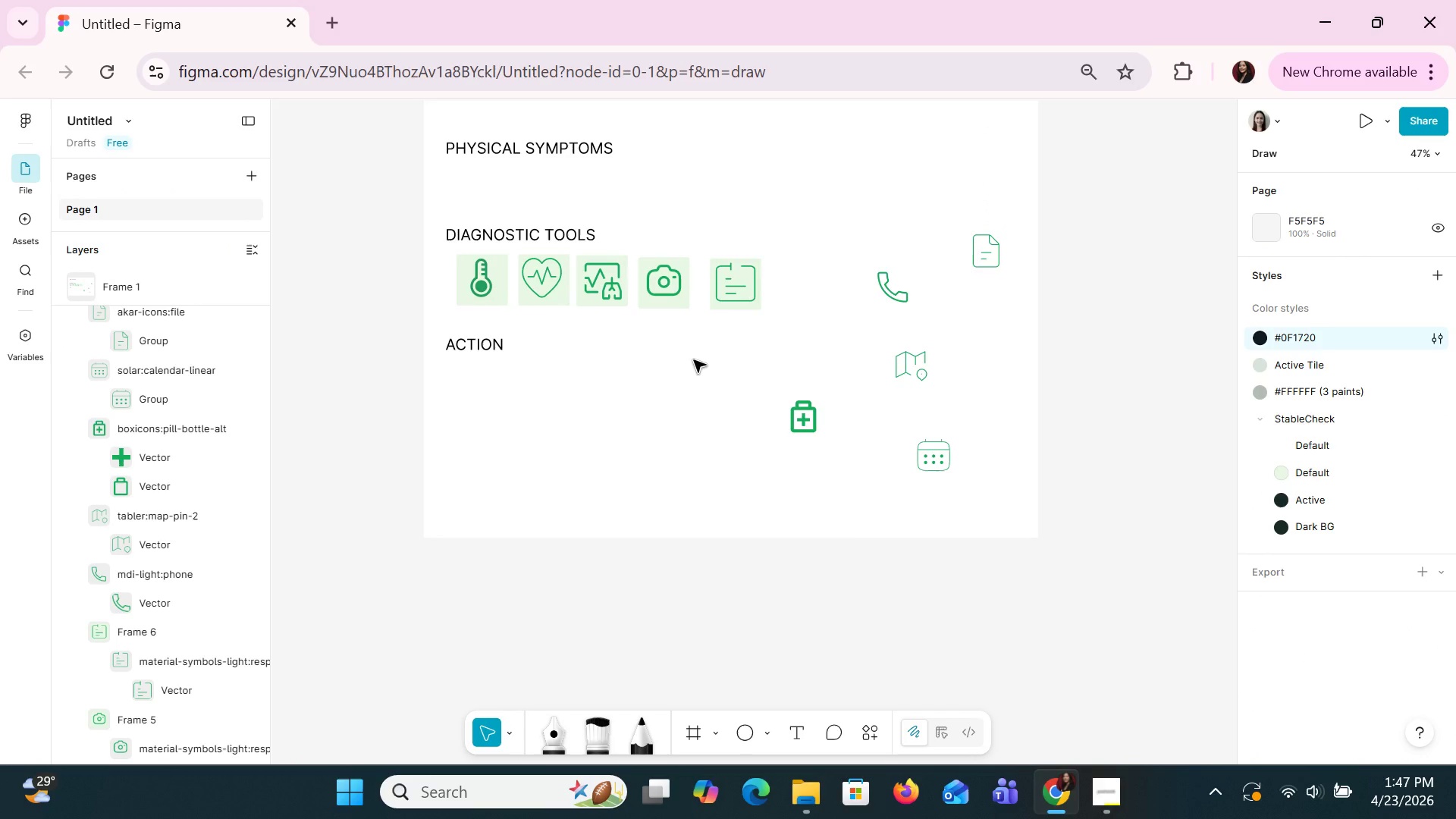 
double_click([485, 287])
 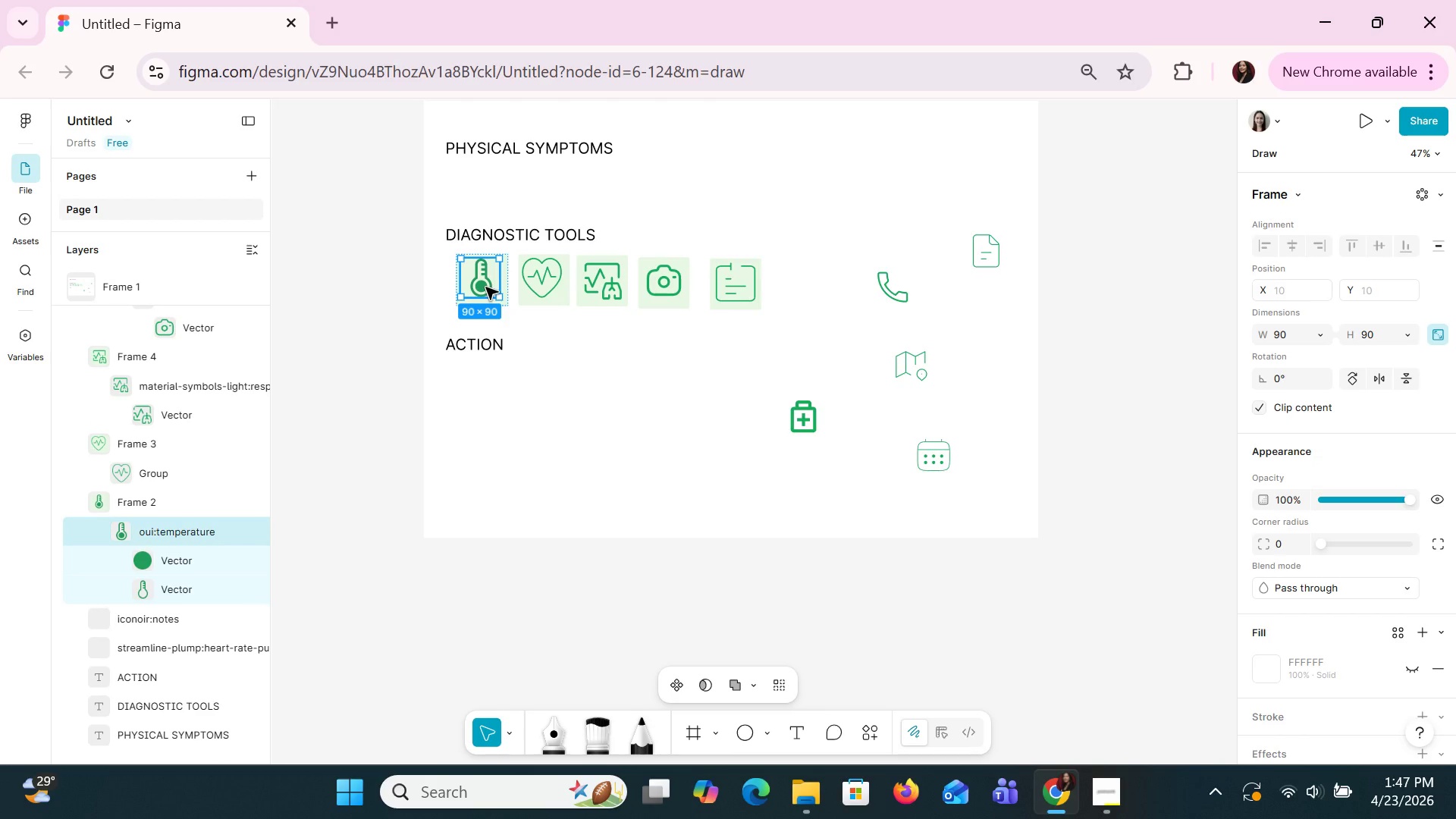 
key(ArrowDown)
 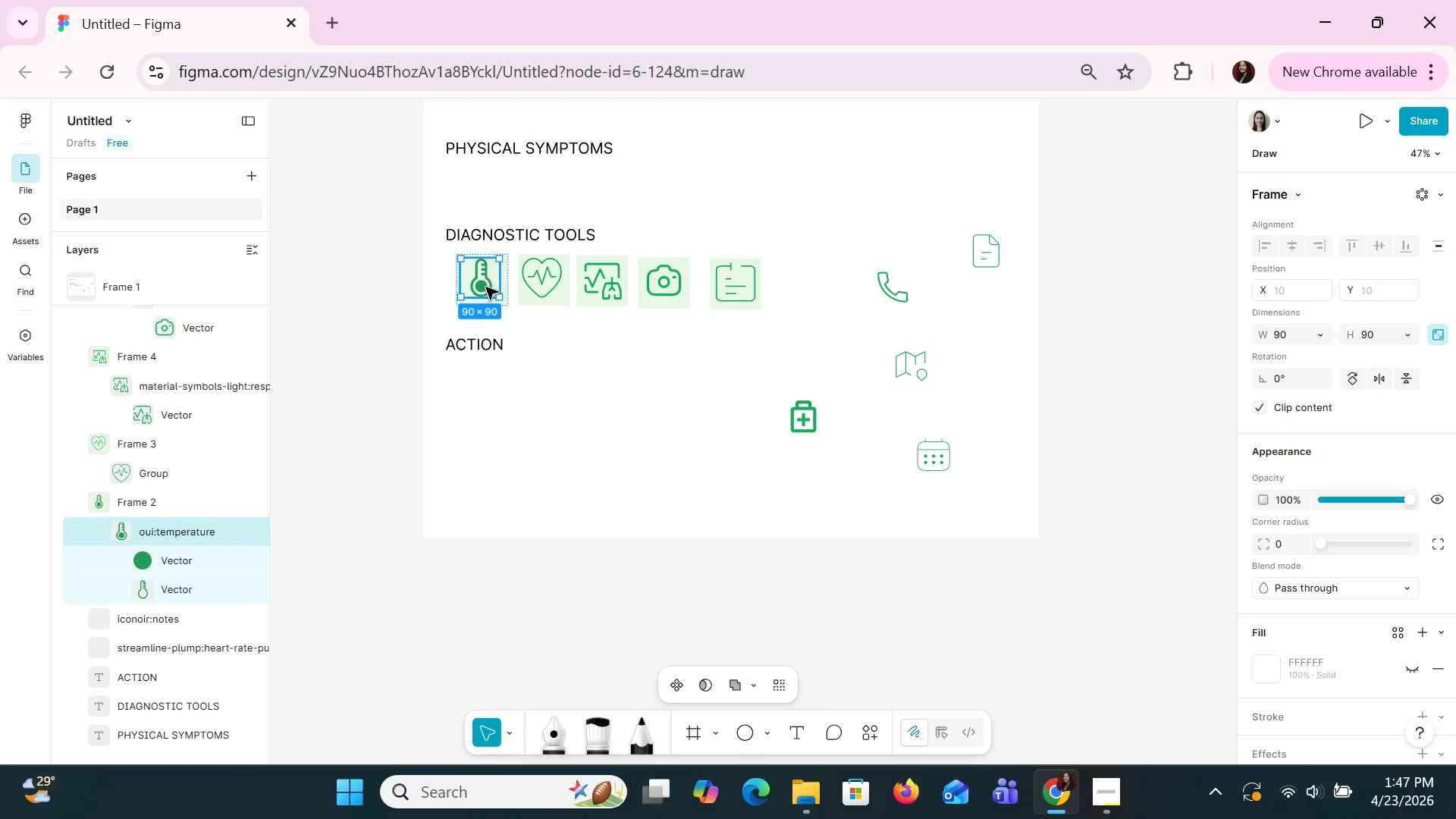 
key(ArrowDown)
 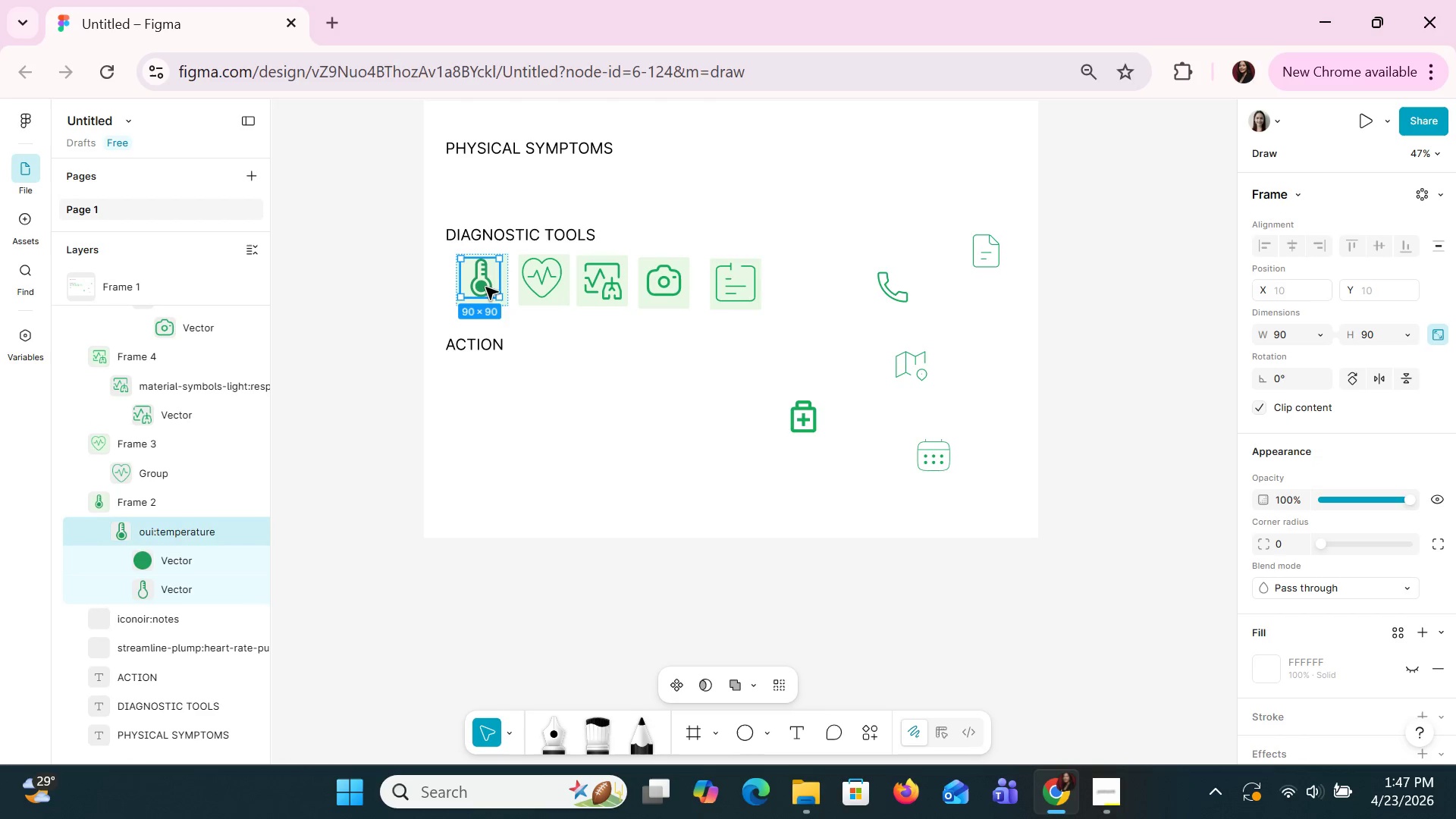 
key(ArrowDown)
 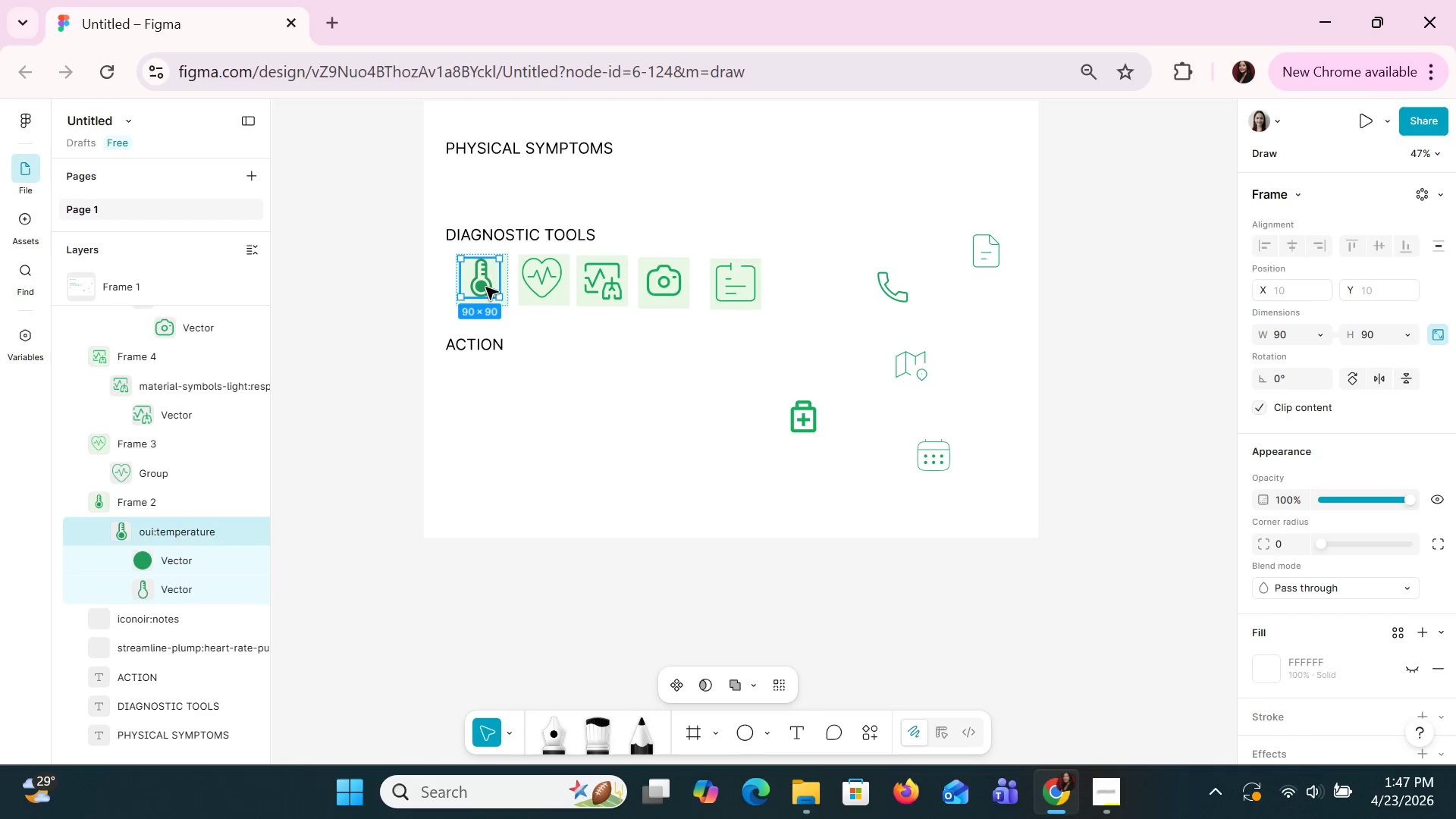 
key(ArrowDown)
 